 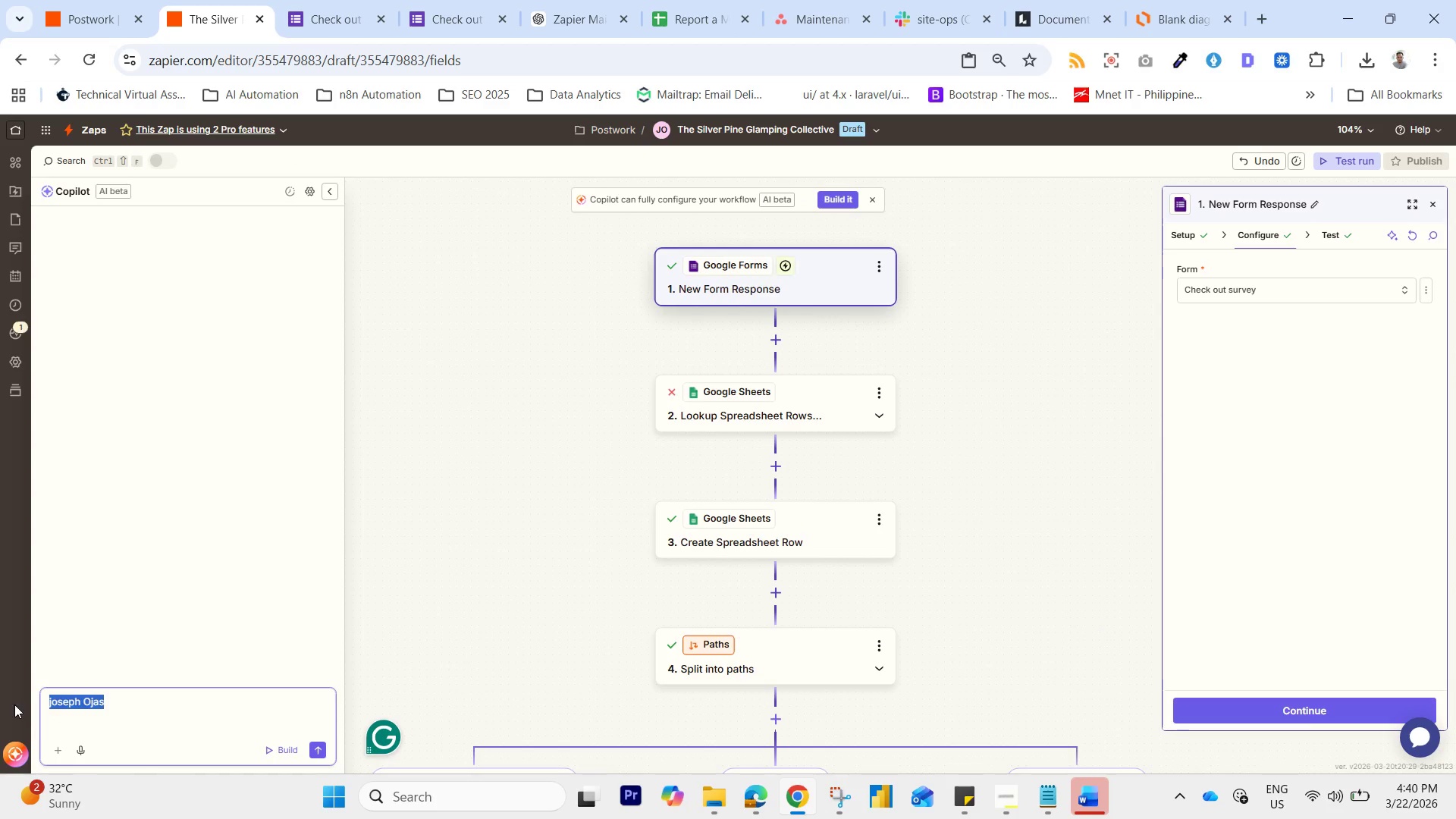 
key(Control+V)
 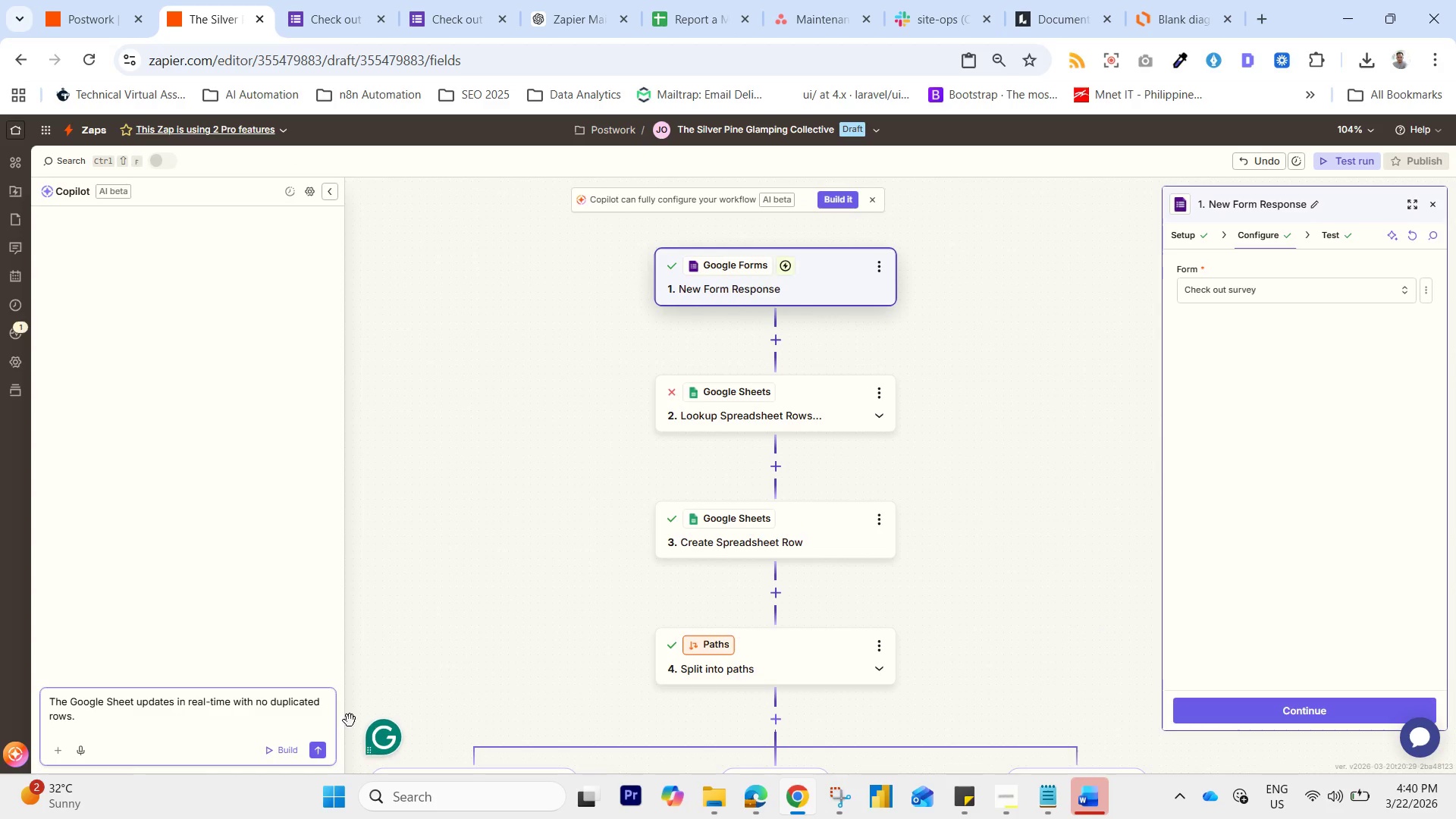 
mouse_move([304, 731])
 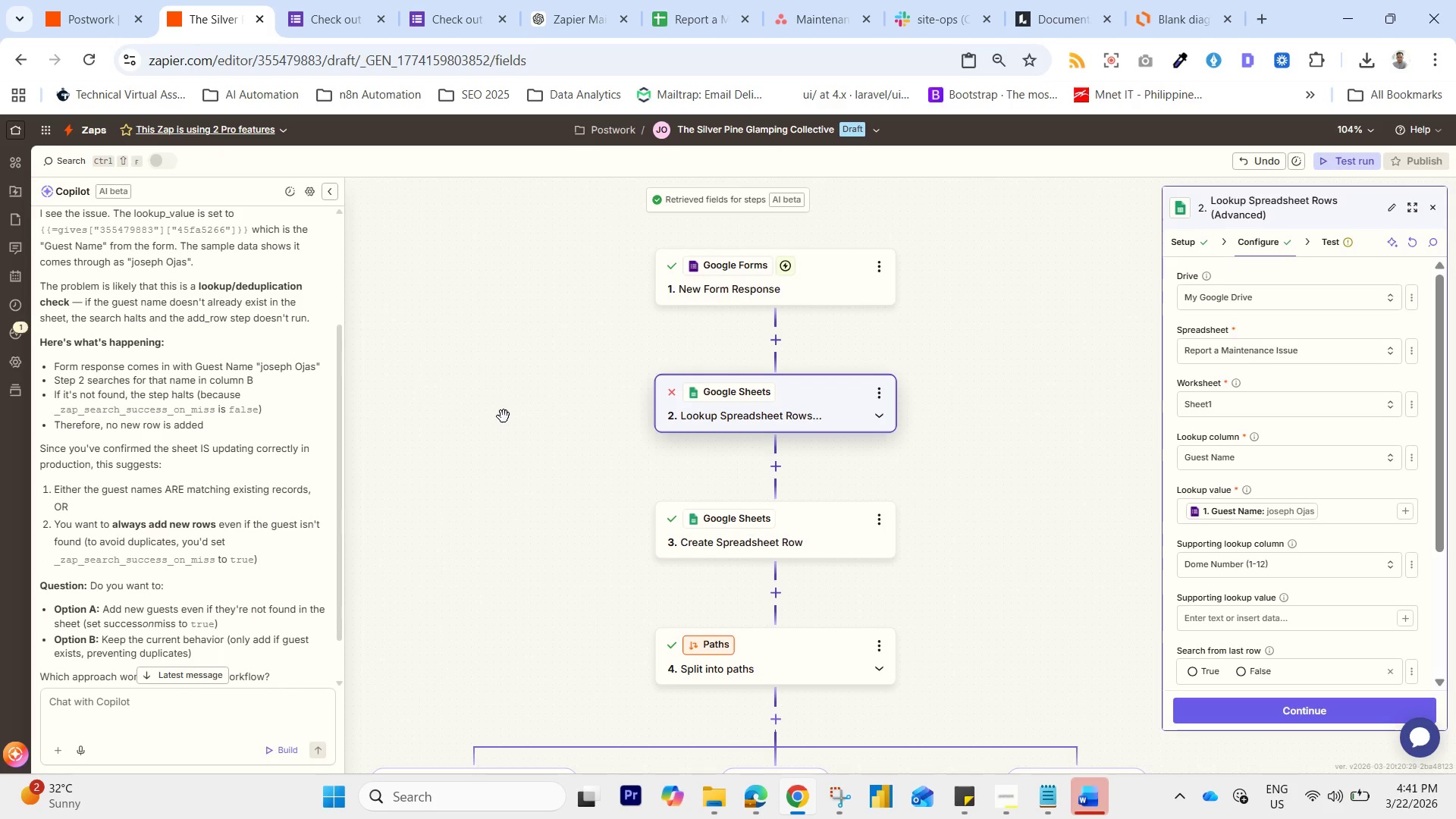 
wait(28.65)
 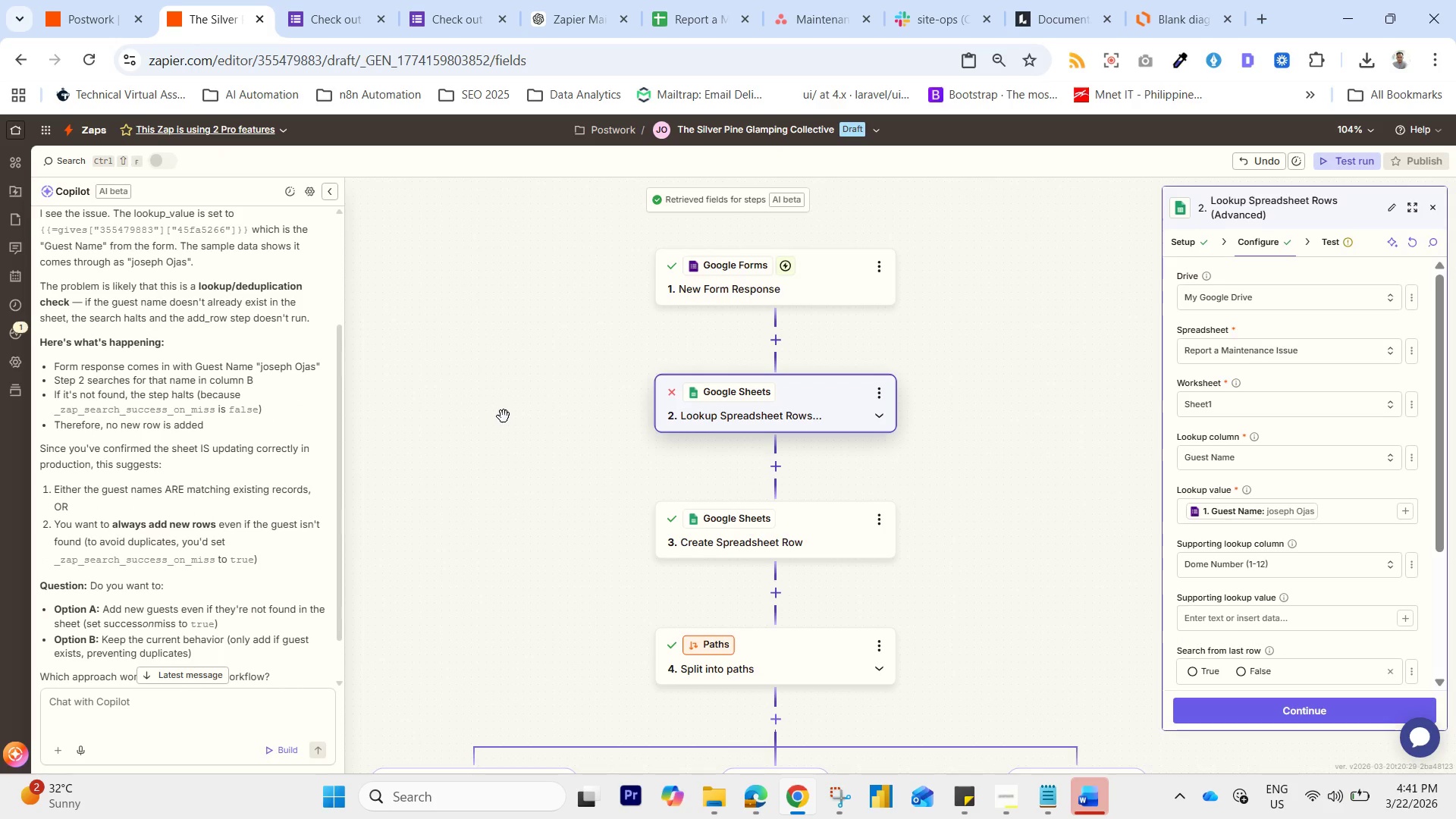 
left_click([770, 413])
 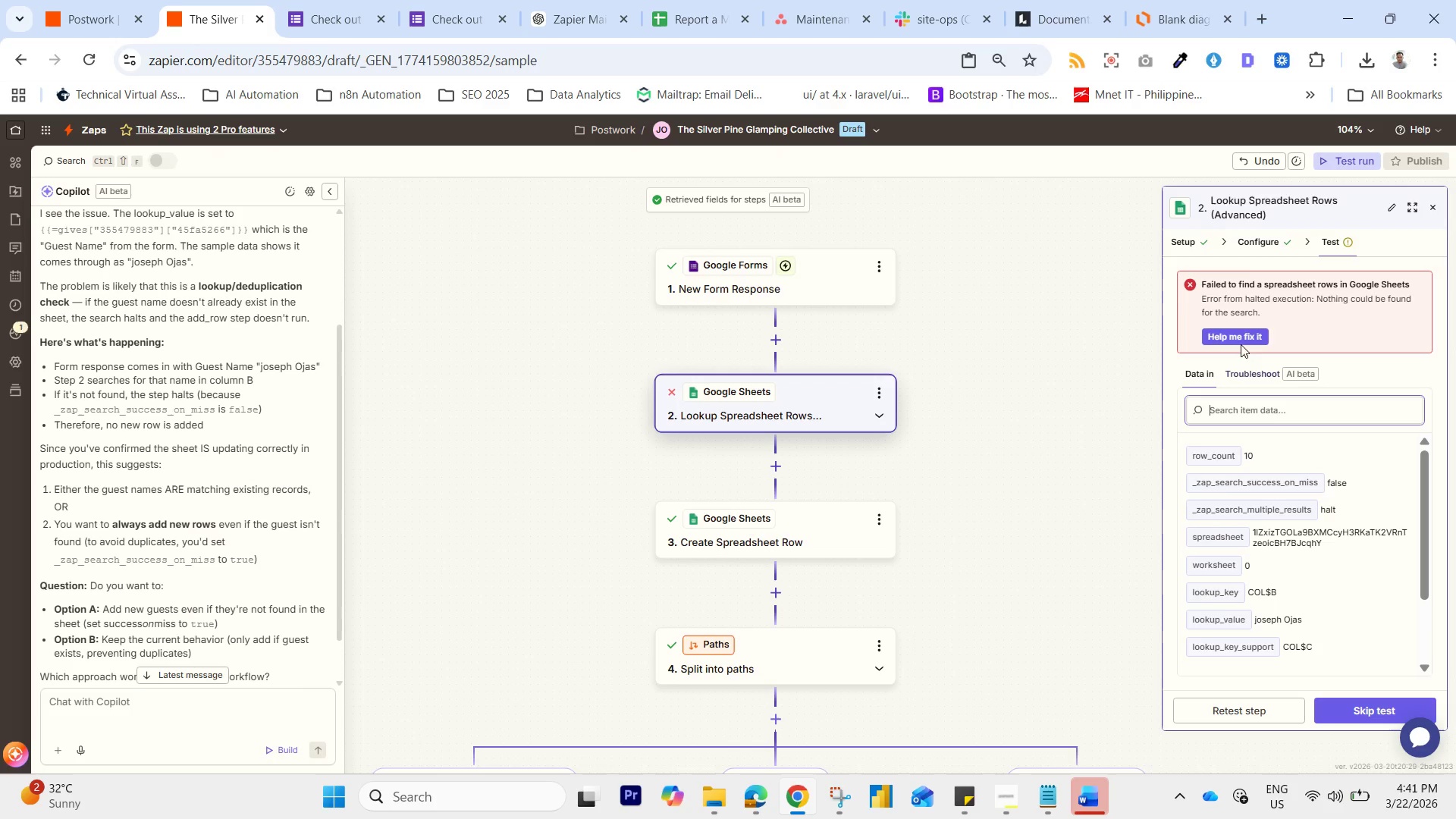 
left_click([1261, 240])
 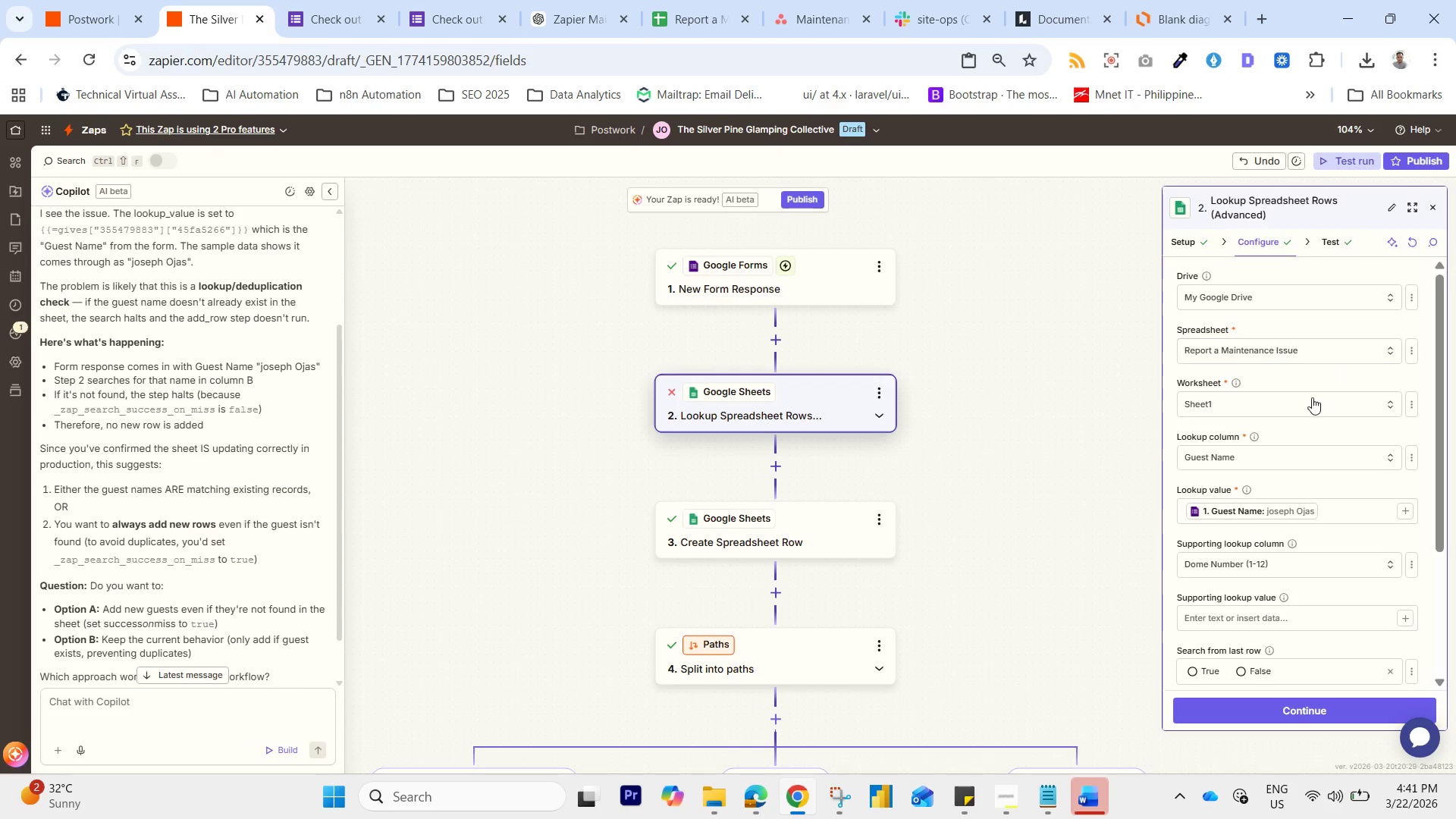 
scroll: coordinate [1304, 403], scroll_direction: down, amount: 1.0
 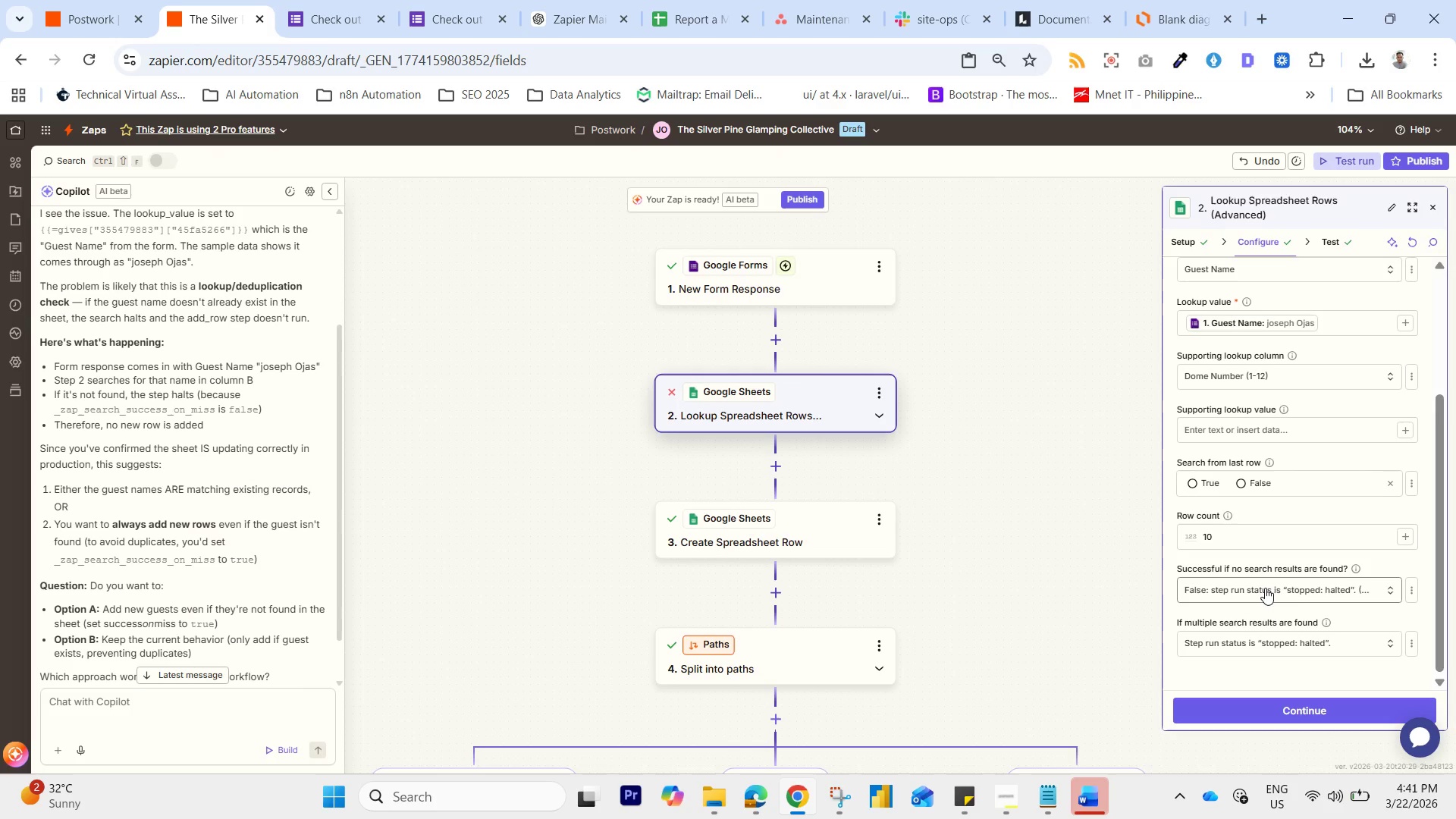 
wait(15.72)
 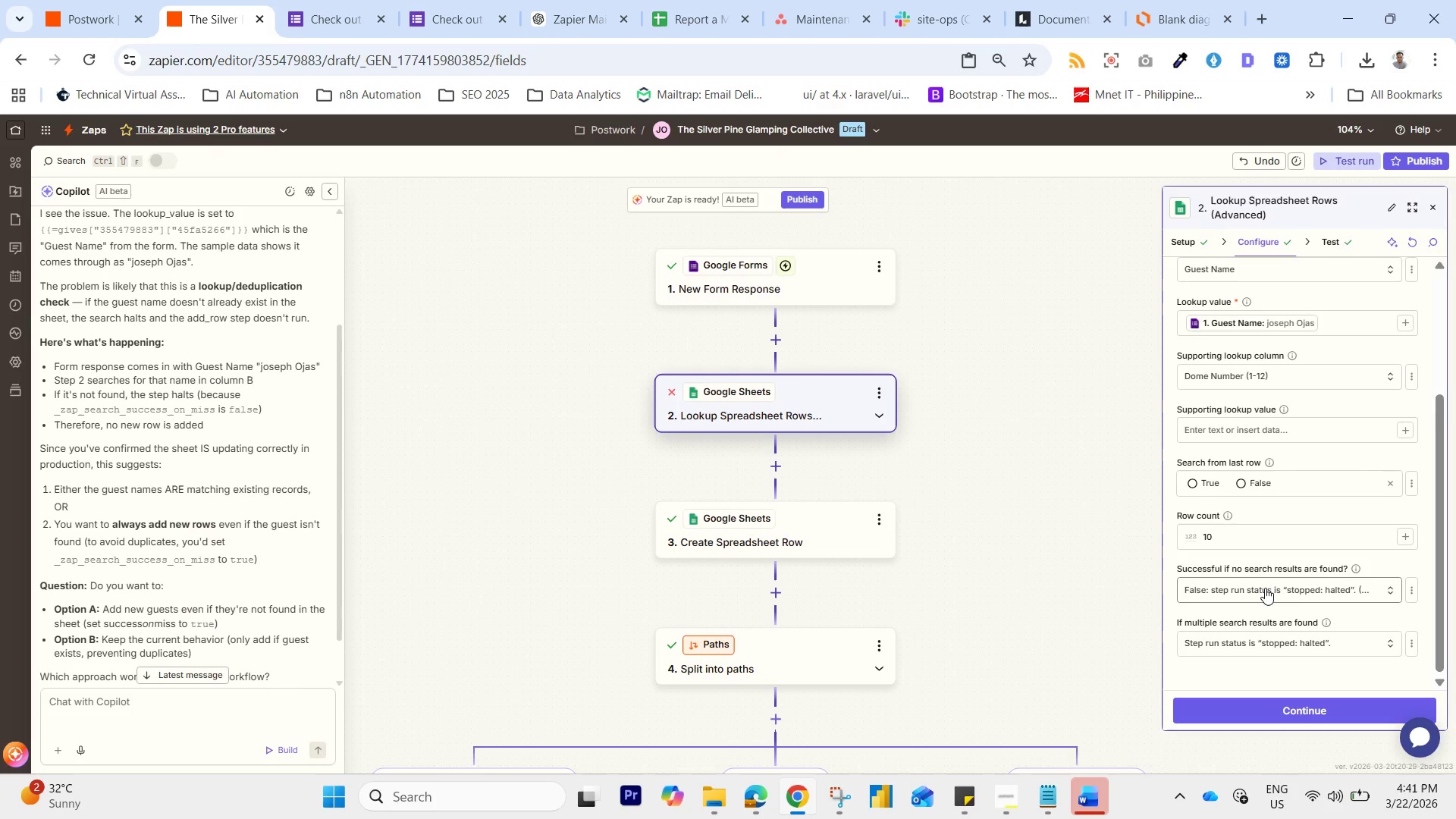 
left_click([1278, 594])
 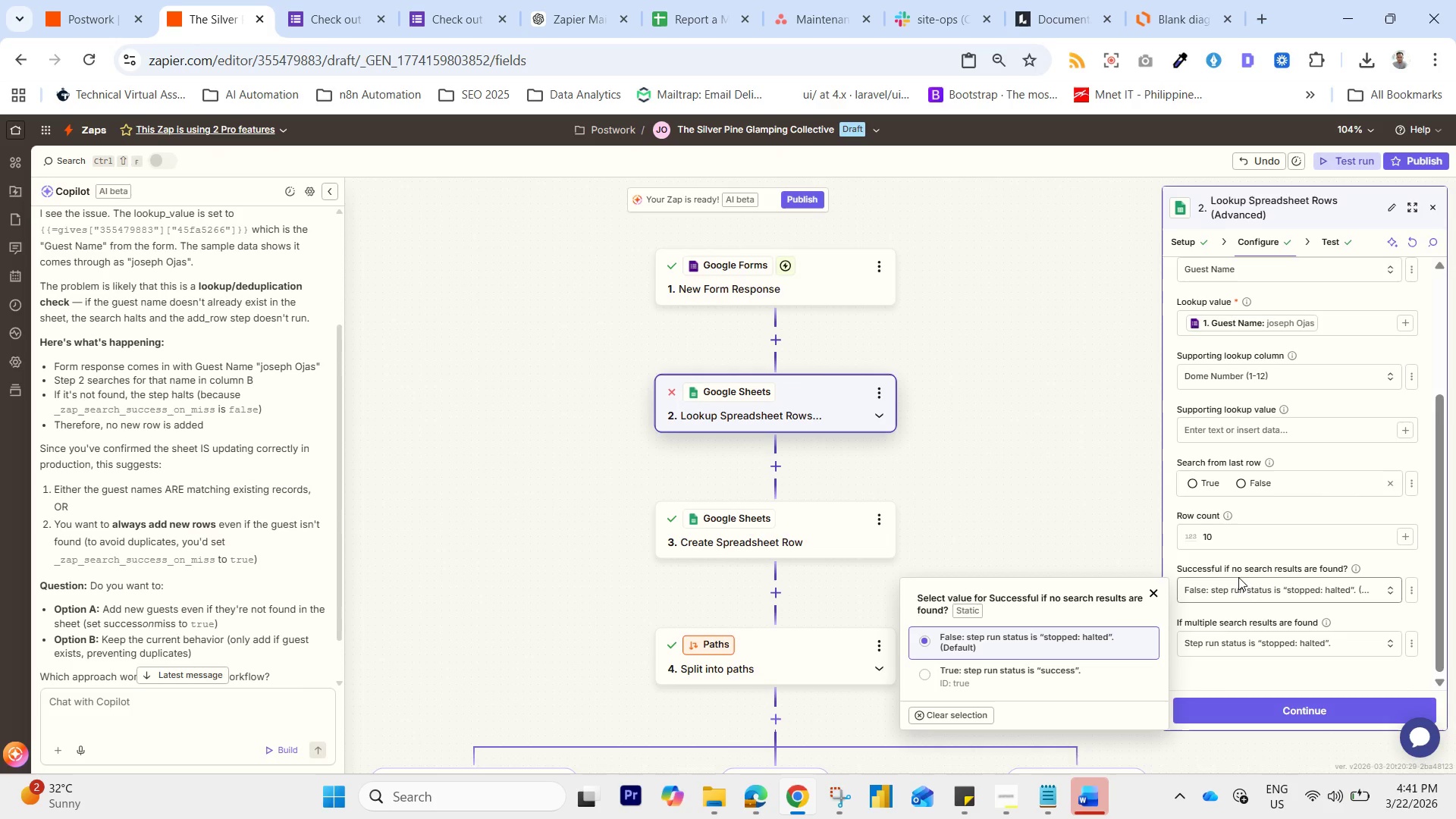 
wait(9.0)
 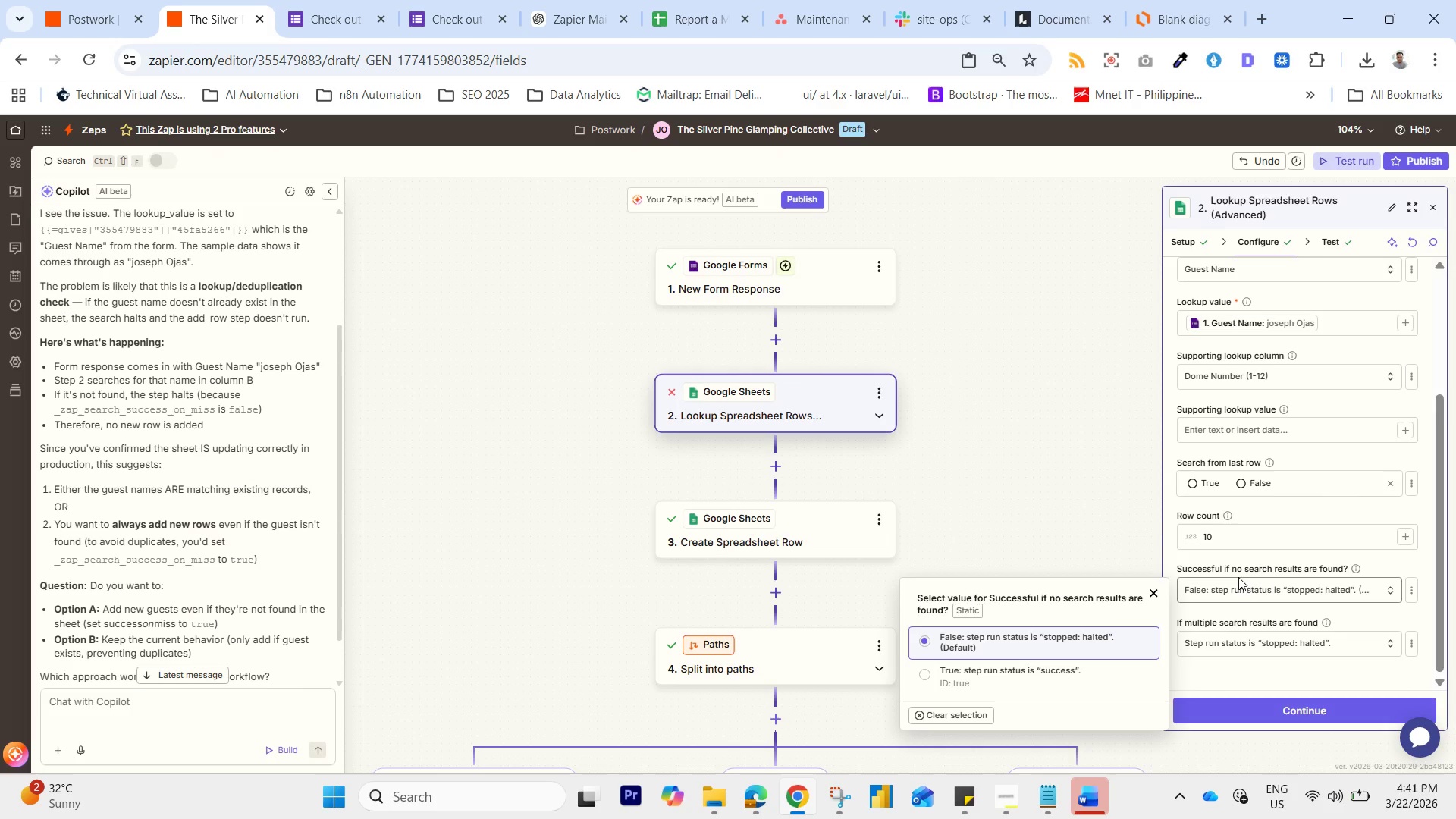 
left_click([1250, 668])
 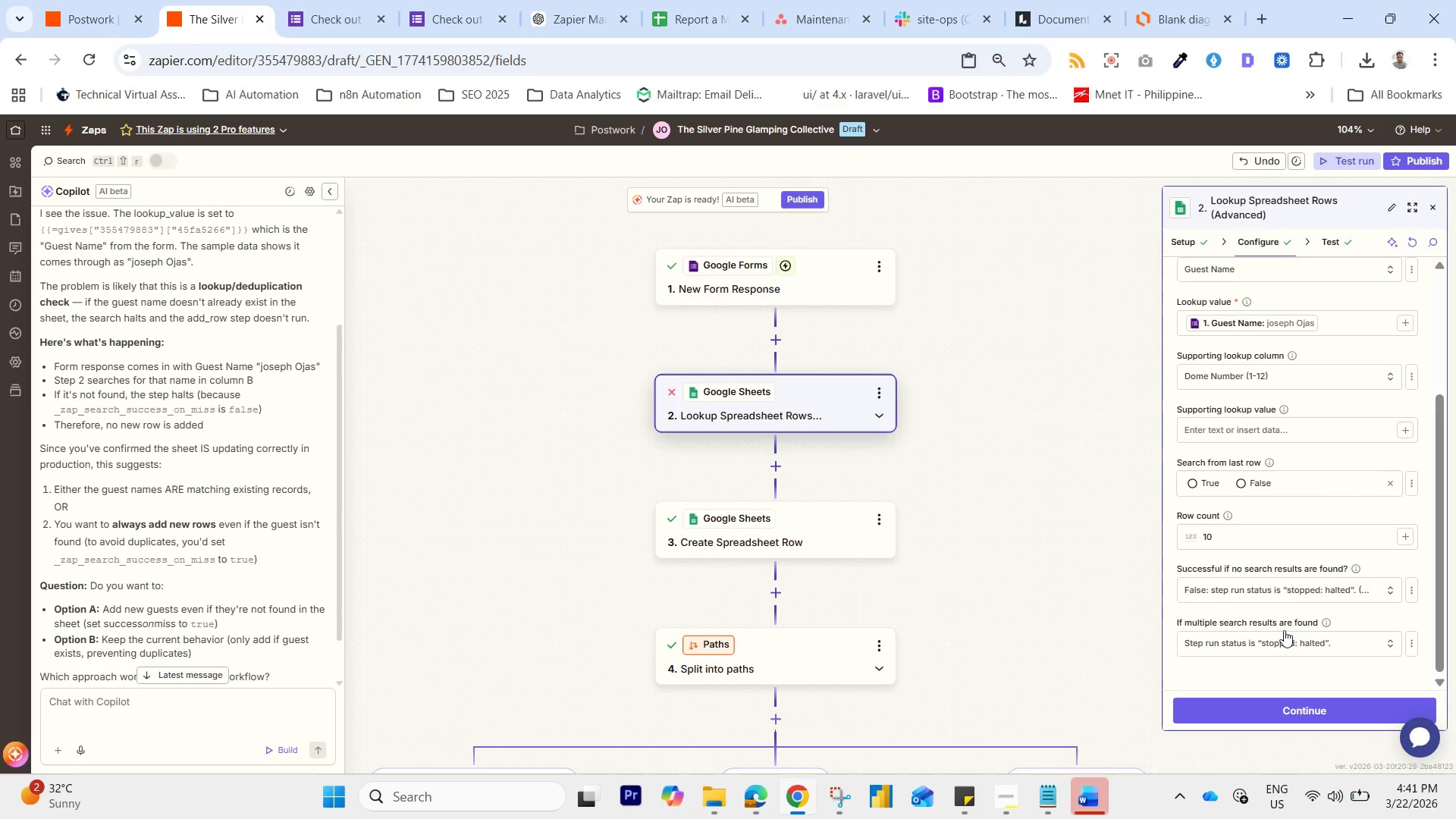 
left_click([1274, 638])
 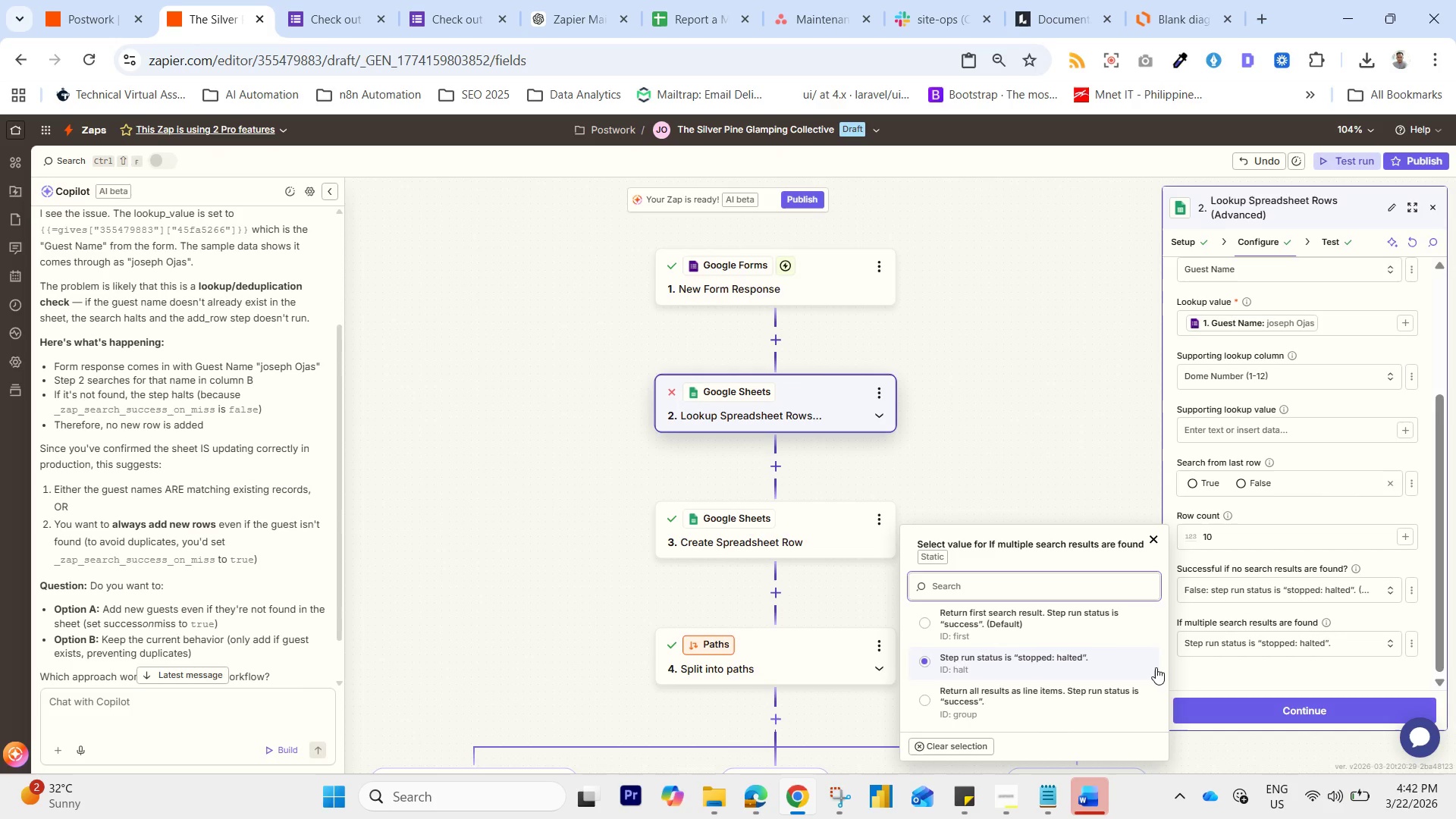 
wait(6.5)
 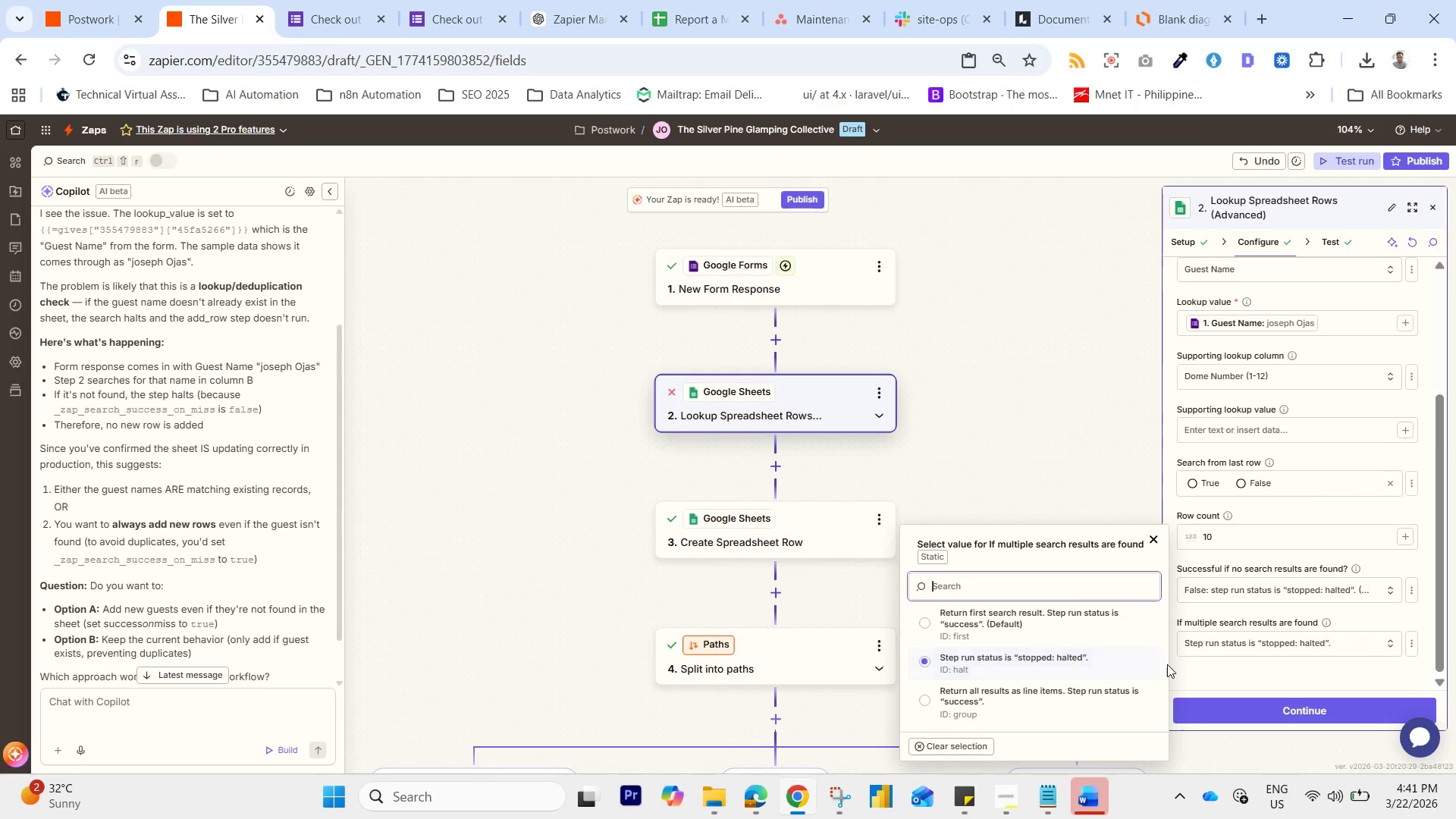 
left_click([1248, 679])
 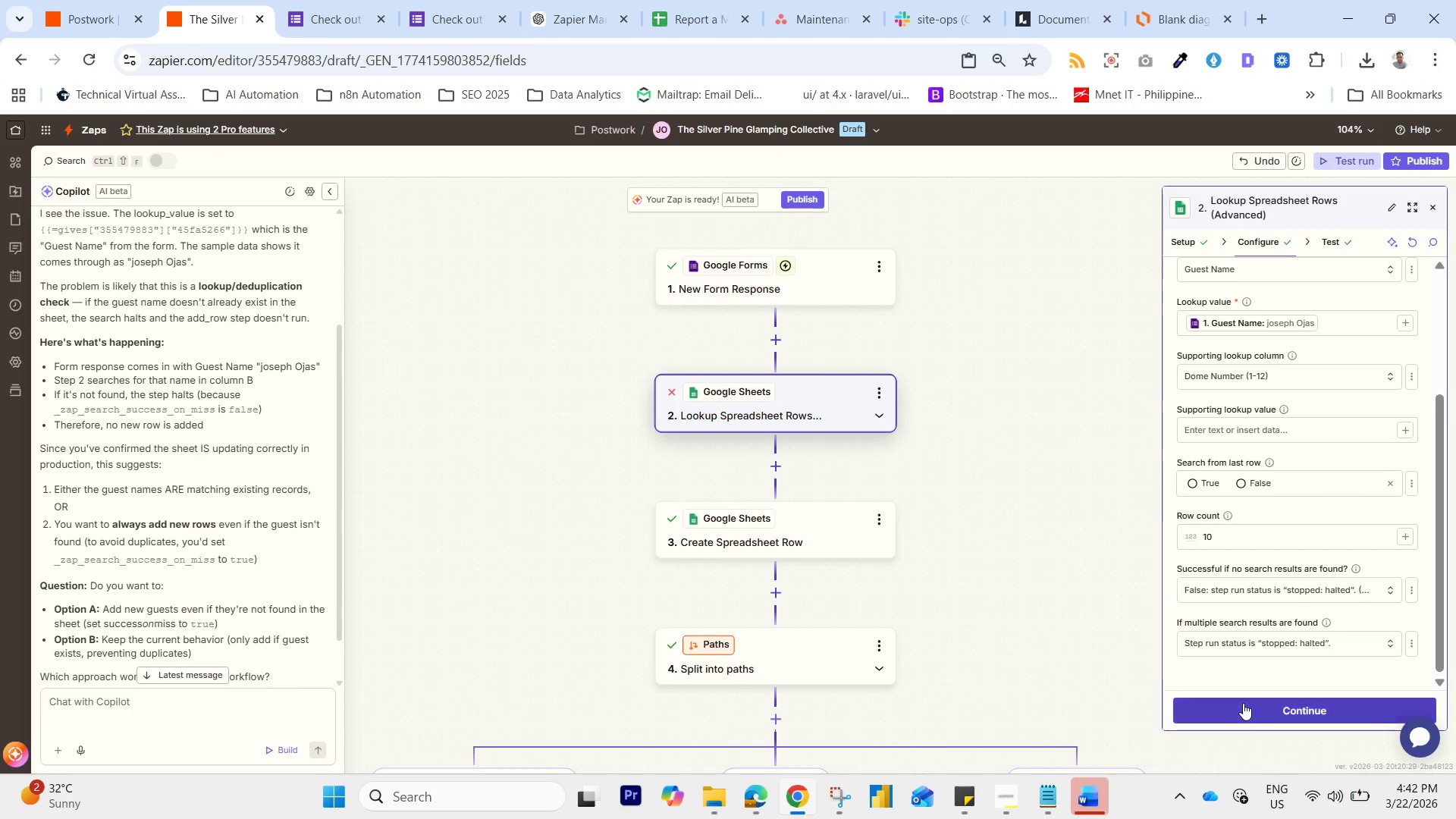 
left_click([1243, 706])
 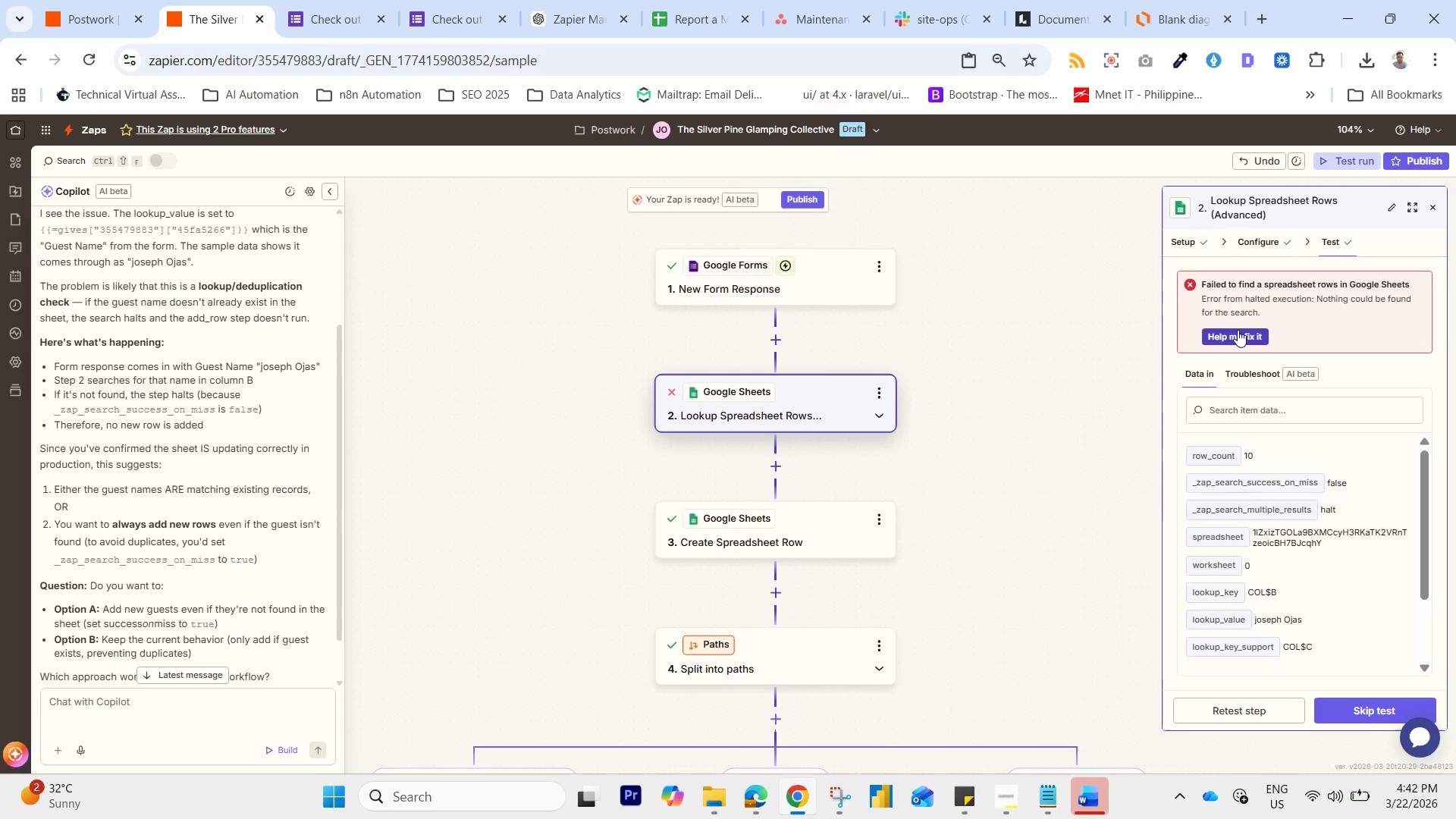 
wait(6.45)
 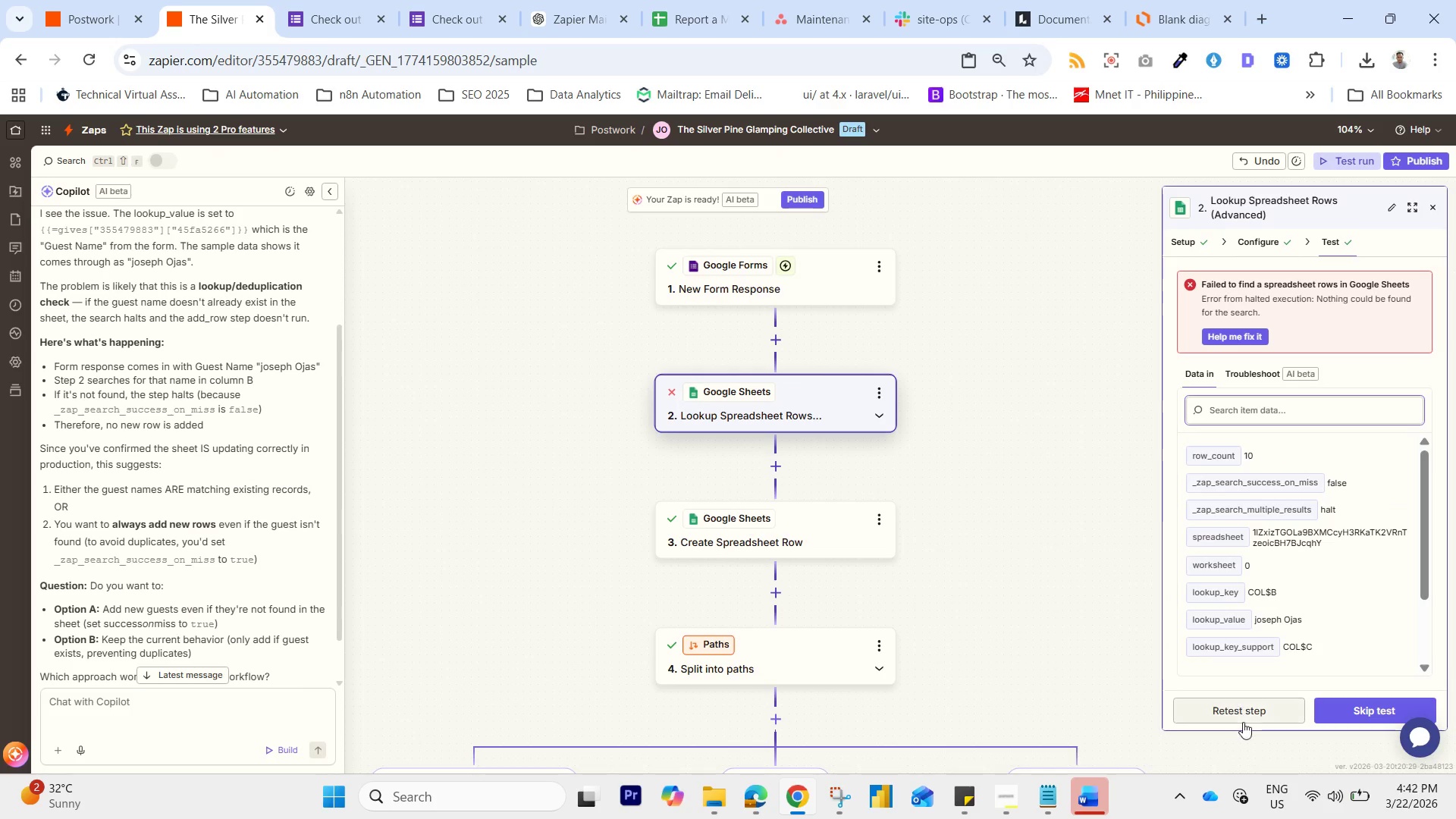 
left_click([1238, 330])
 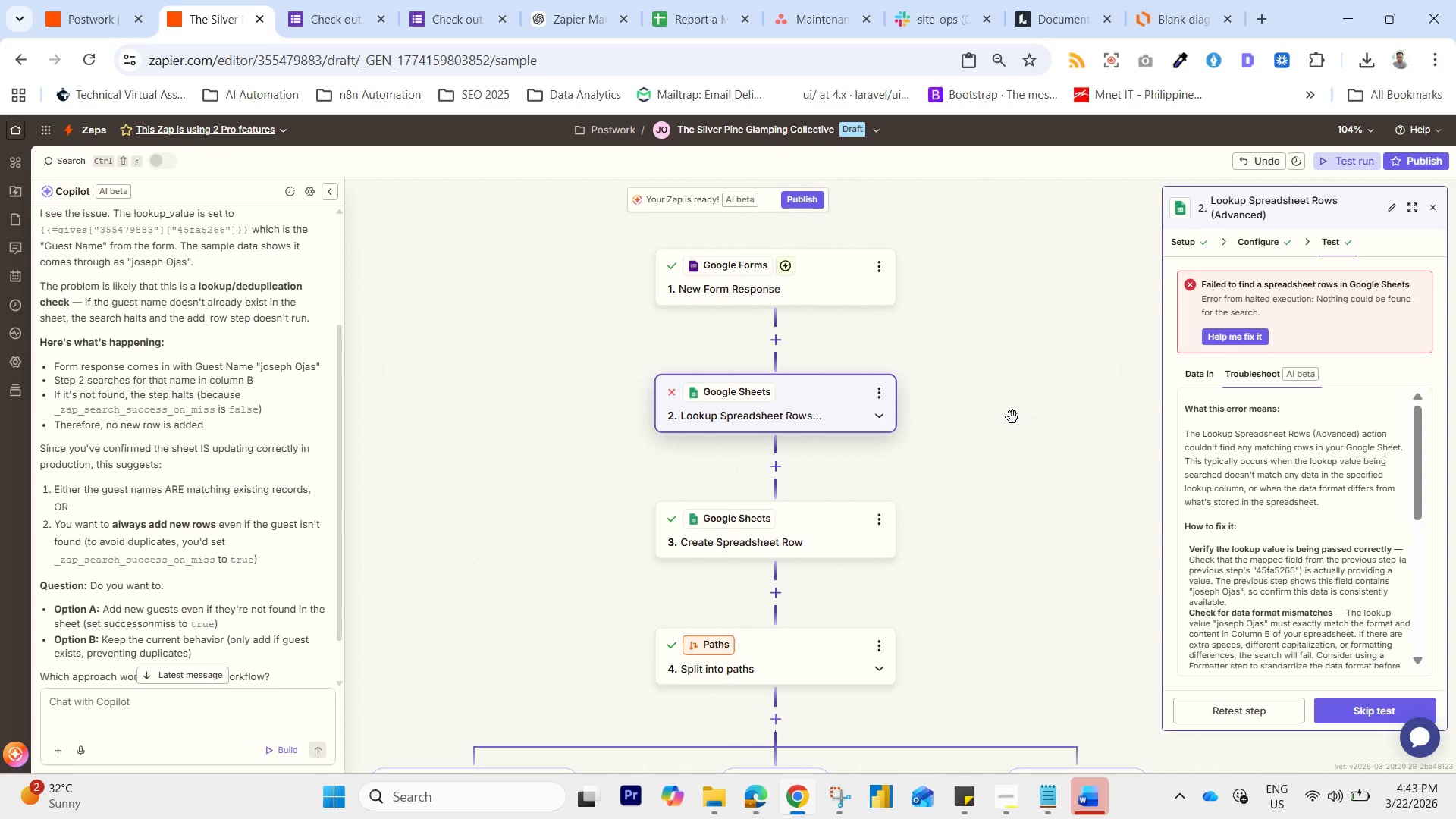 
wait(93.28)
 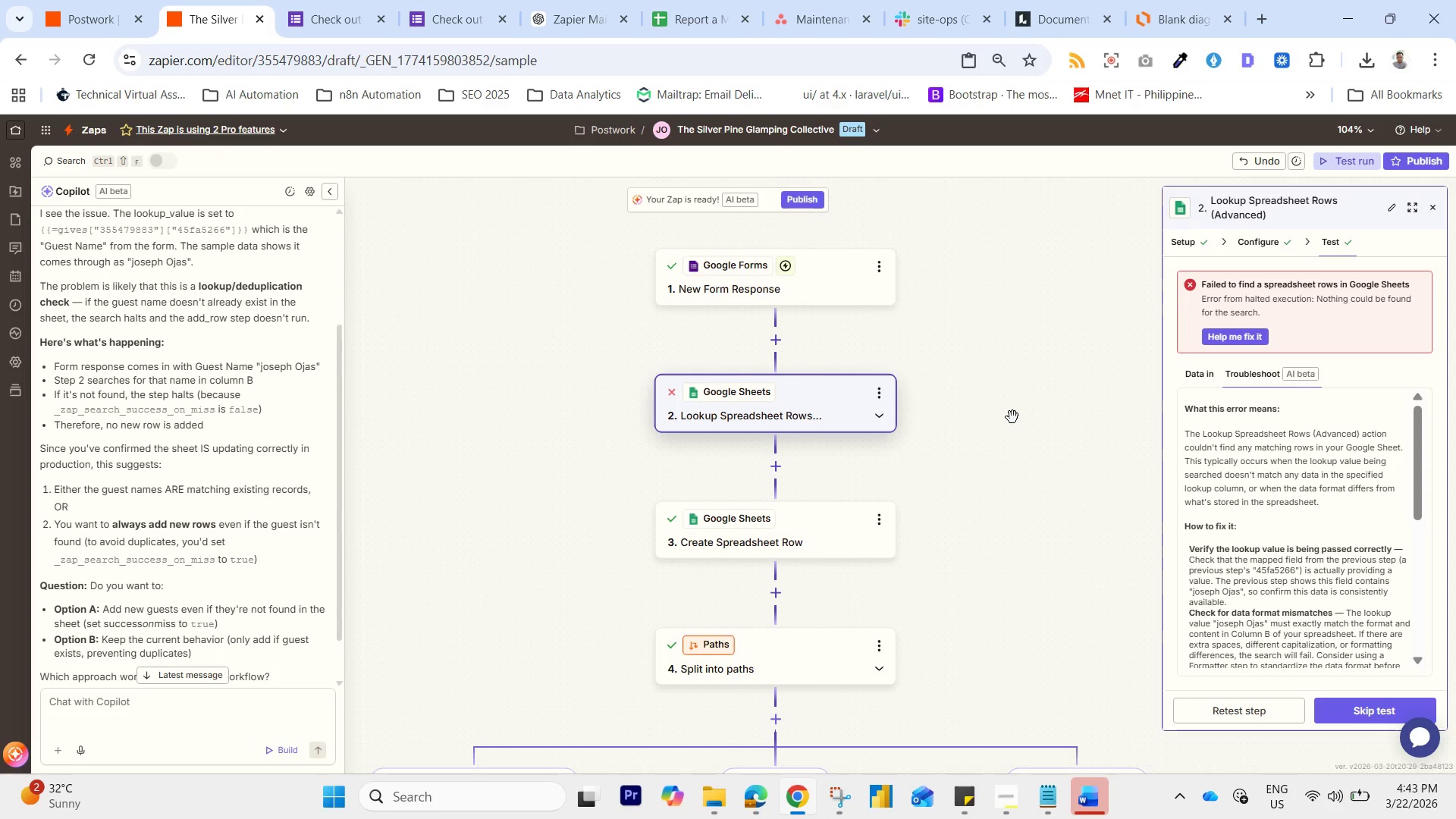 
scroll: coordinate [1390, 624], scroll_direction: down, amount: 1.0
 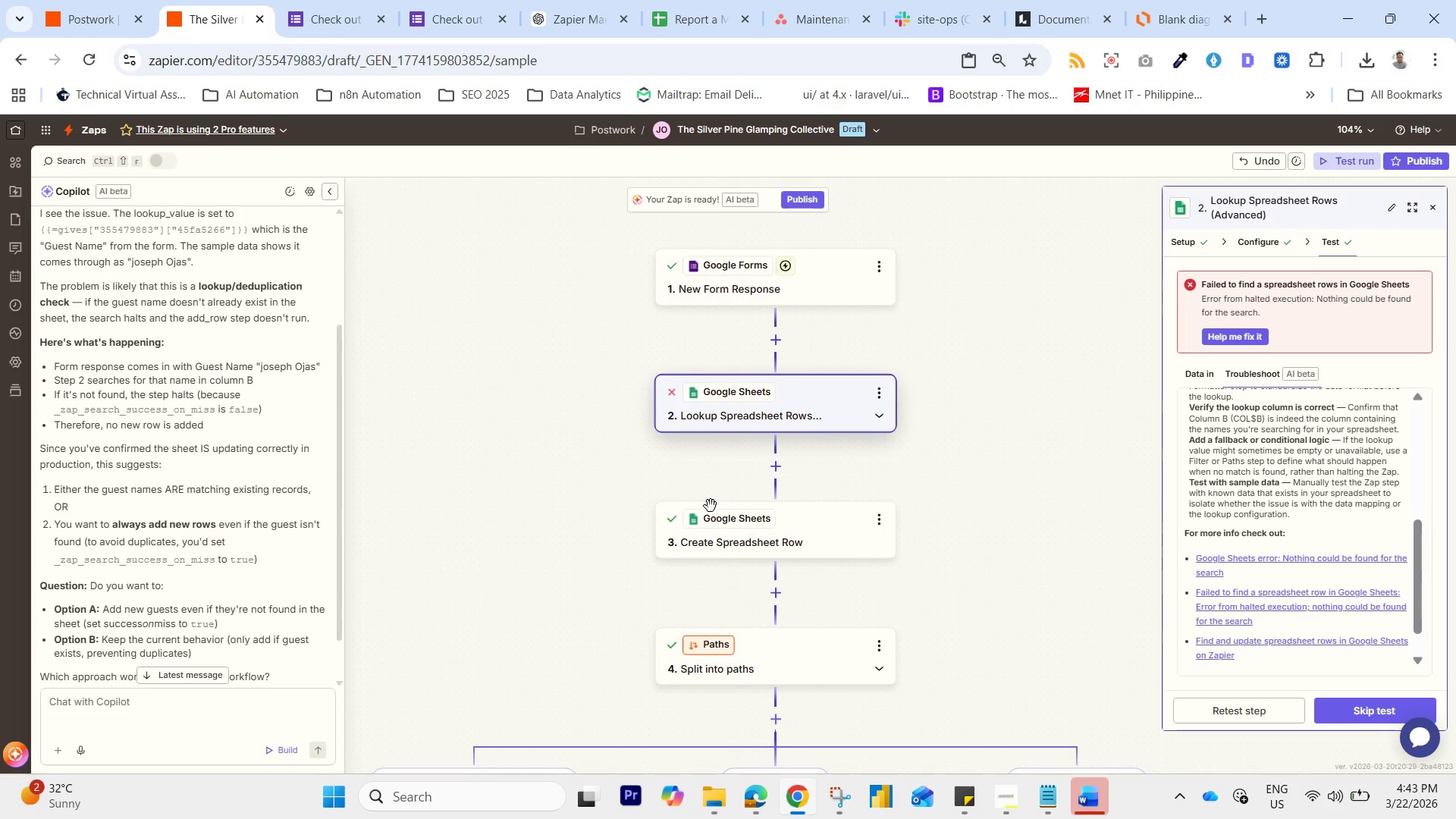 
left_click([793, 402])
 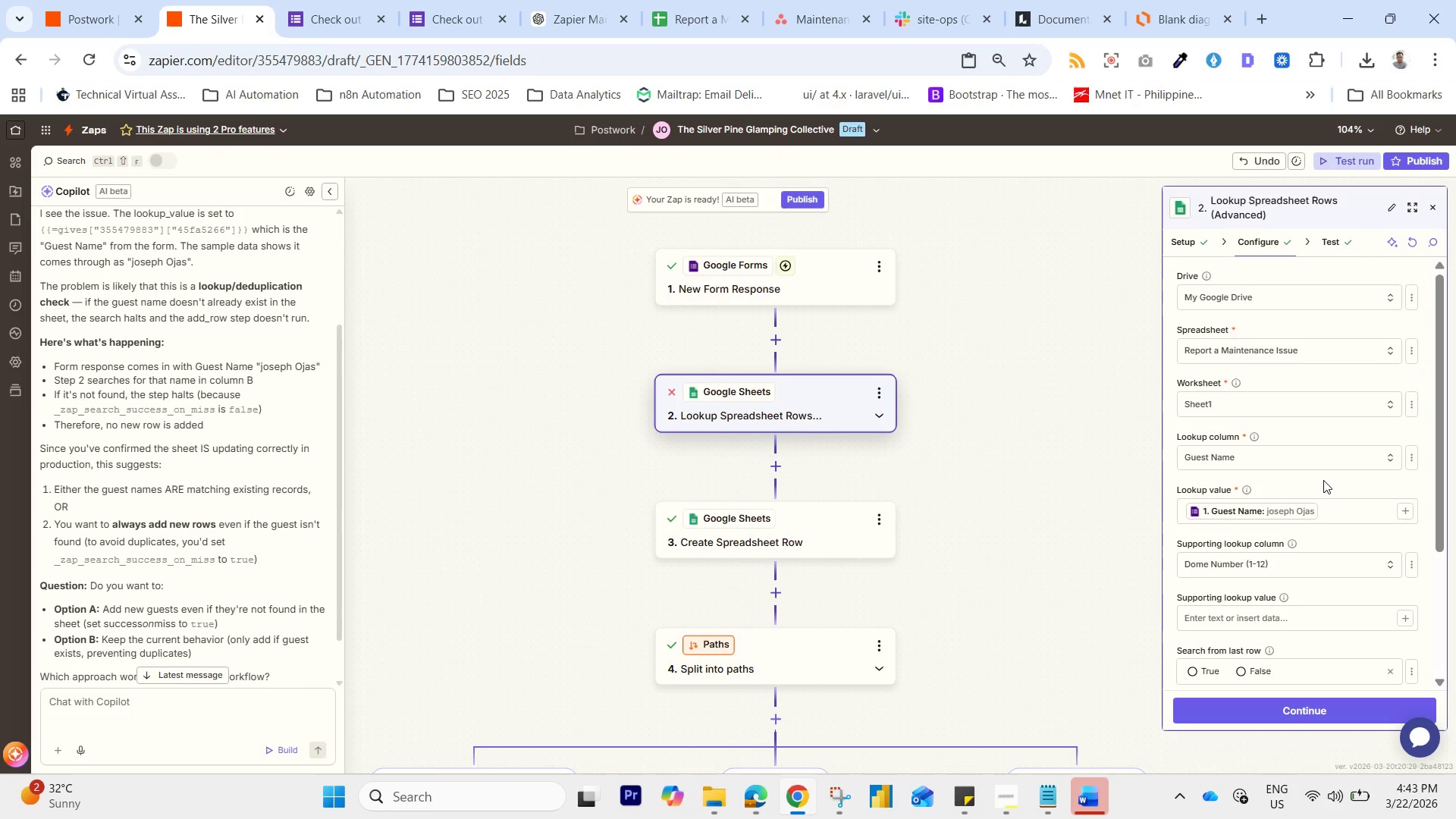 
scroll: coordinate [1327, 485], scroll_direction: down, amount: 1.0
 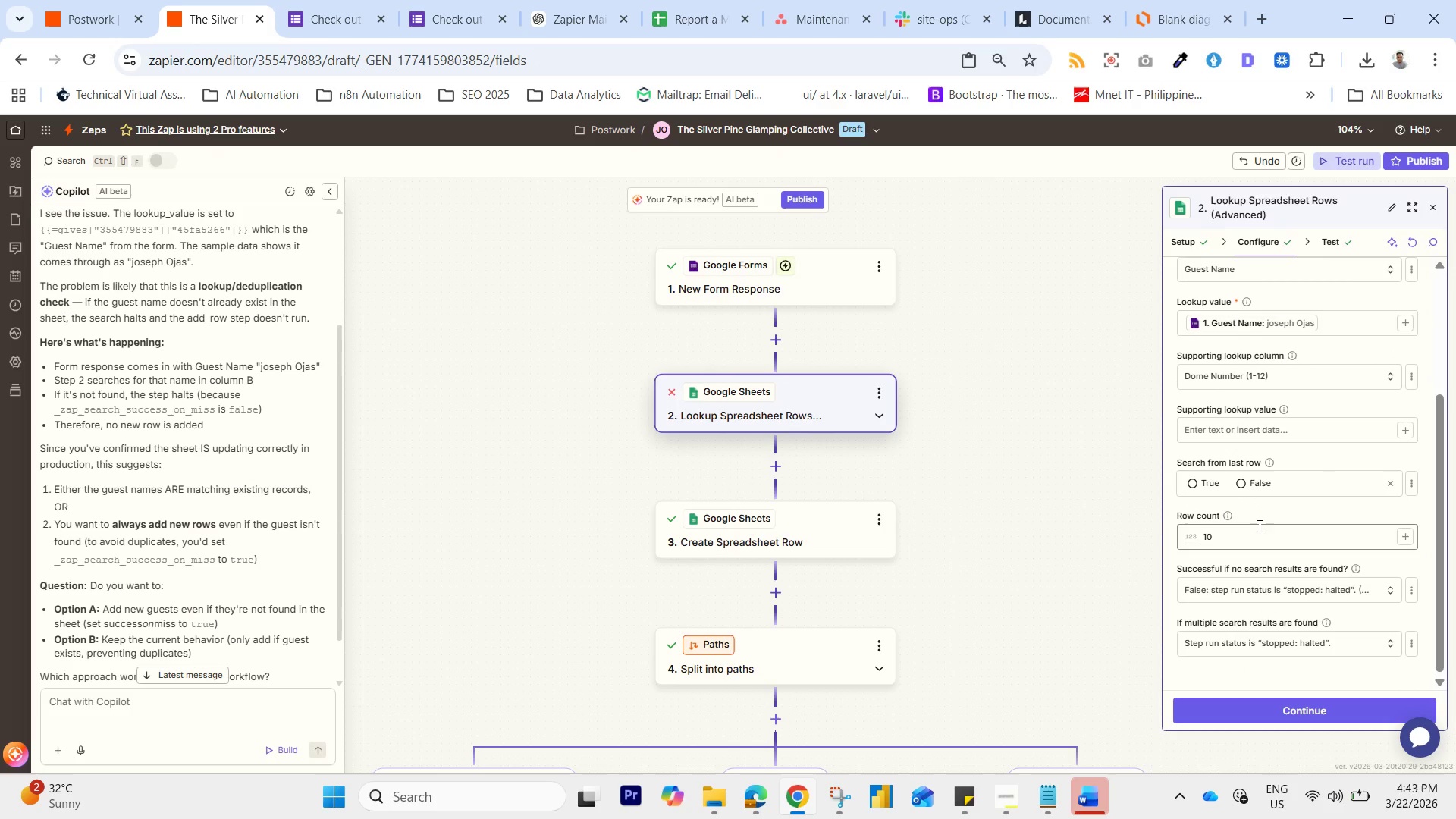 
wait(5.93)
 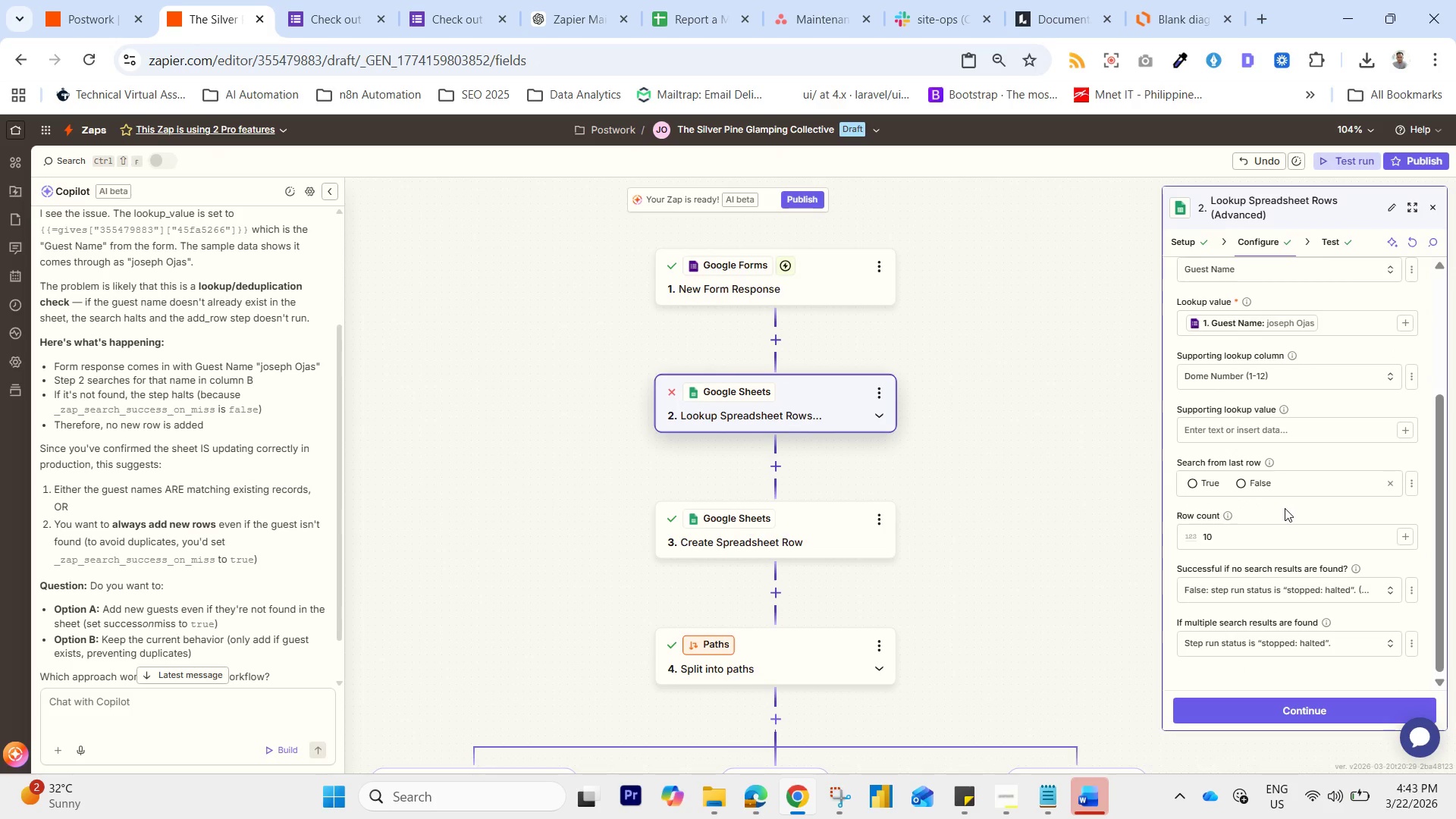 
left_click_drag(start_coordinate=[1445, 435], to_coordinate=[1357, 507])
 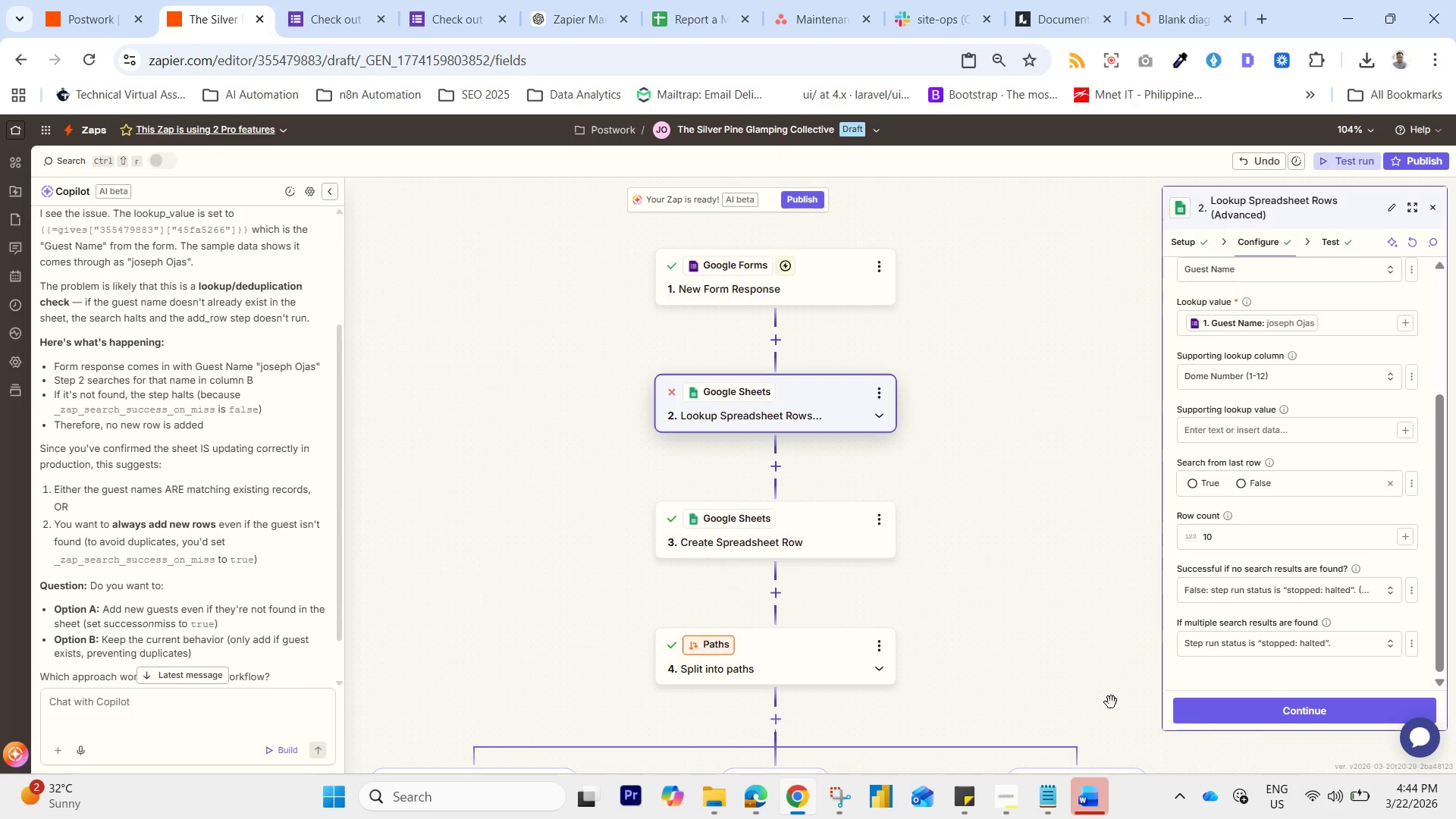 
left_click([1291, 723])
 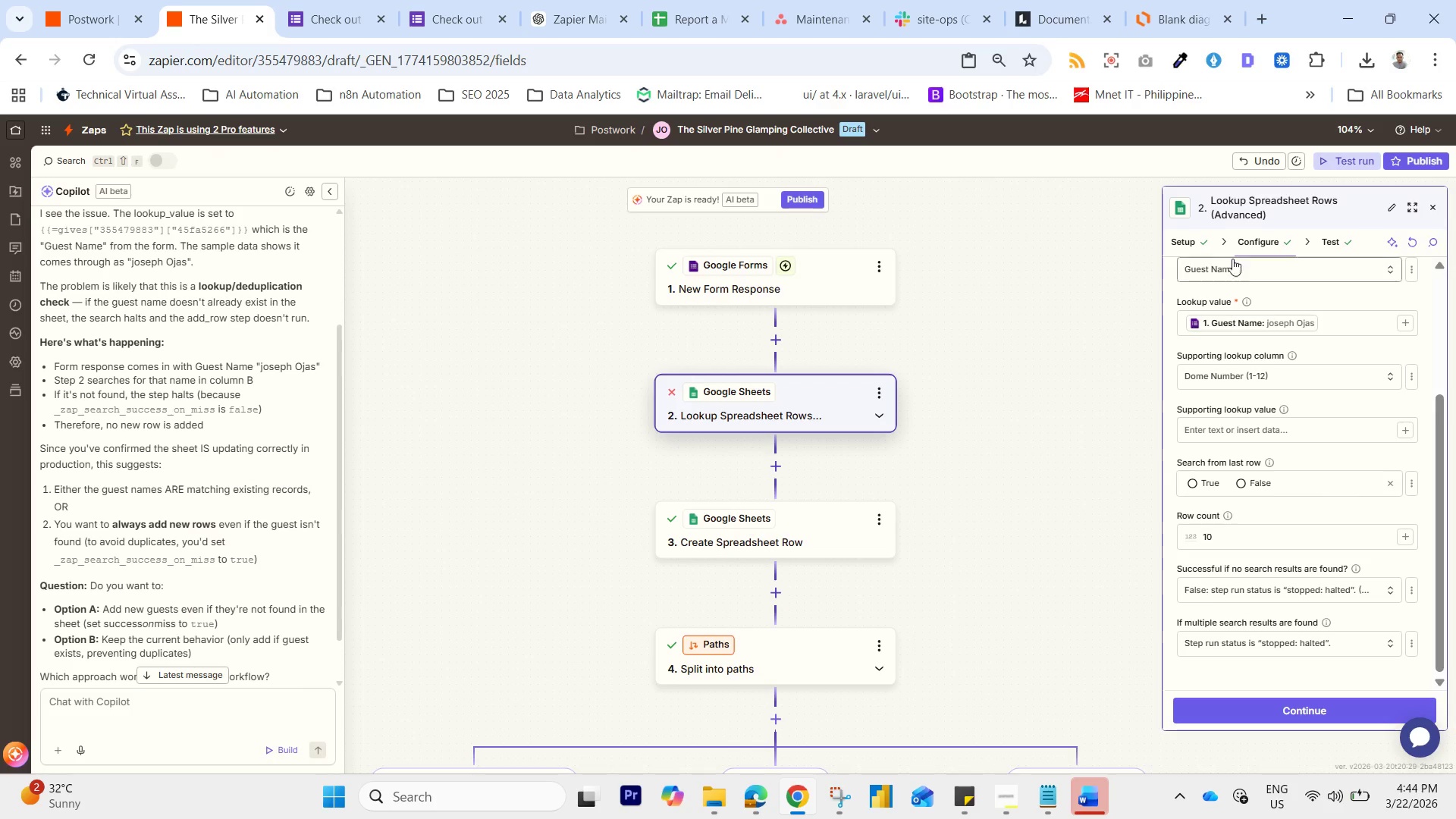 
left_click([1200, 243])
 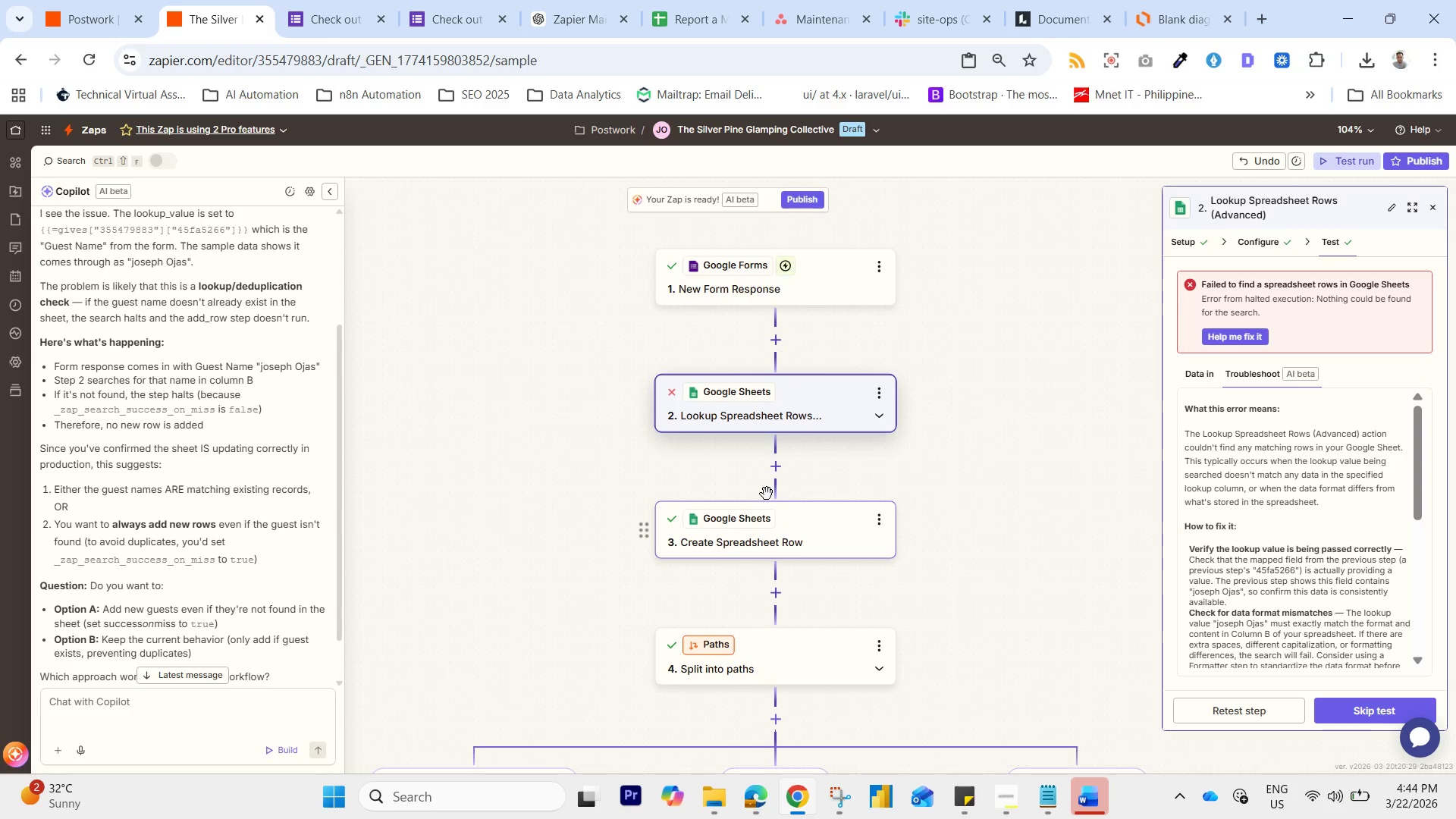 
wait(13.45)
 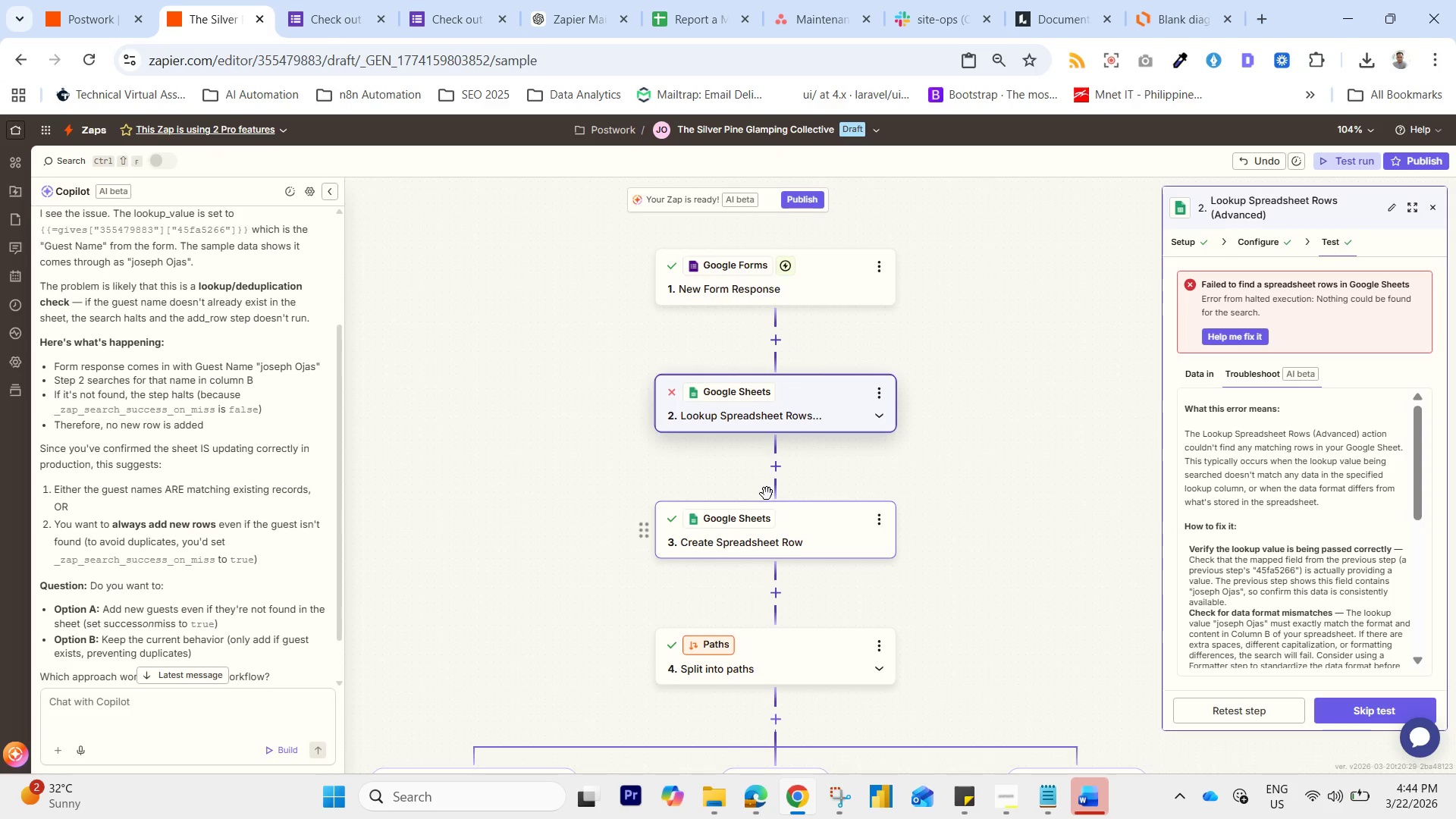 
left_click([1344, 161])
 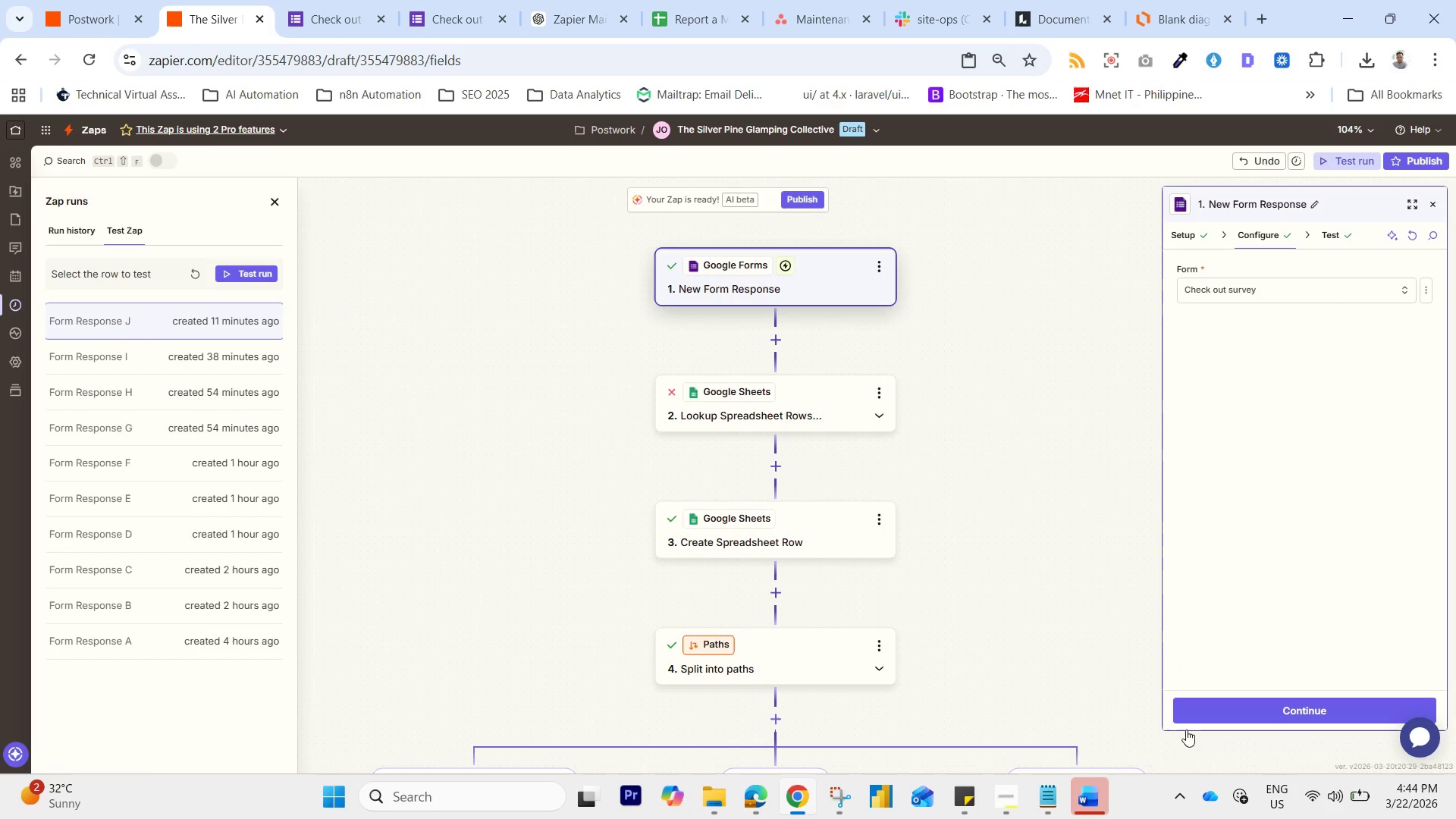 
left_click([1295, 711])
 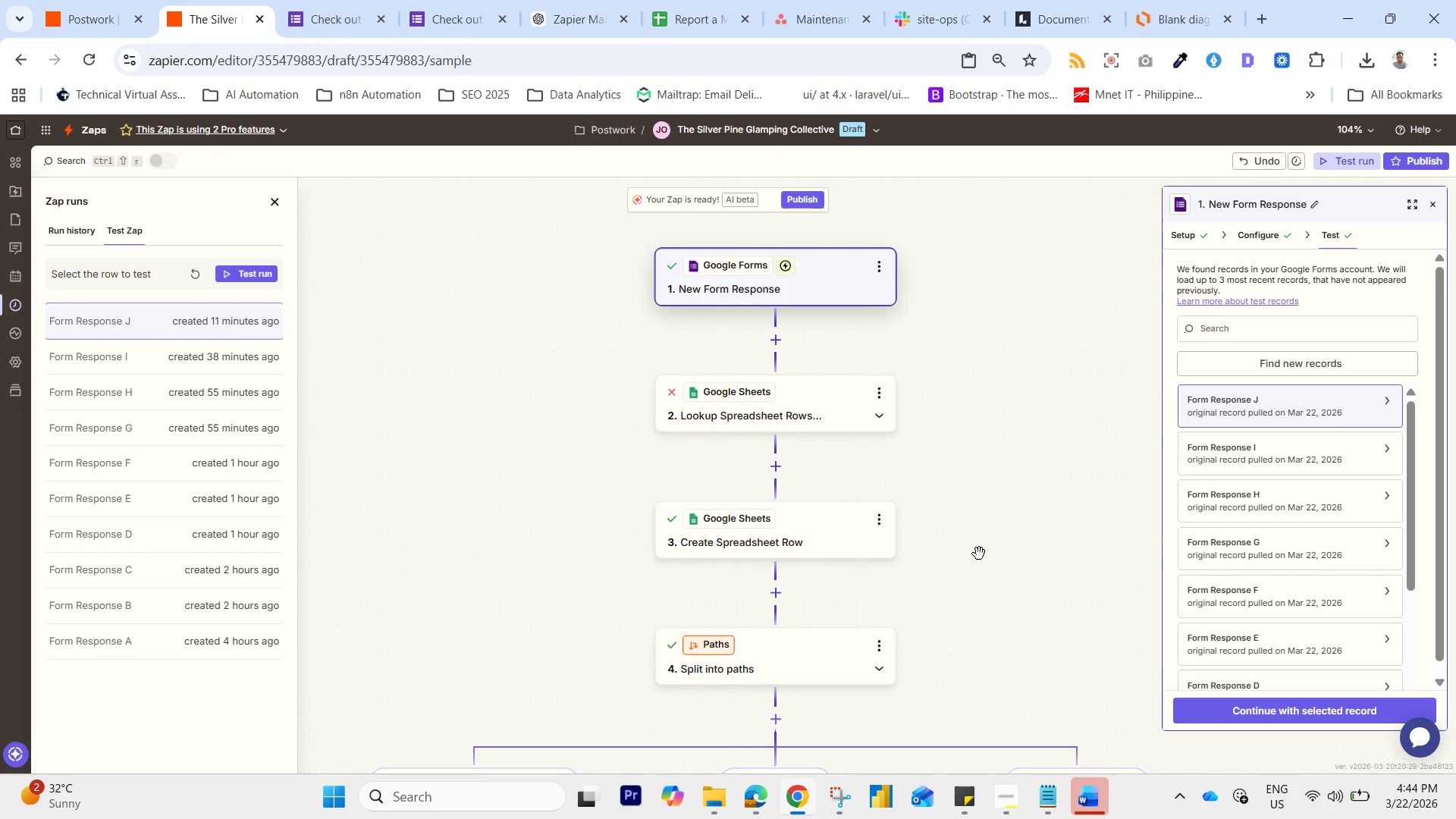 
wait(7.88)
 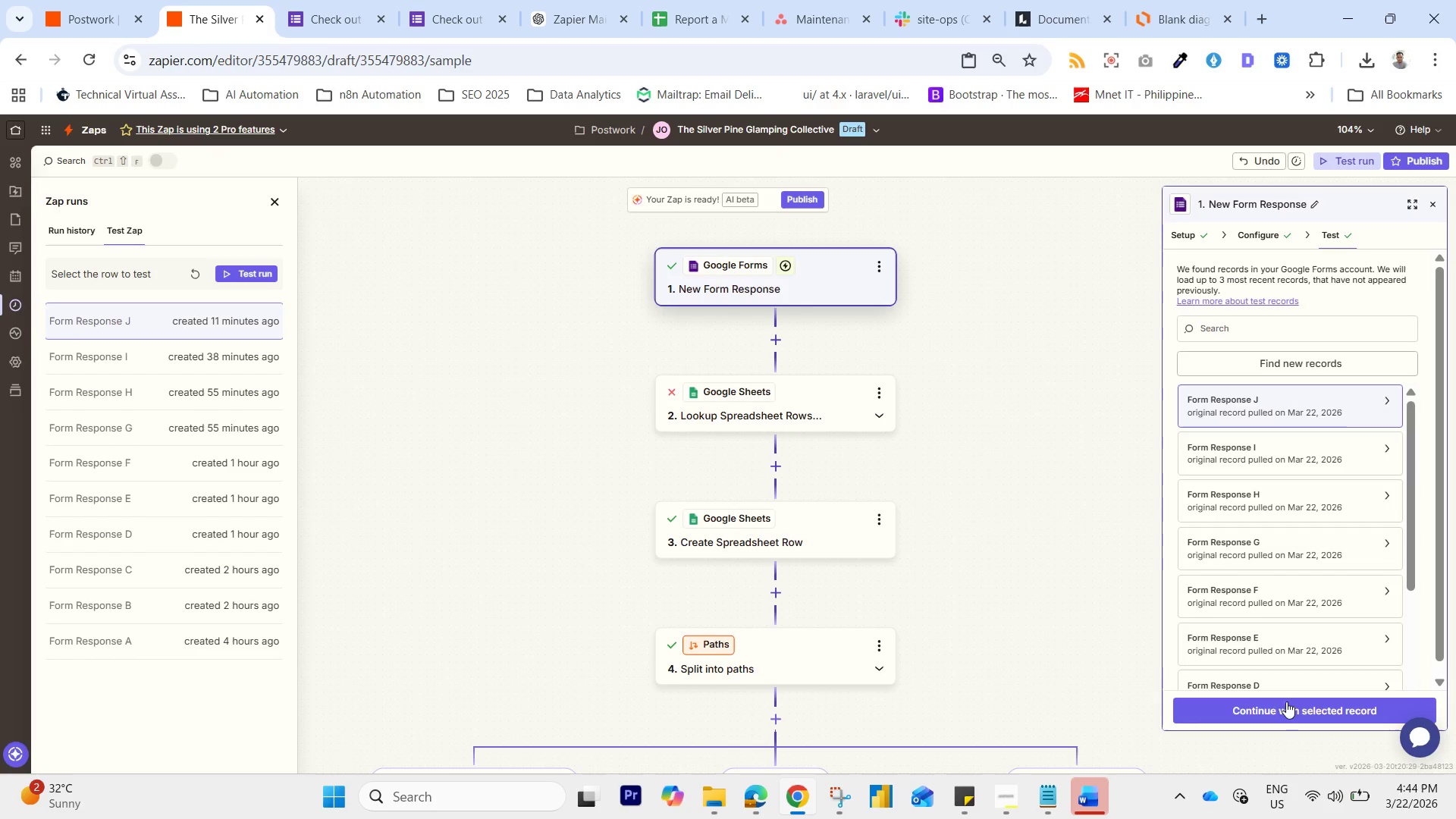 
left_click_drag(start_coordinate=[979, 478], to_coordinate=[935, 477])
 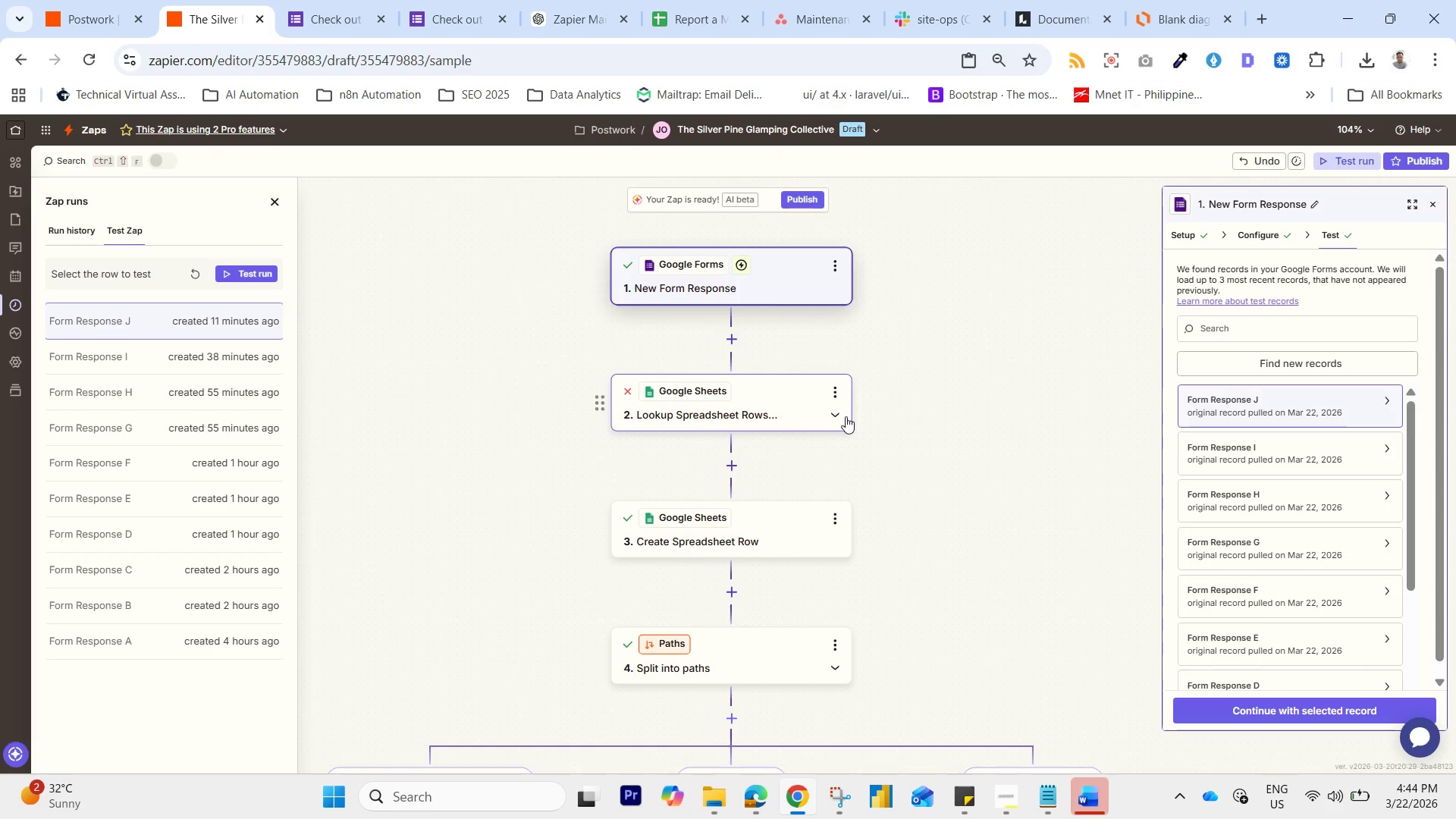 
wait(12.64)
 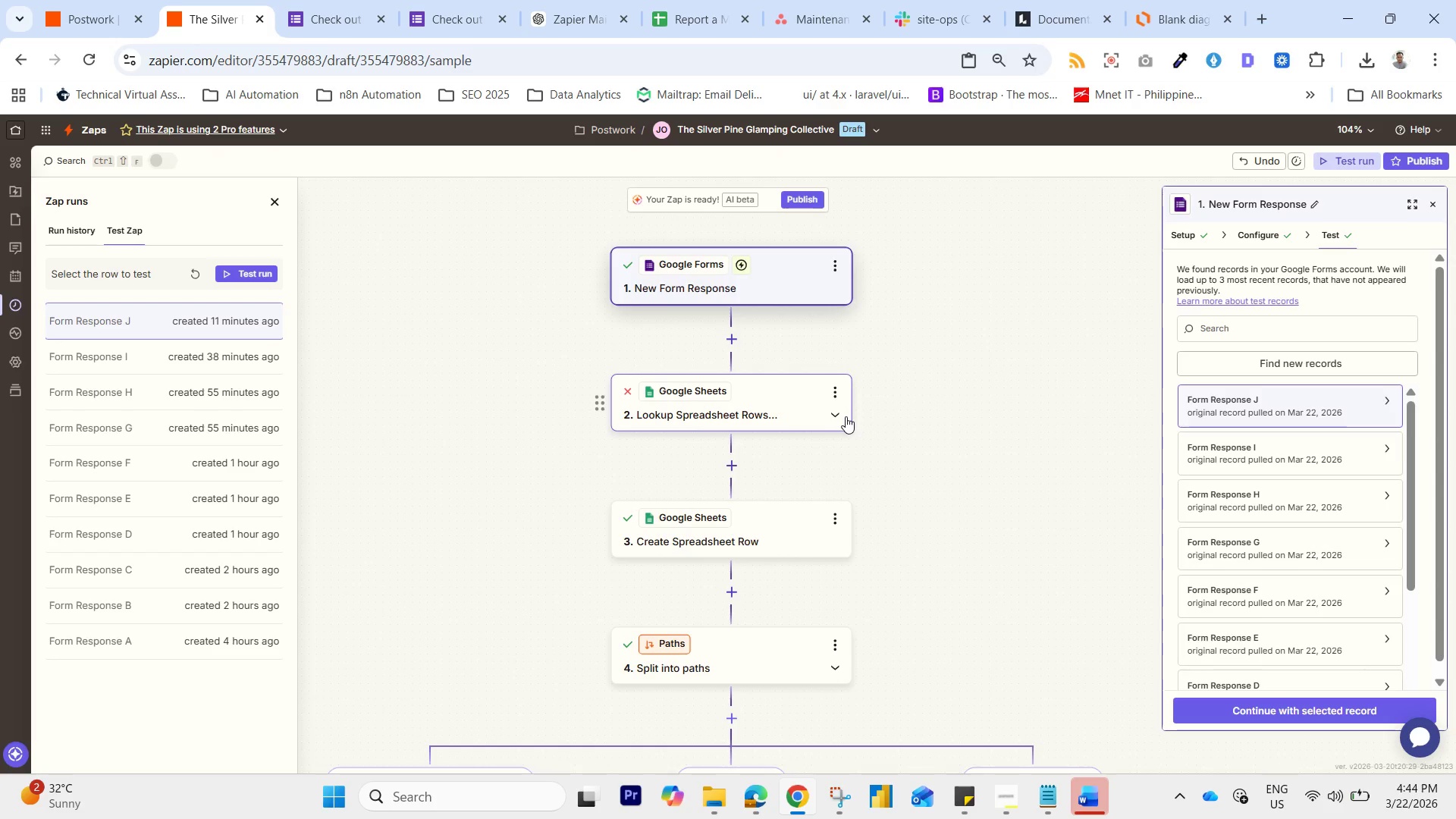 
left_click([721, 391])
 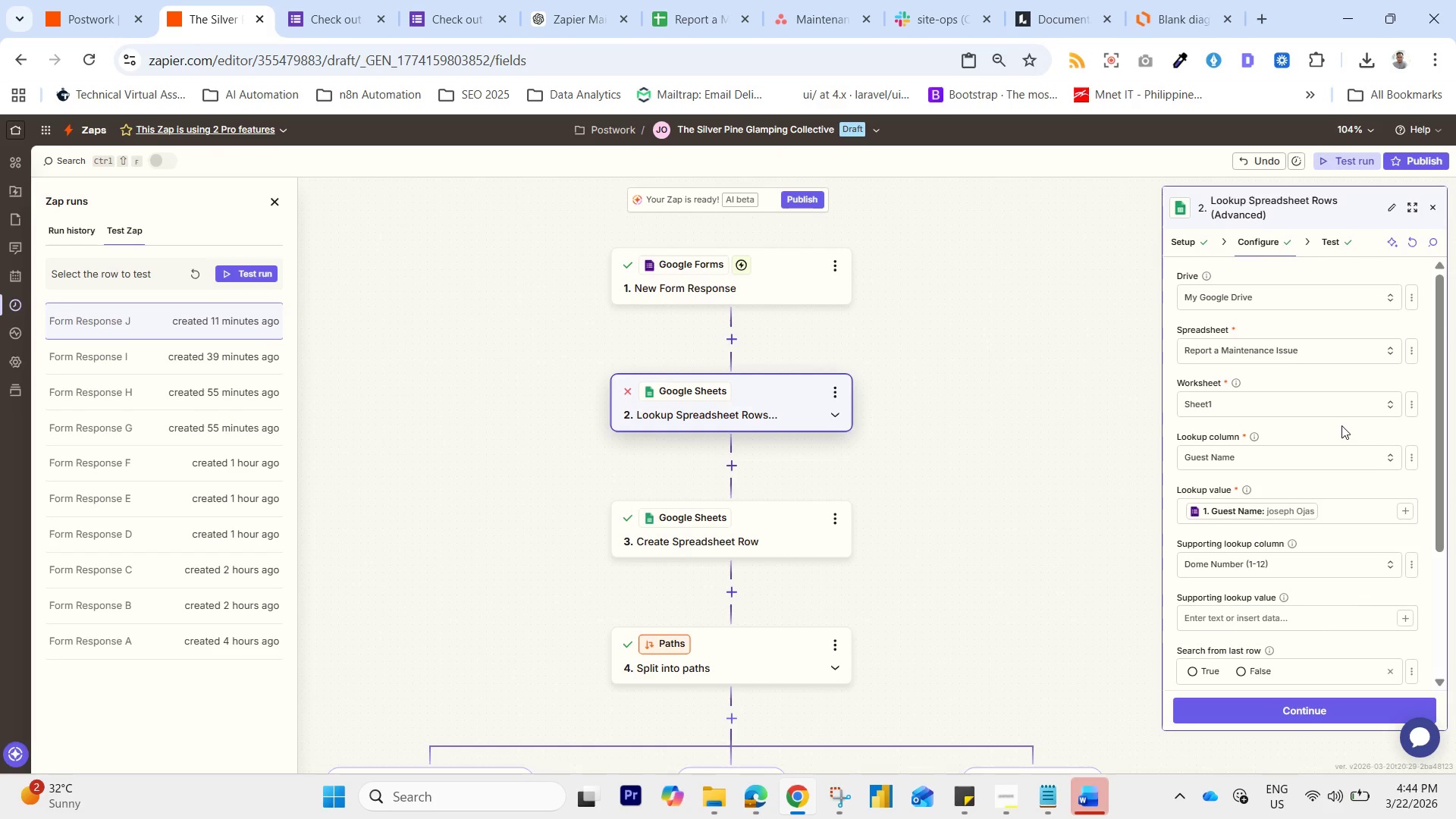 
scroll: coordinate [1337, 432], scroll_direction: down, amount: 1.0
 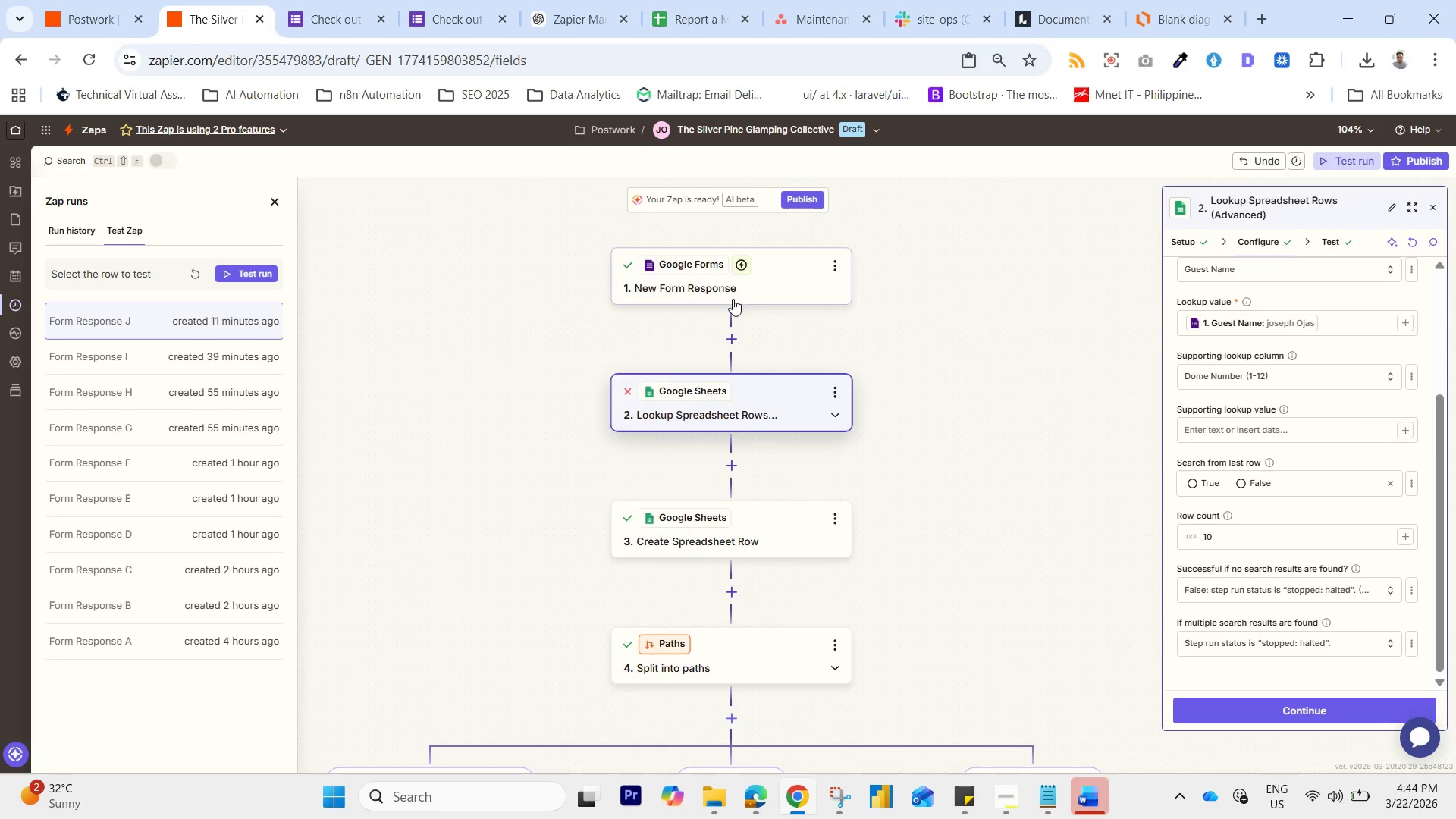 
wait(9.27)
 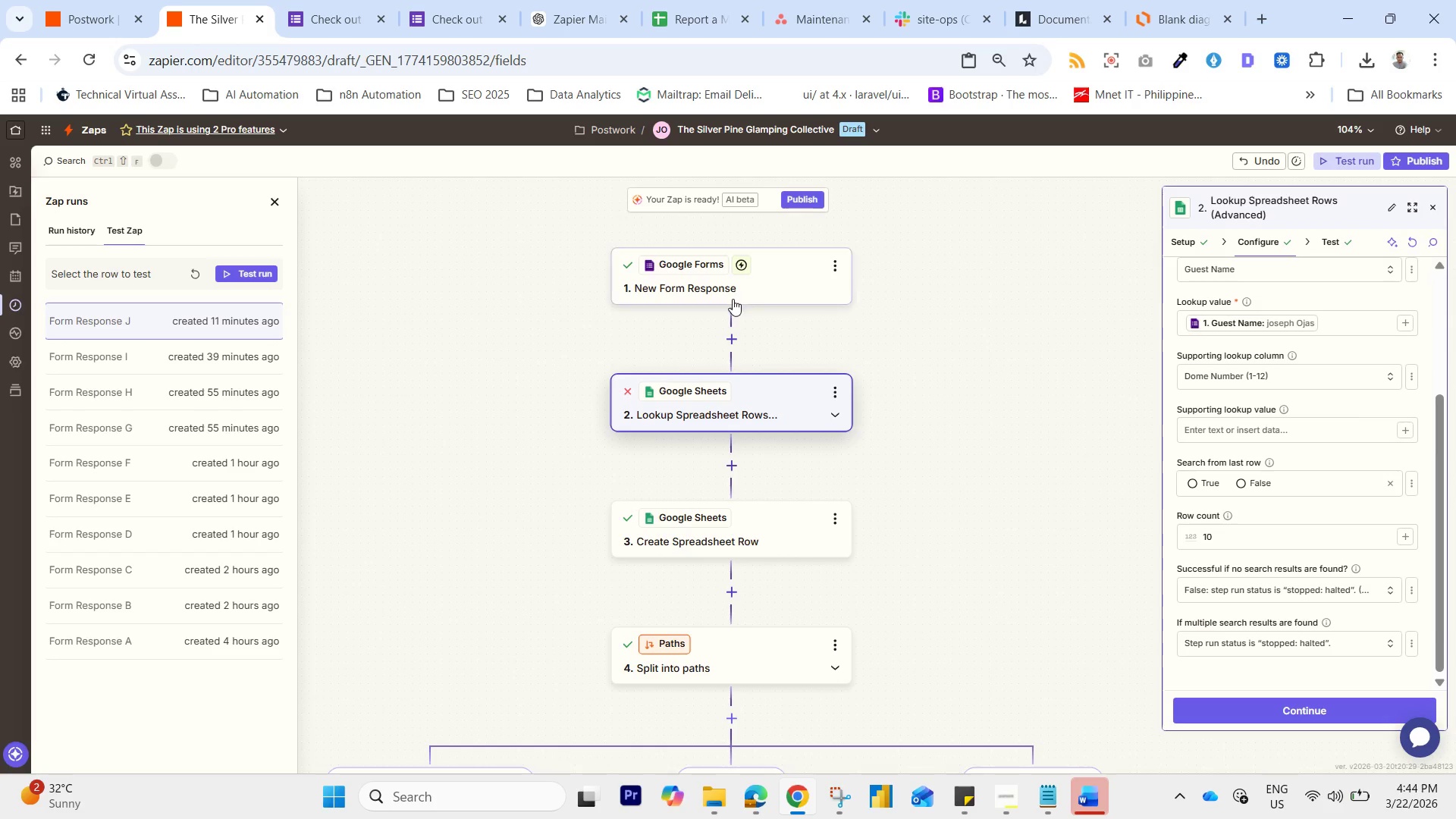 
left_click([1254, 582])
 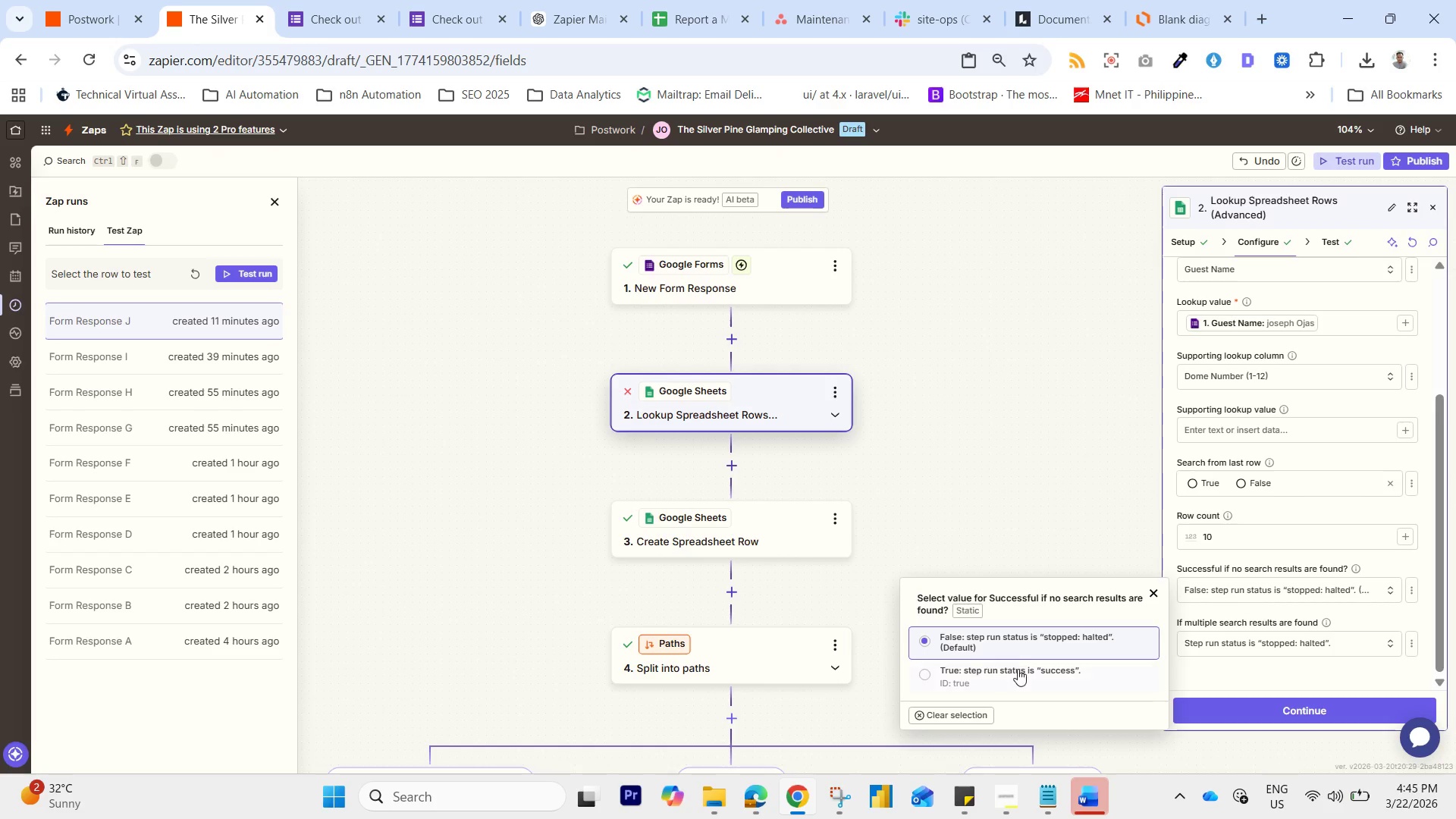 
left_click_drag(start_coordinate=[1012, 645], to_coordinate=[937, 629])
 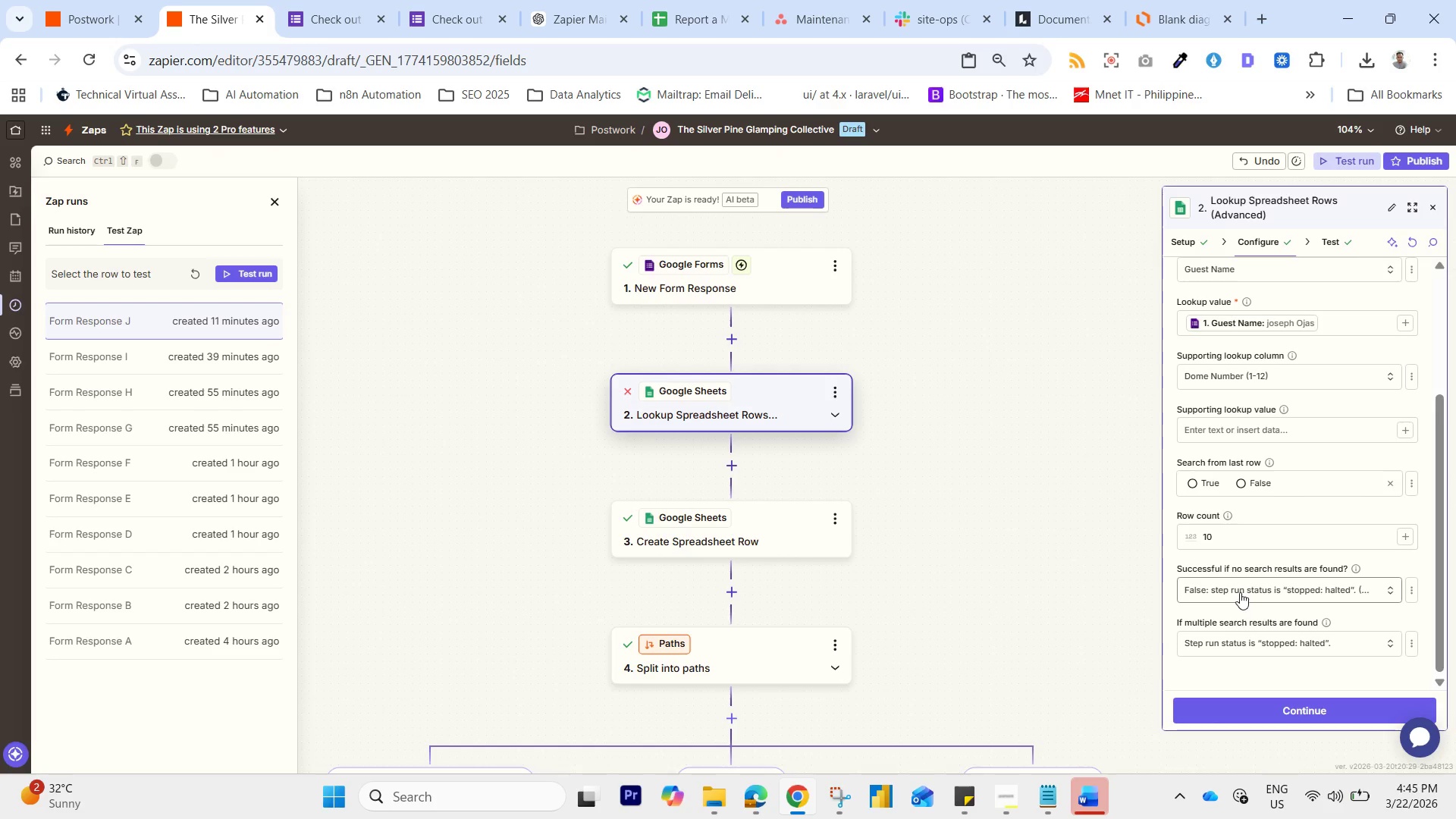 
left_click([1240, 588])
 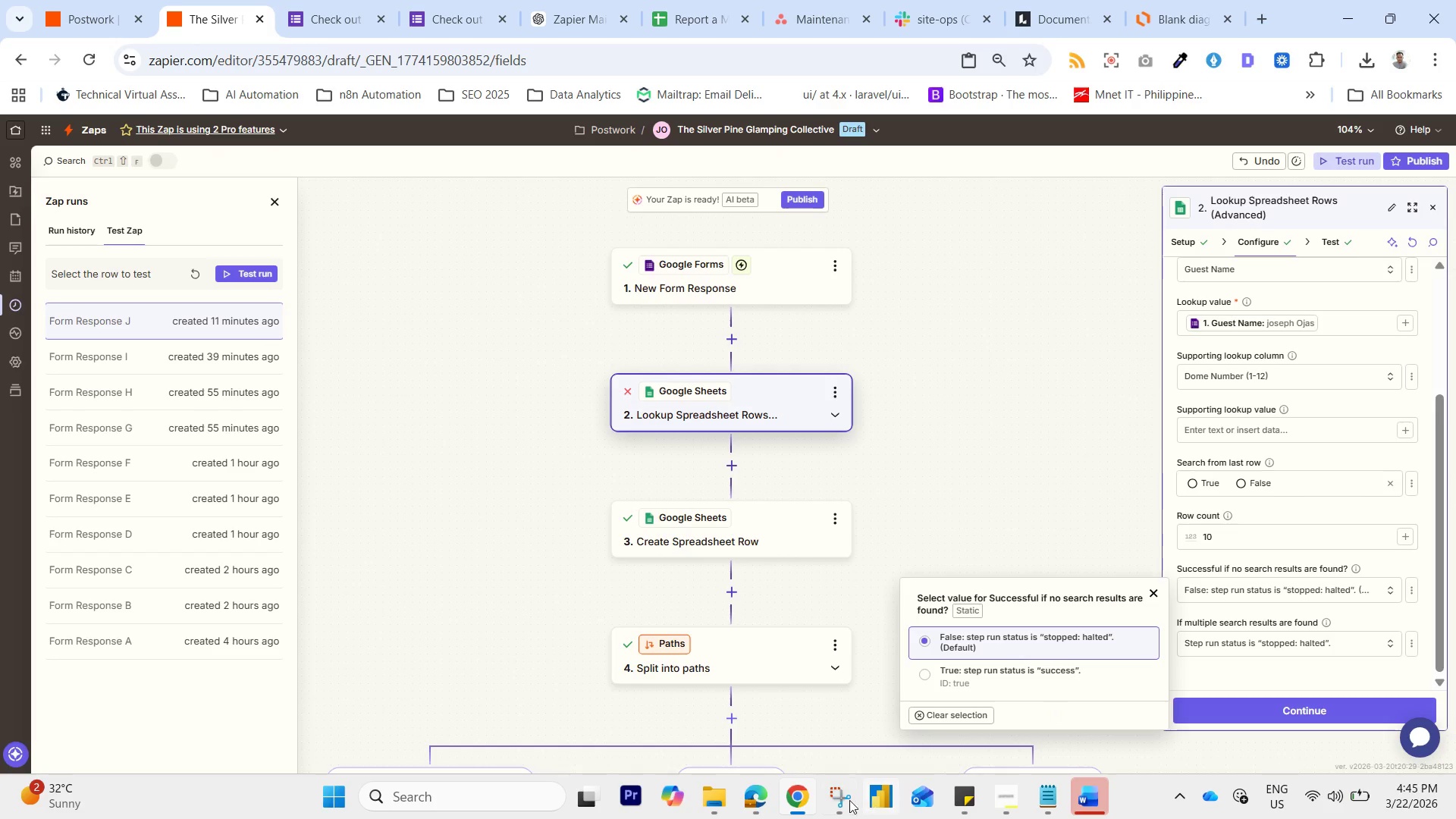 
left_click([833, 803])
 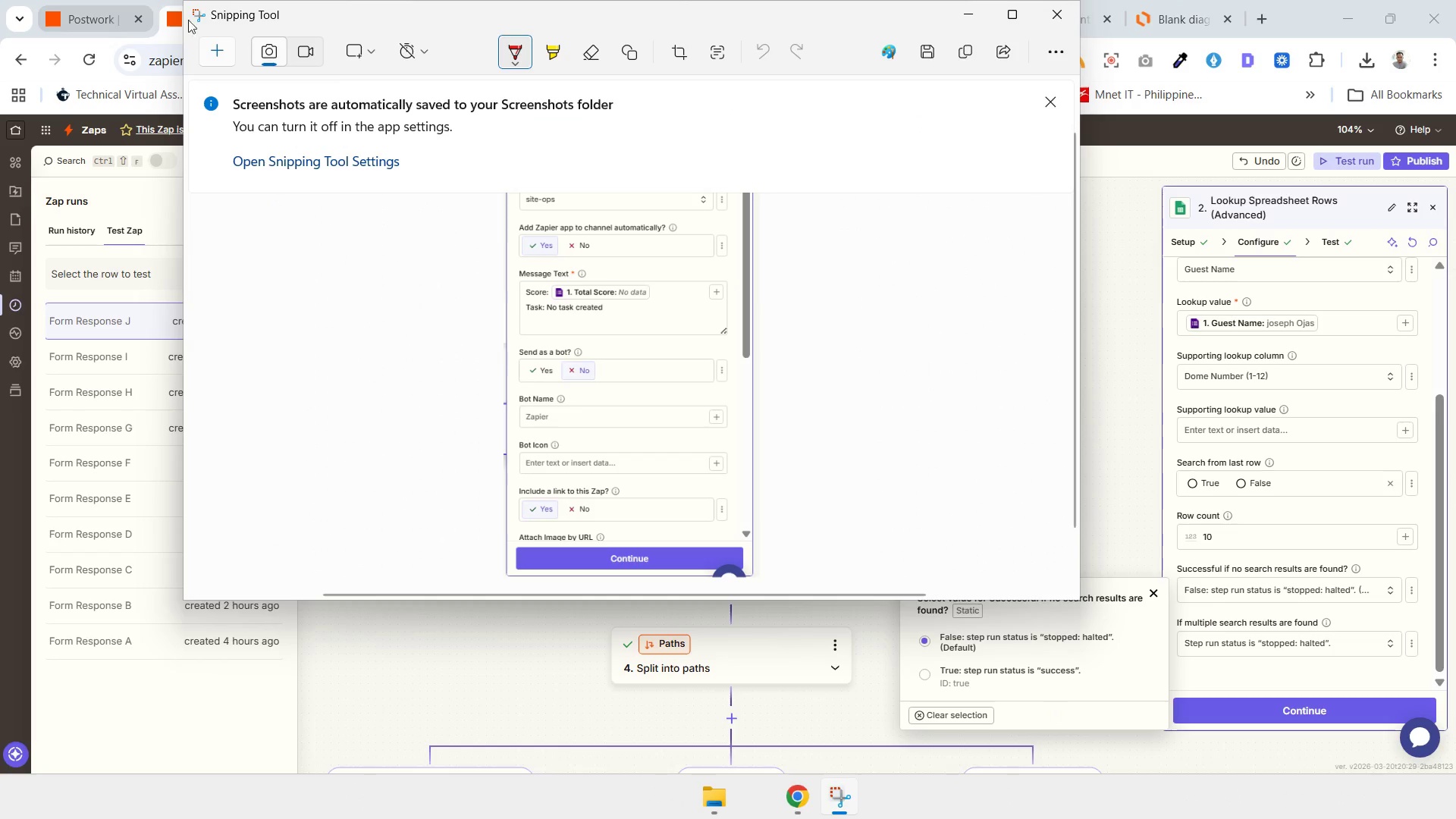 
left_click([219, 61])
 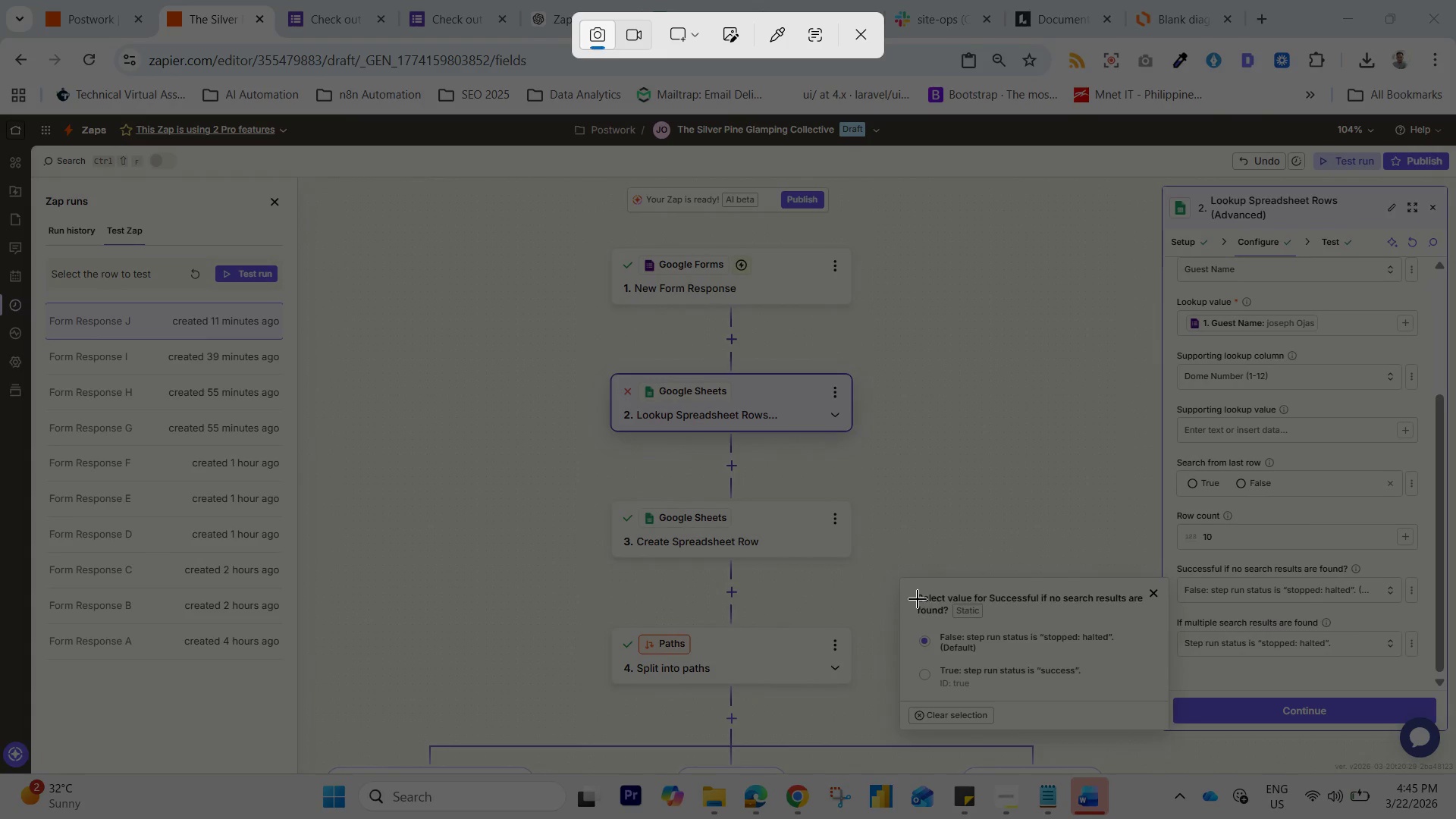 
left_click_drag(start_coordinate=[908, 589], to_coordinate=[1146, 705])
 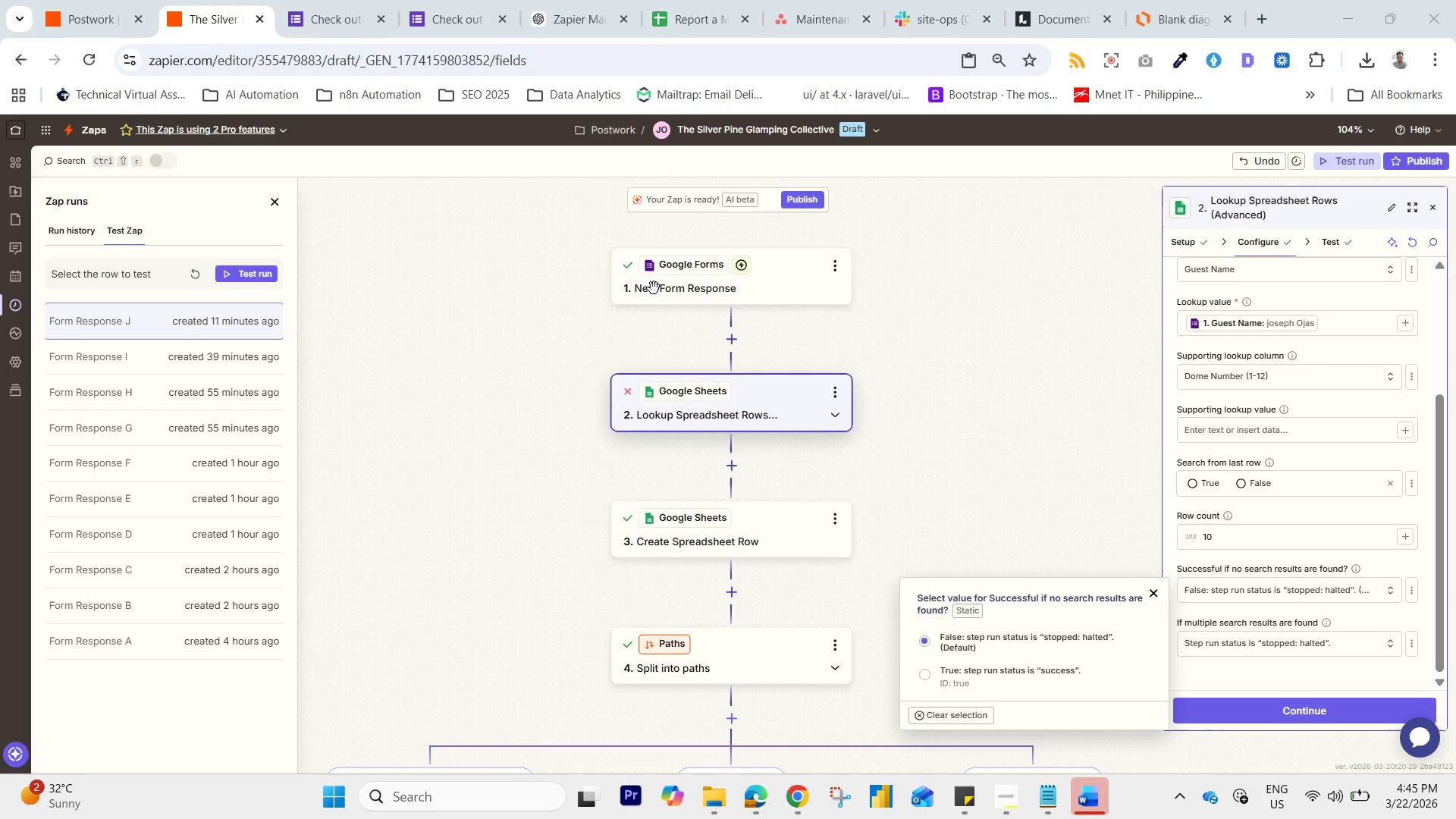 
mouse_move([580, 15])
 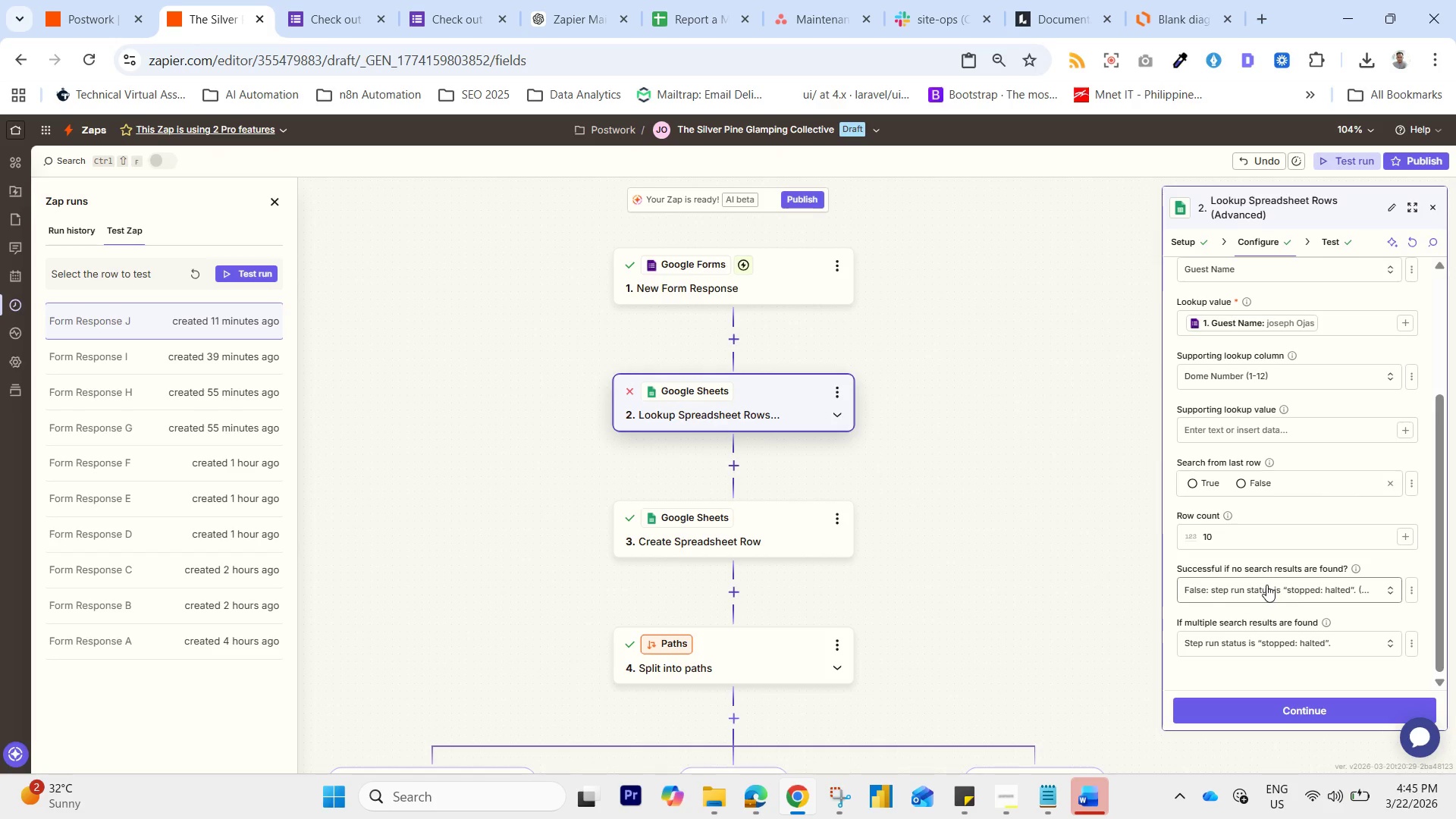 
wait(38.7)
 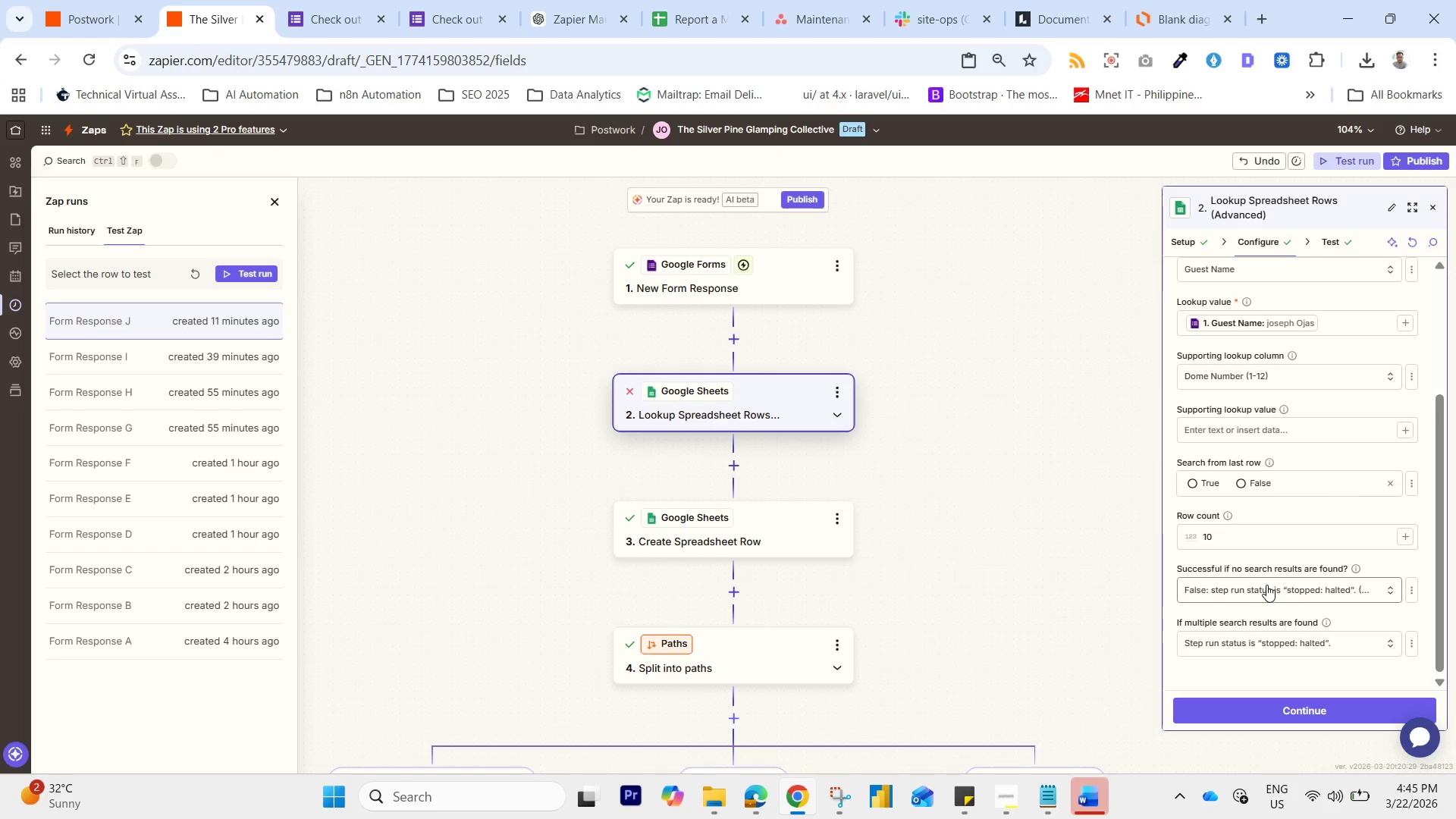 
left_click([610, 3])
 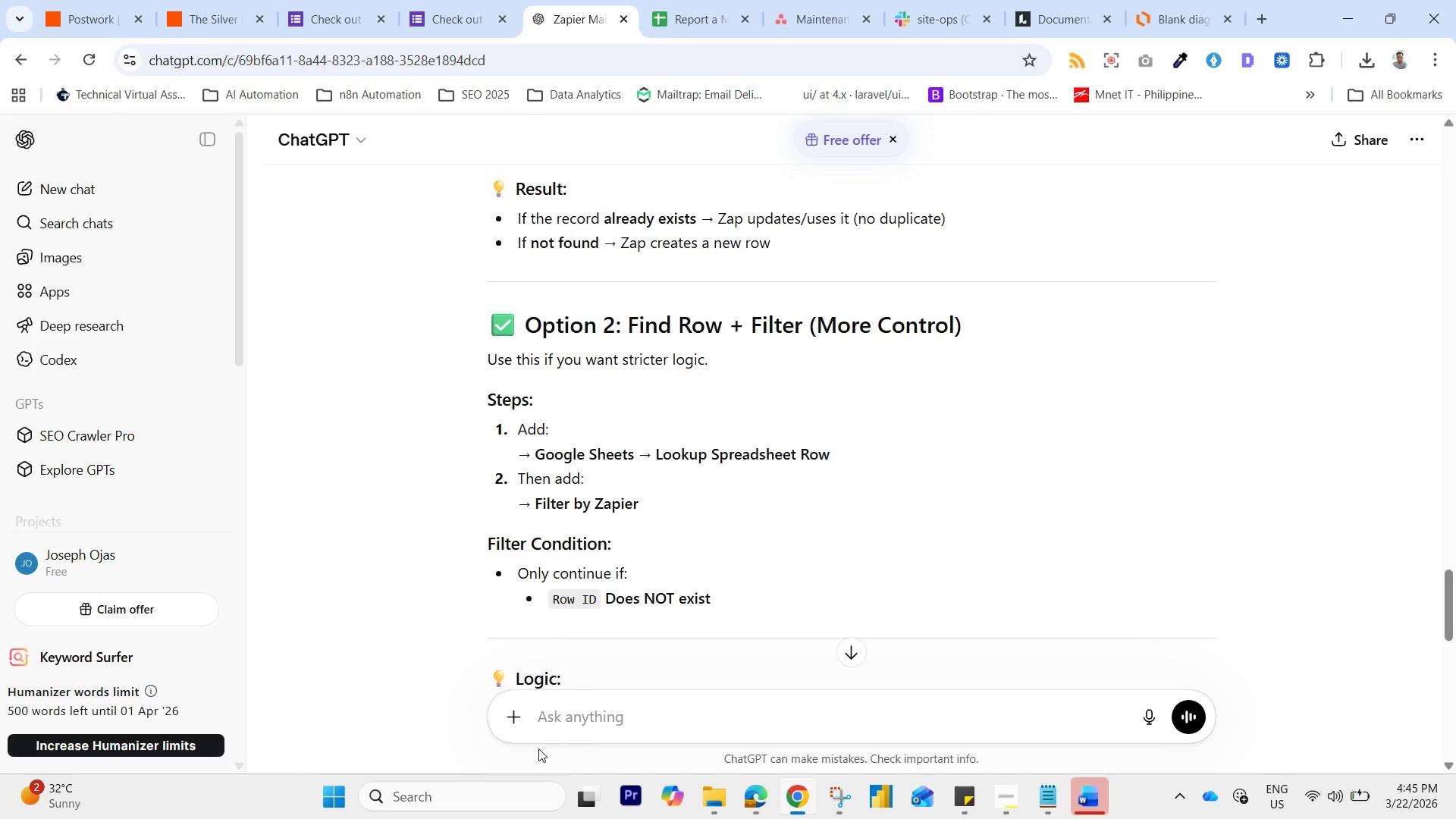 
key(Control+C)
 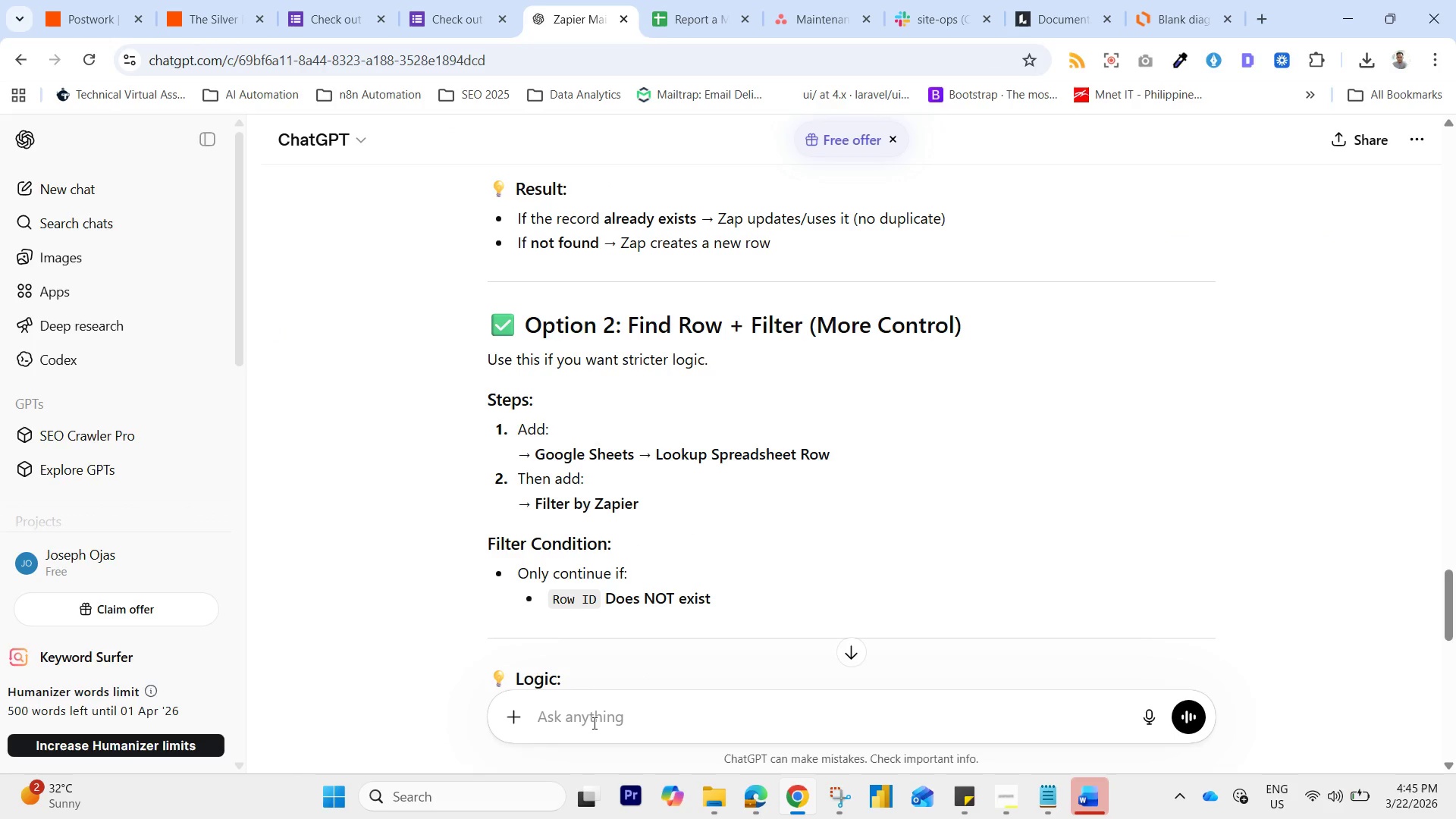 
left_click([593, 723])
 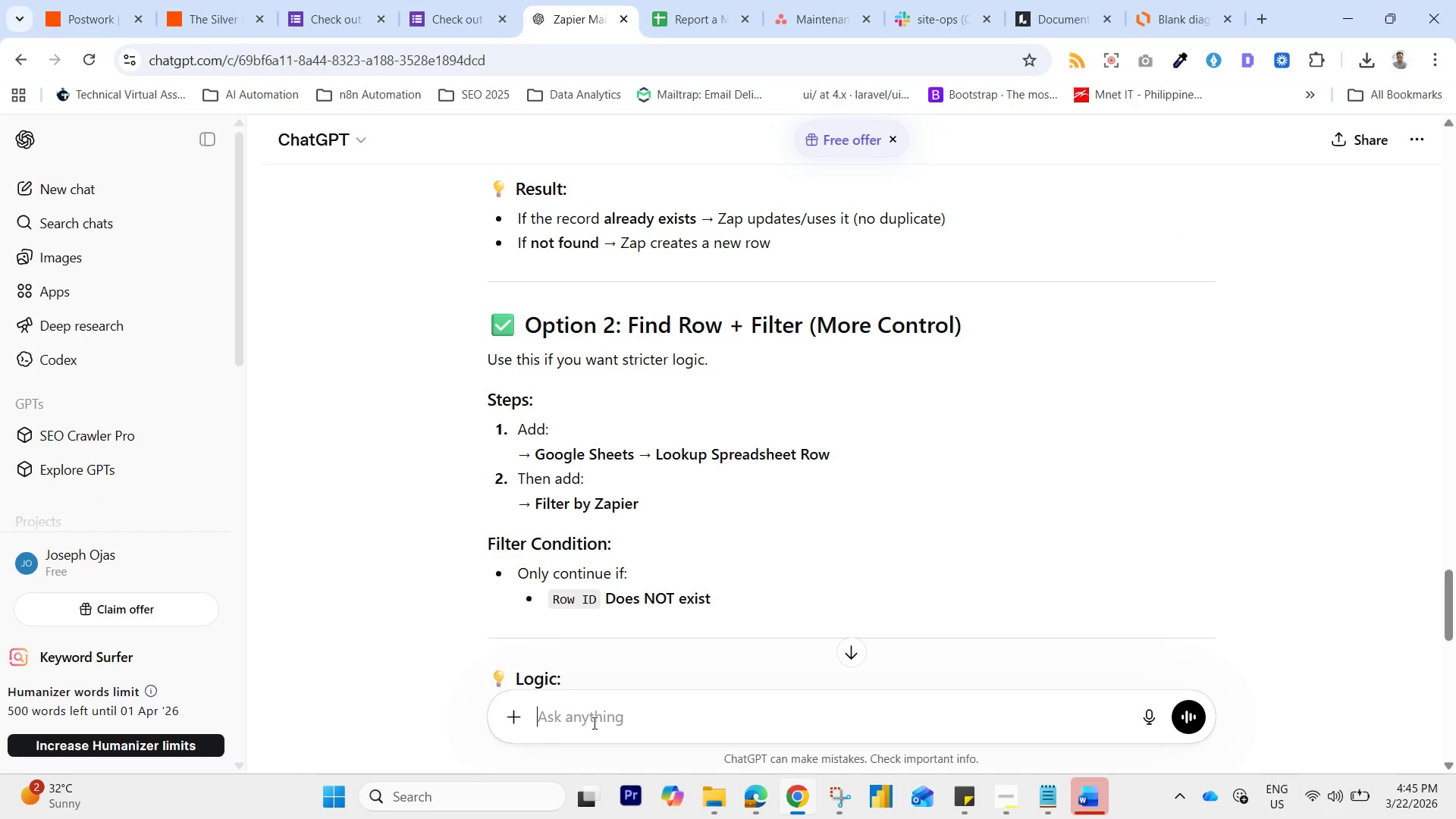 
key(Control+V)
 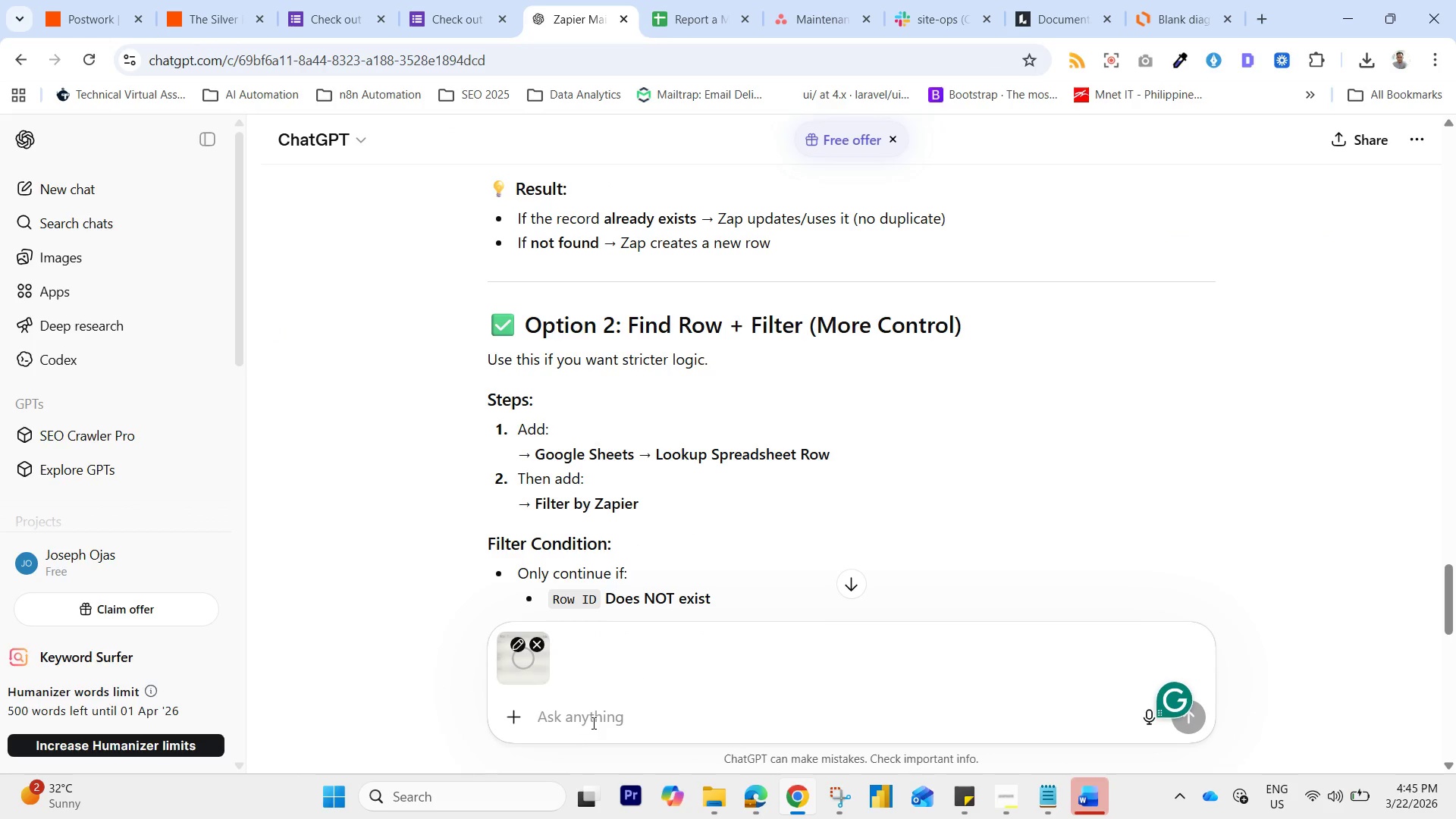 
type(what happen if the search found?)
 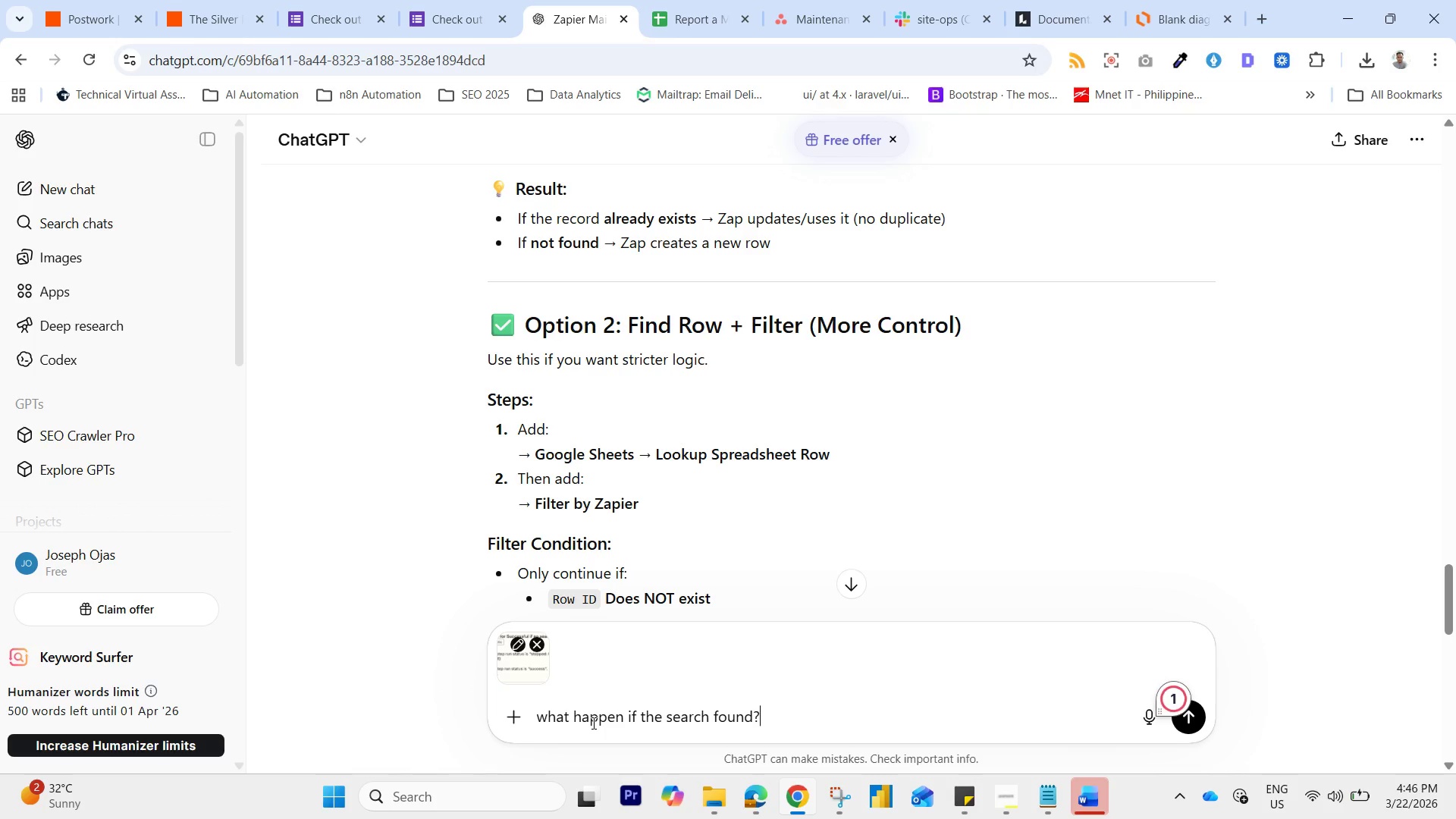 
 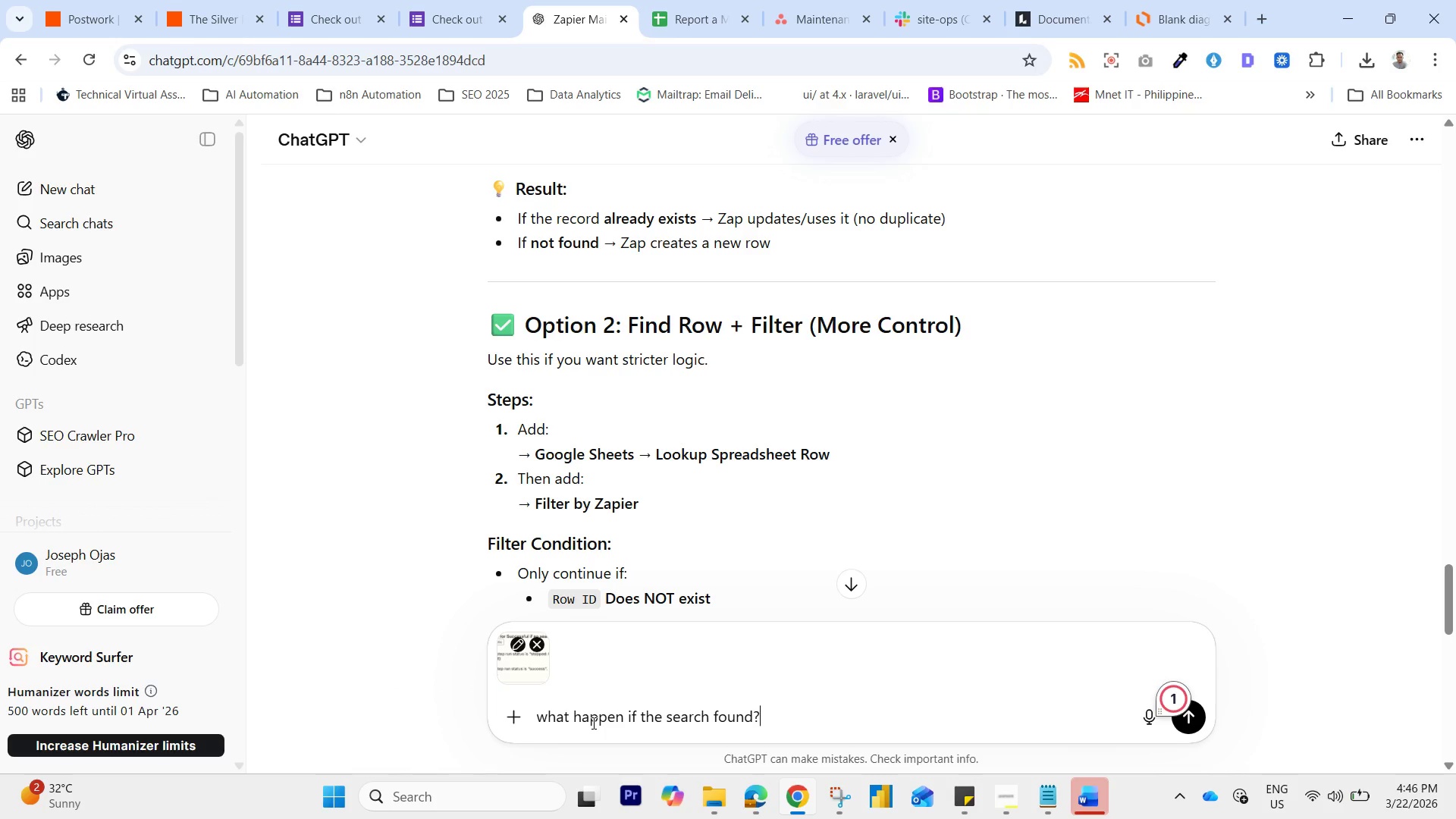 
key(Enter)
 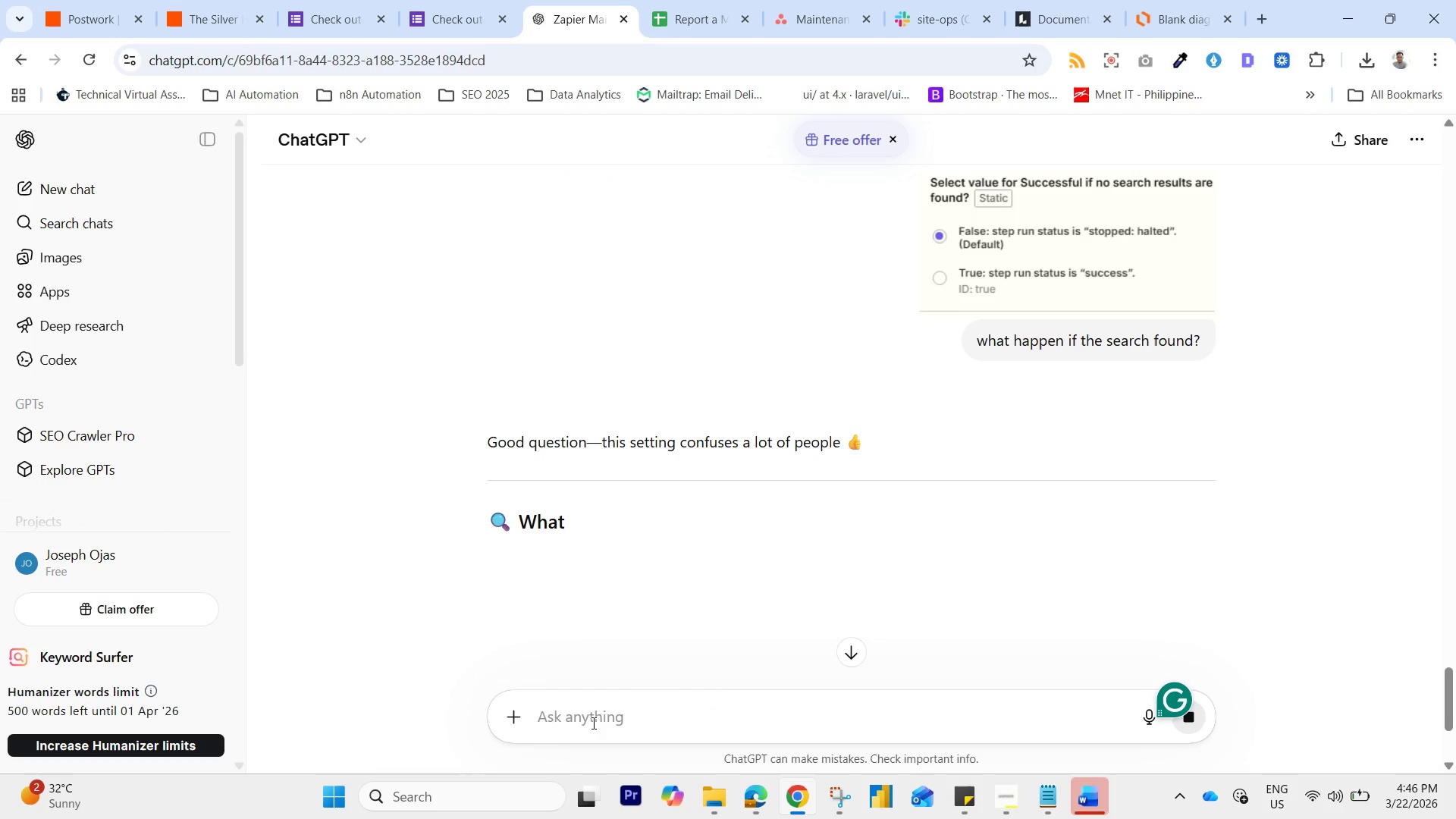 
wait(8.66)
 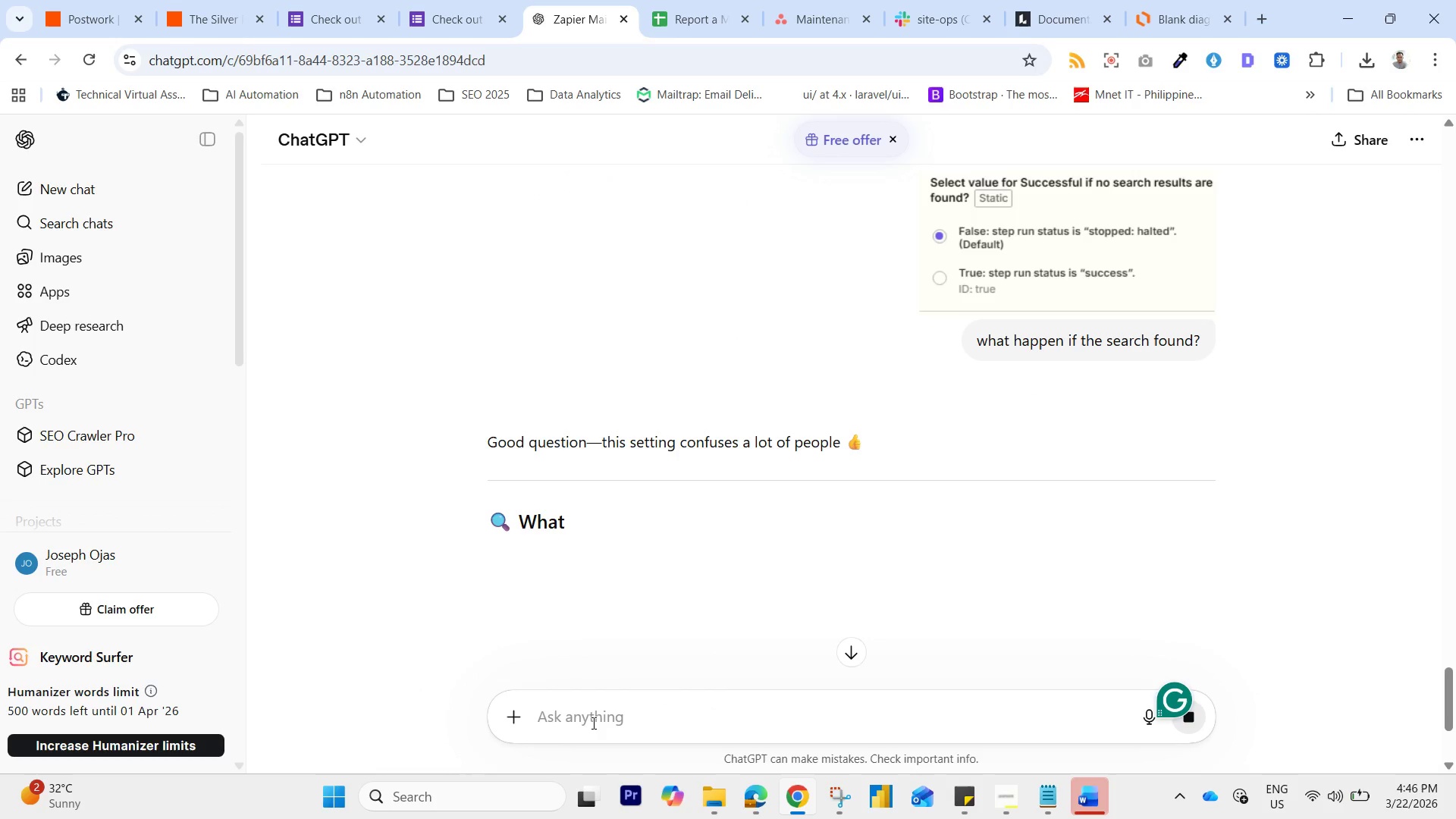 
scroll: coordinate [908, 513], scroll_direction: down, amount: 1.0
 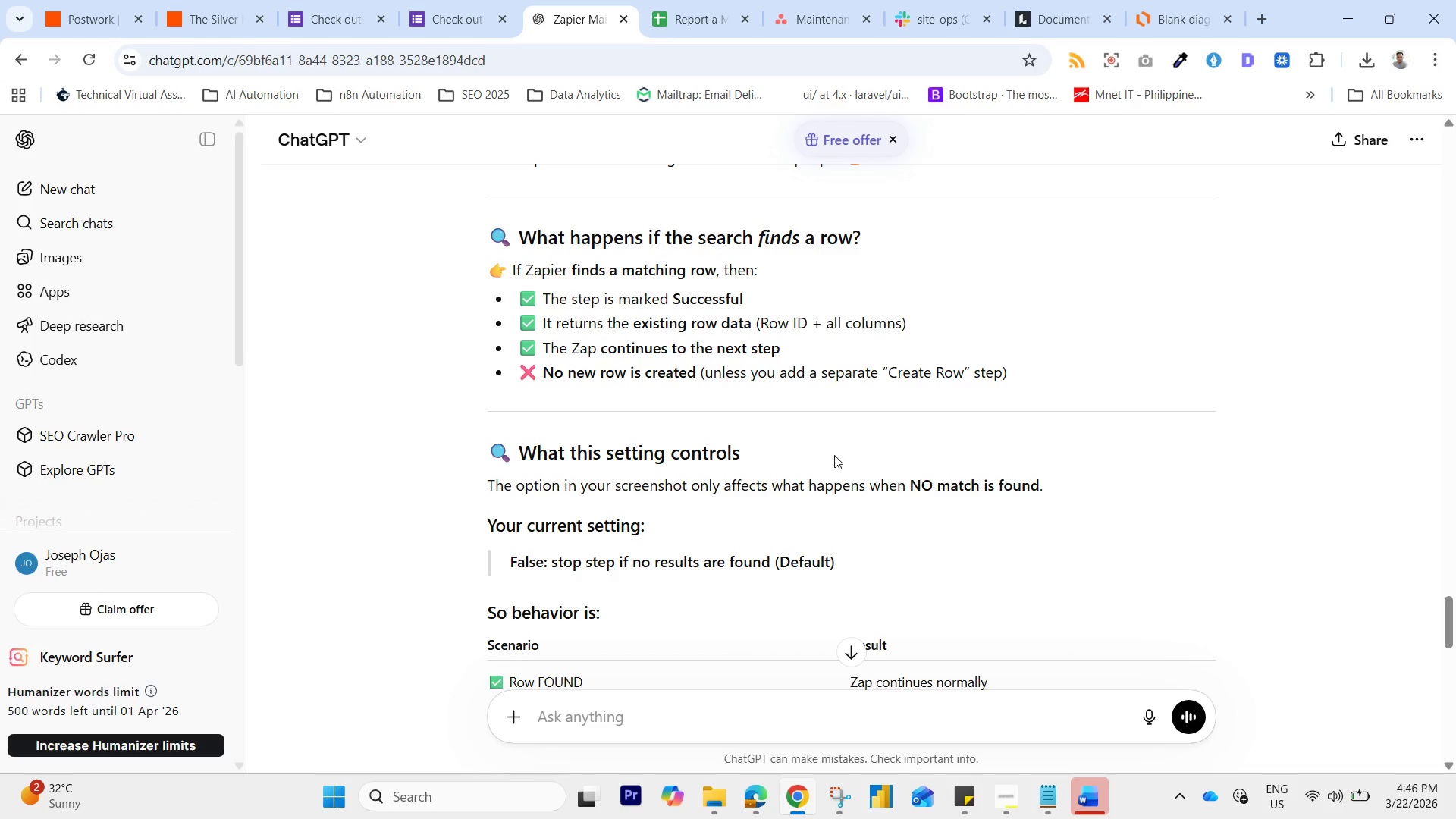 
wait(17.79)
 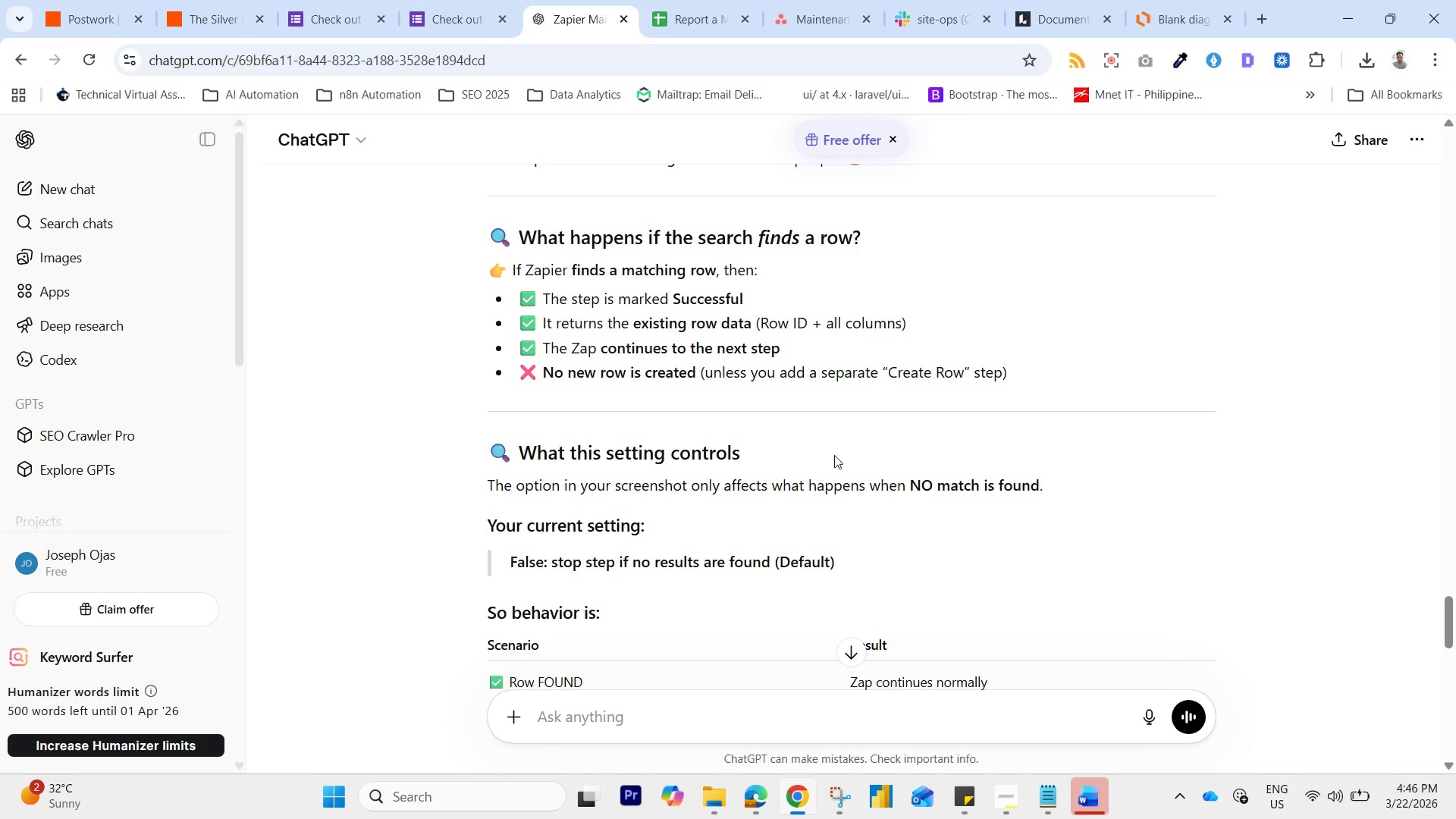 
scroll: coordinate [691, 653], scroll_direction: down, amount: 1.0
 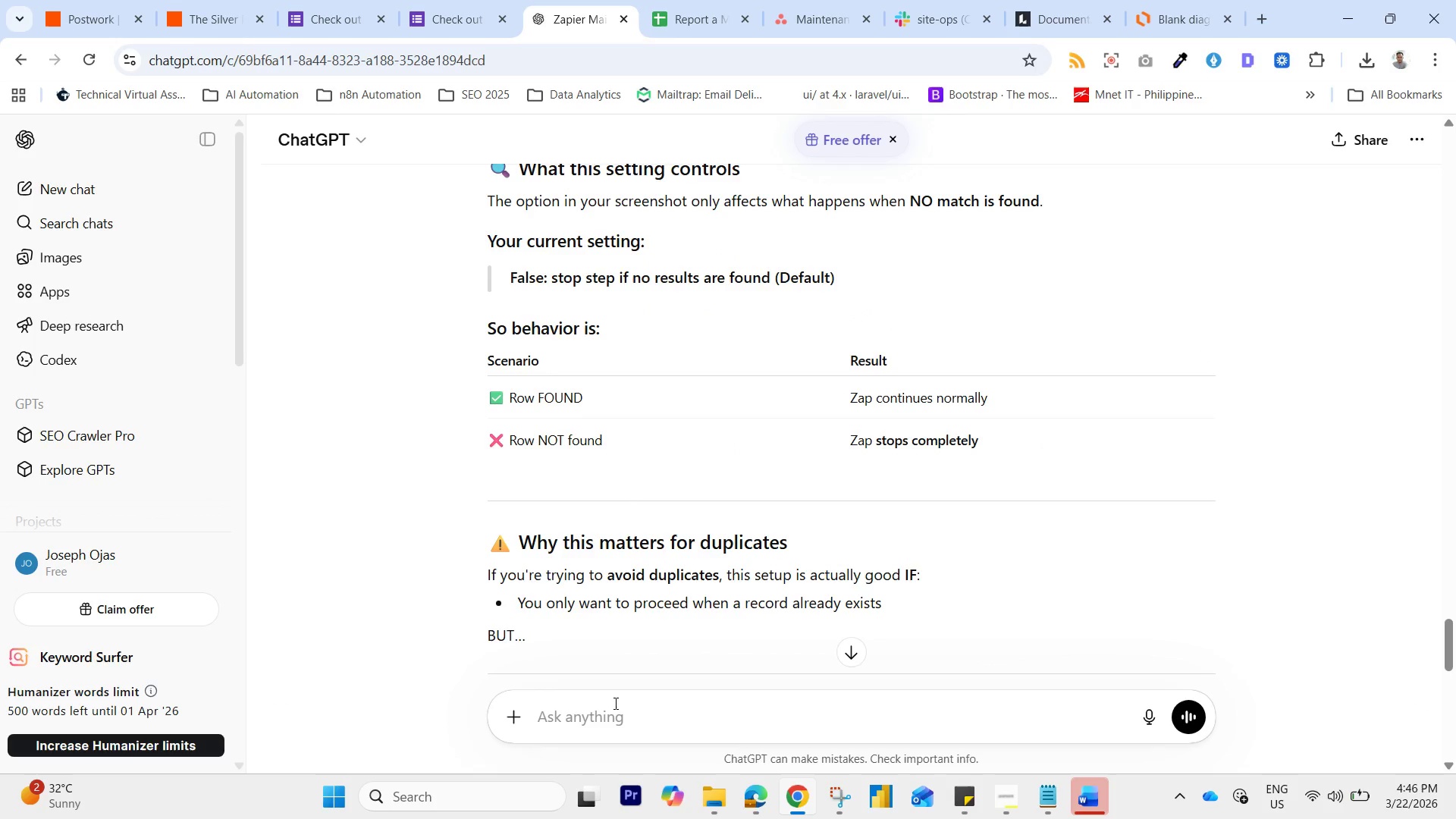 
left_click([616, 705])
 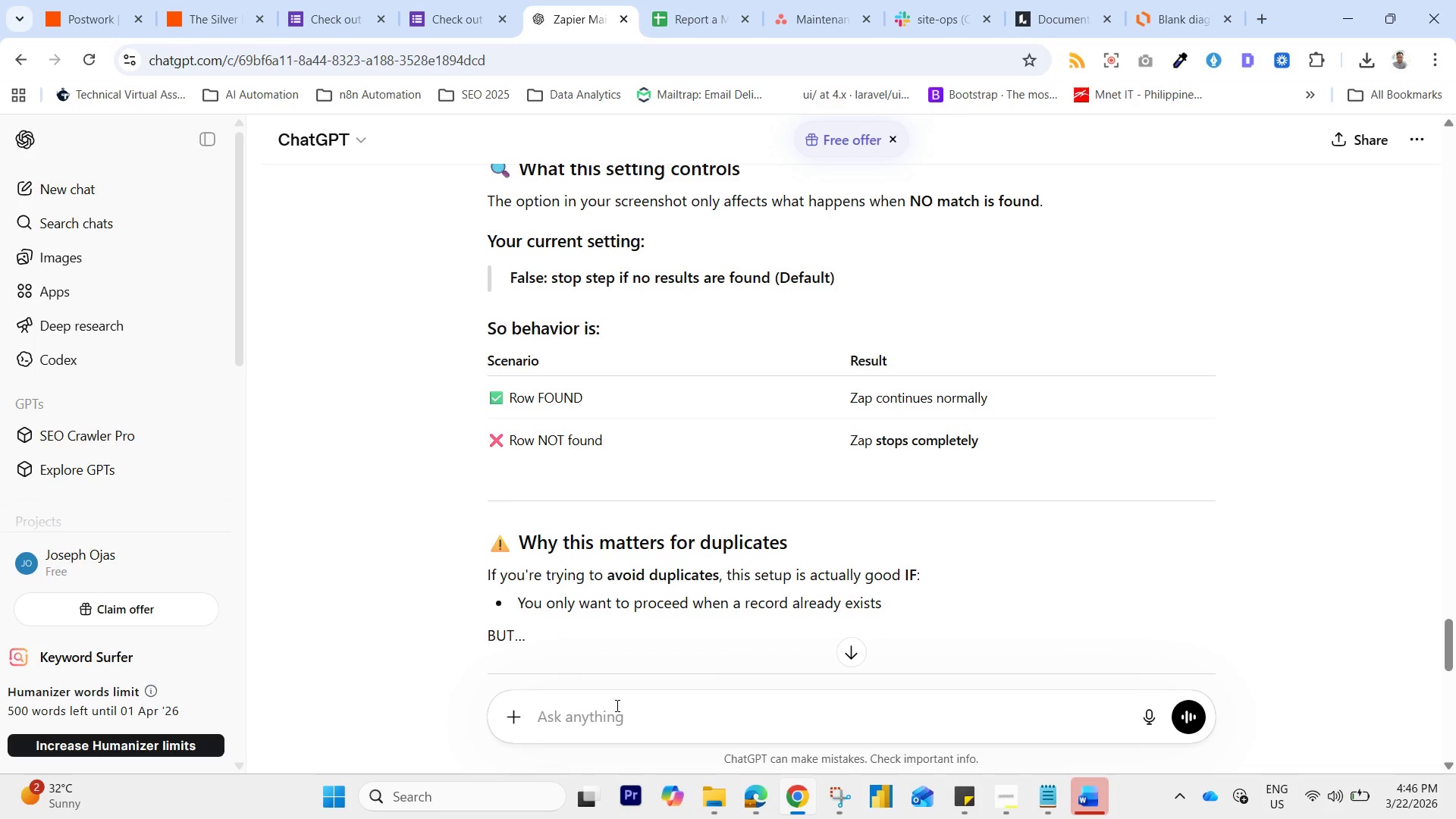 
type(the data ill duplicate?)
 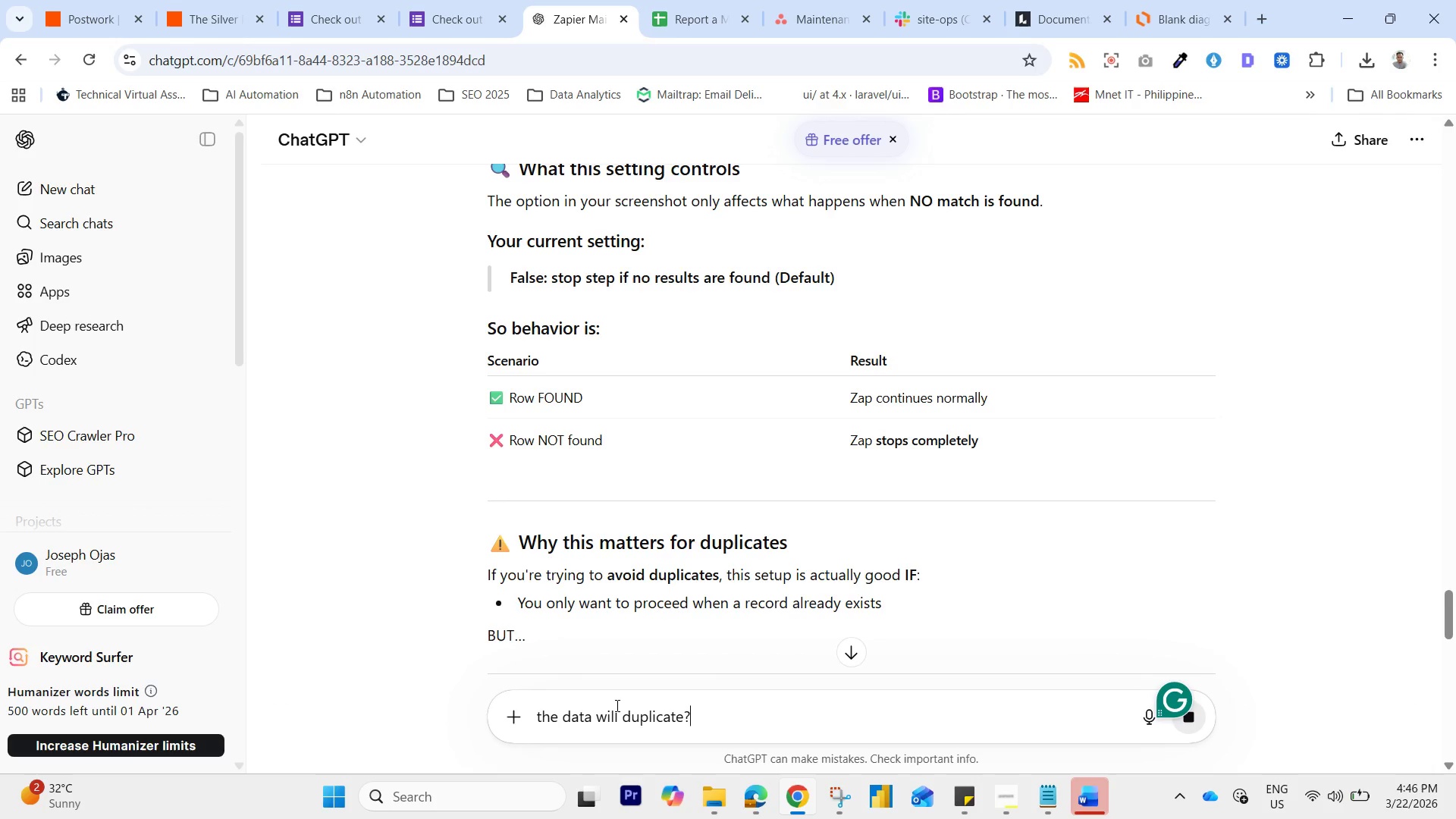 
hold_key(key=W, duration=0.31)
 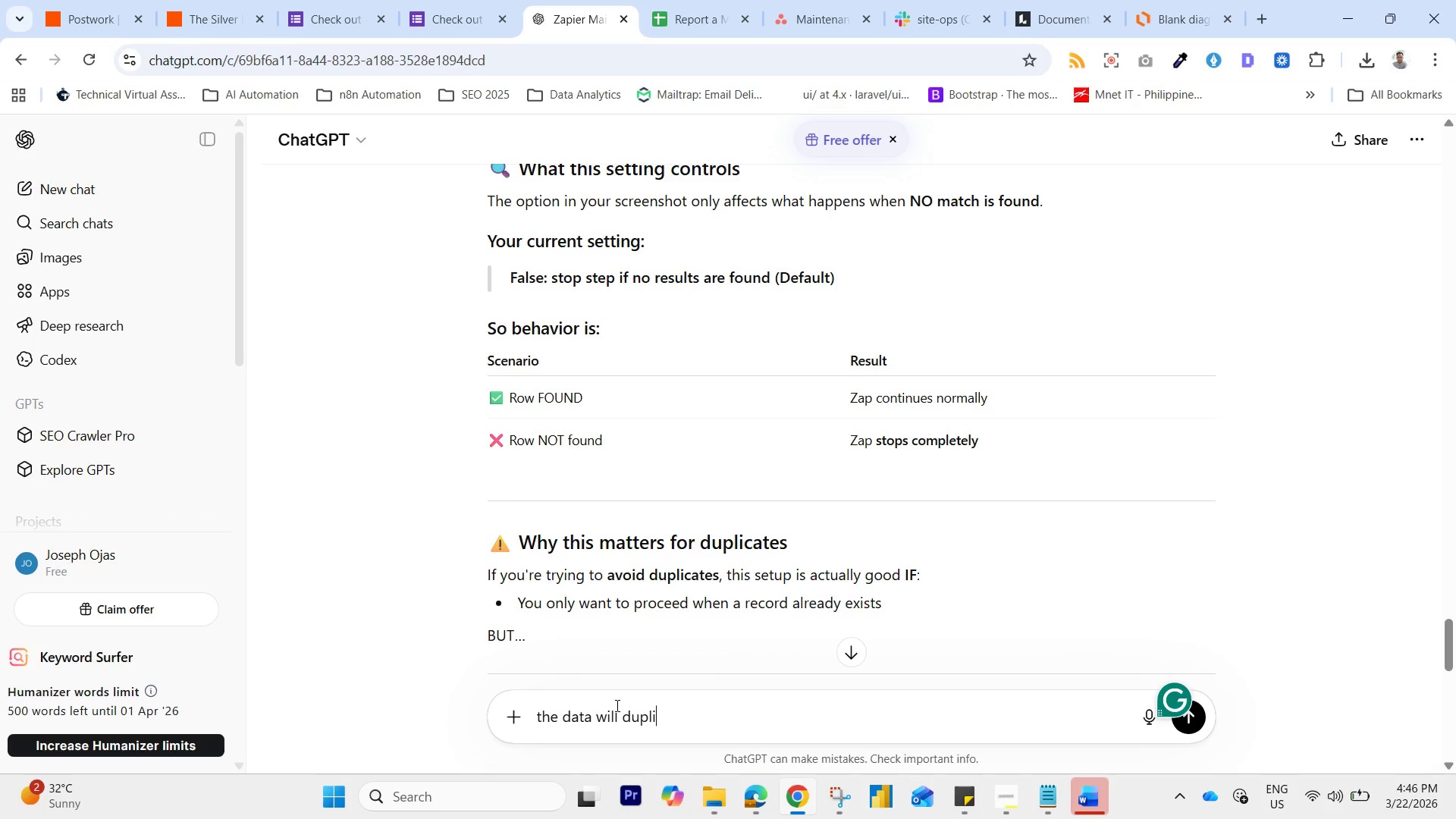 
key(Enter)
 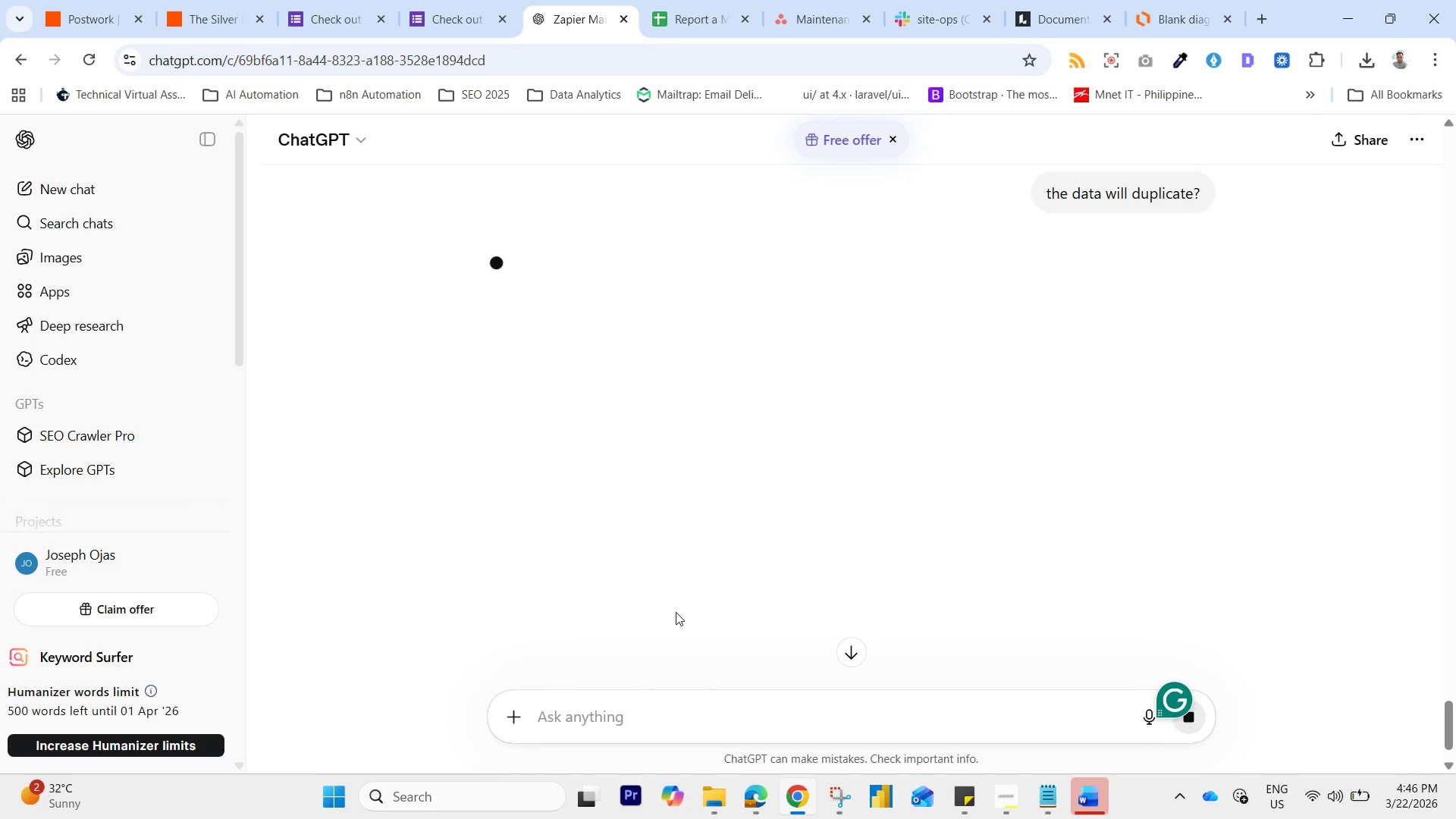 
mouse_move([696, 621])
 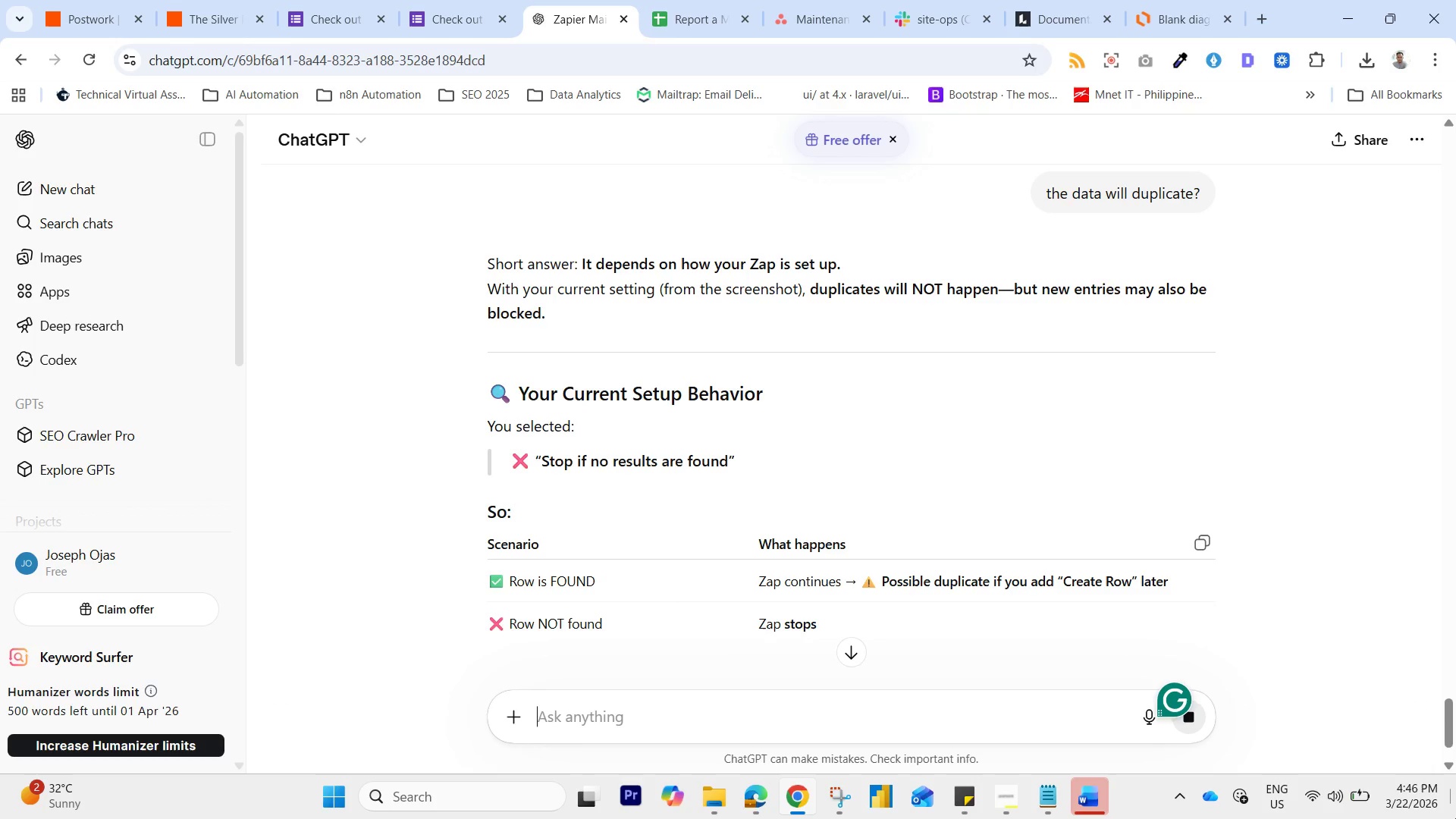 
mouse_move([1455, 805])
 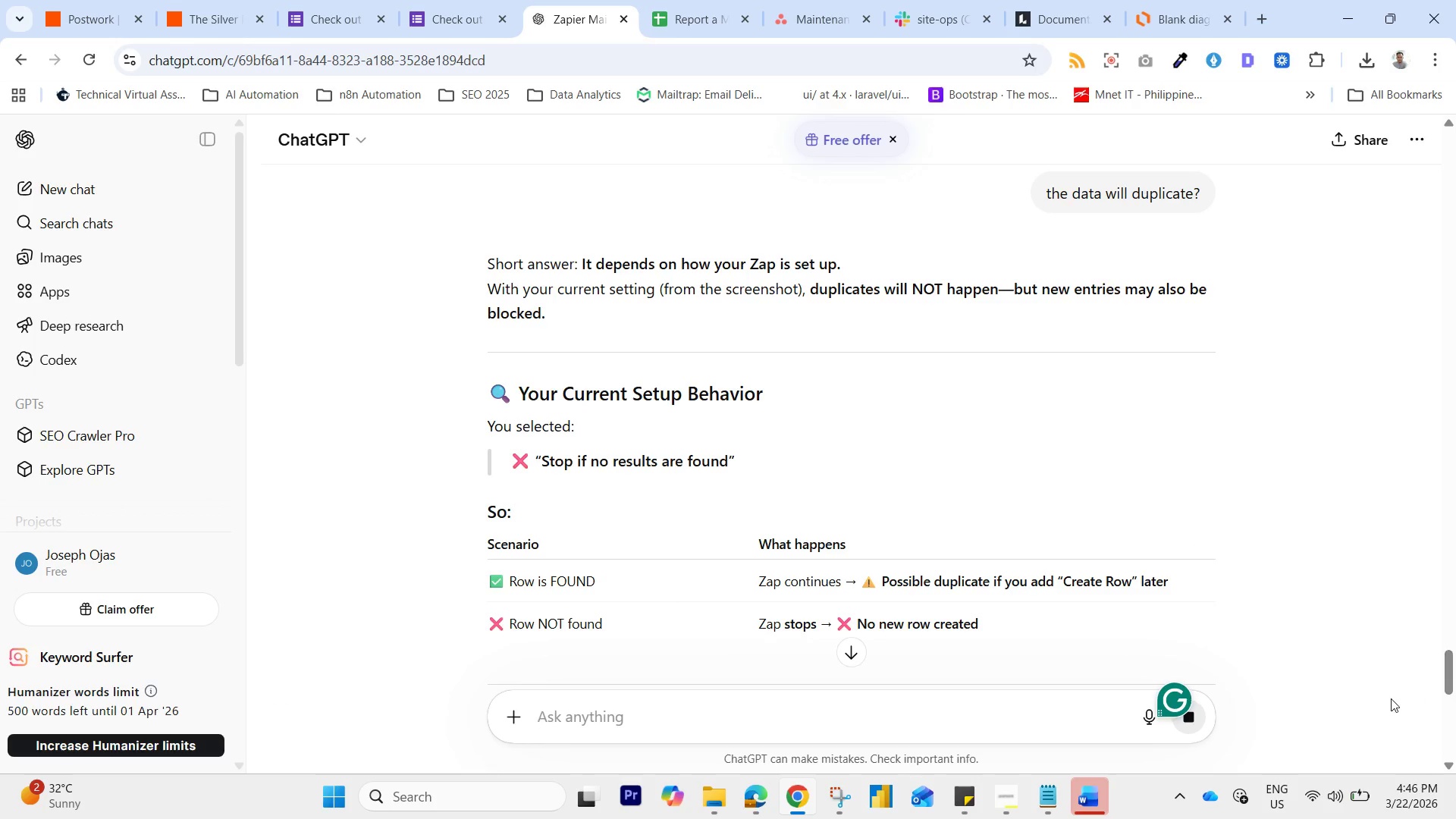 
scroll: coordinate [1046, 562], scroll_direction: up, amount: 3.0
 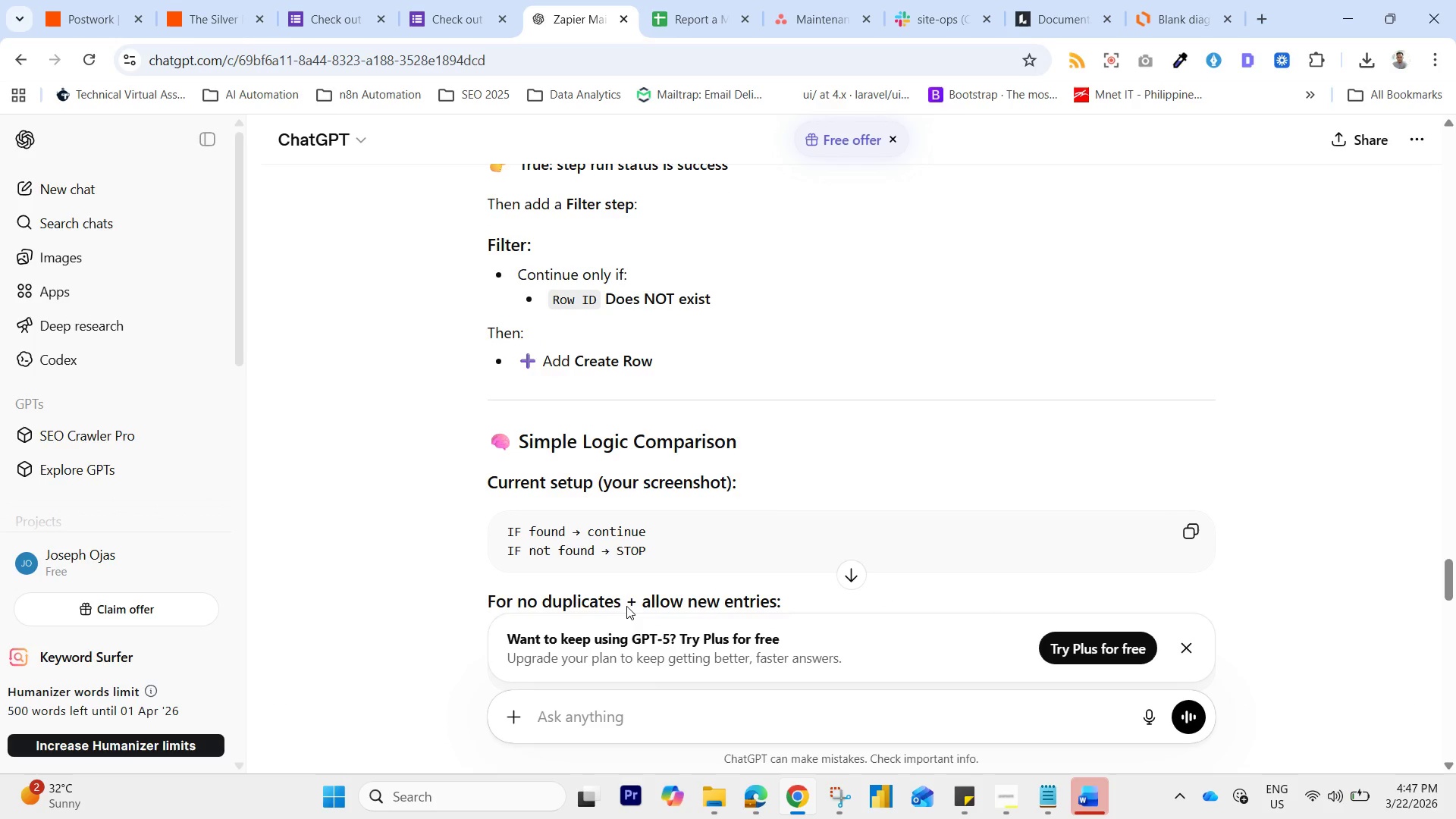 
wait(42.64)
 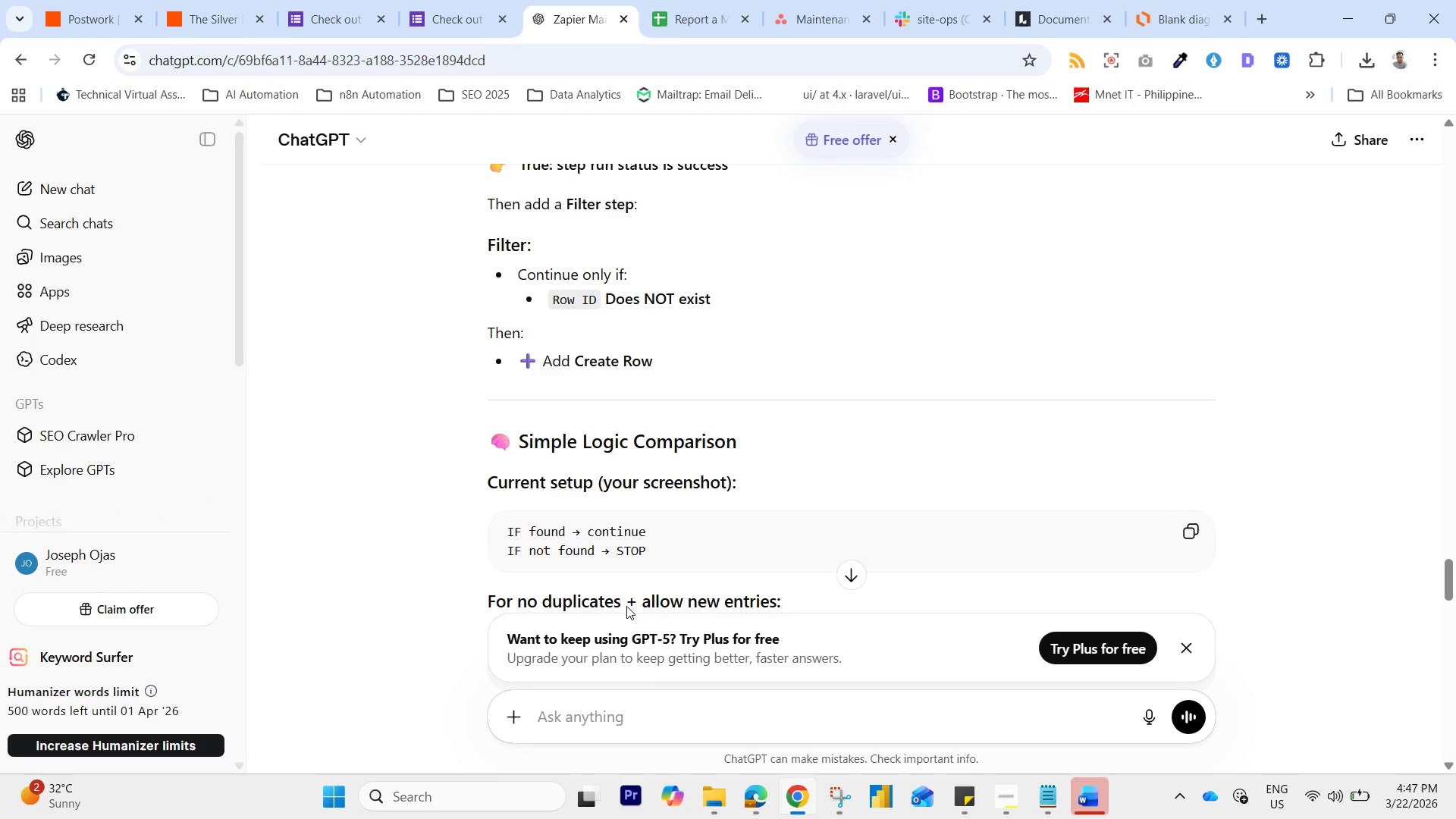 
left_click_drag(start_coordinate=[1455, 570], to_coordinate=[1436, 538])
 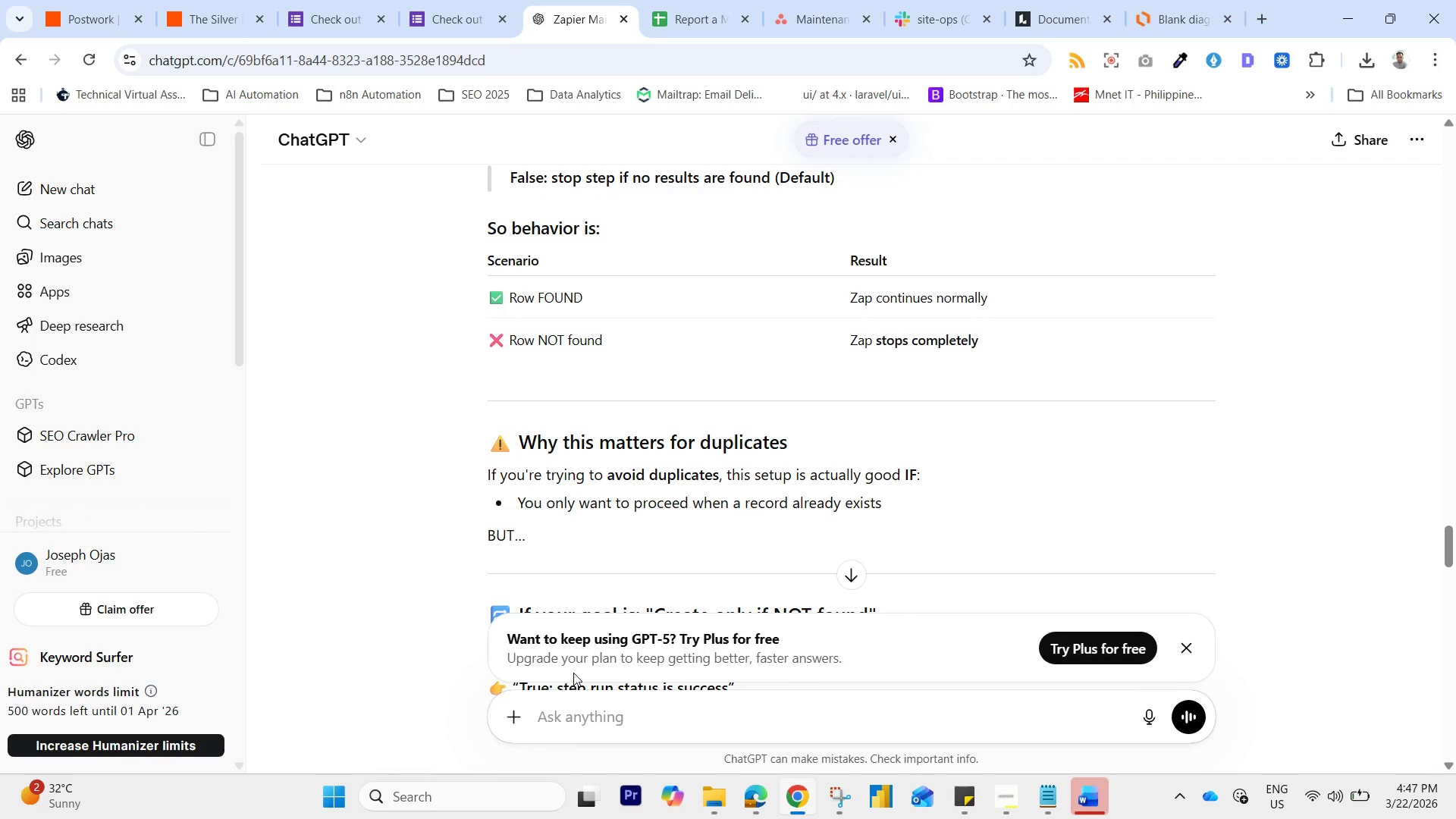 
type(if stop the worf)
key(Backspace)
type(kflow what happeb t)
key(Backspace)
key(Backspace)
key(Backspace)
type(n to the data and the nest)
key(Backspace)
key(Backspace)
type(xt data?)
 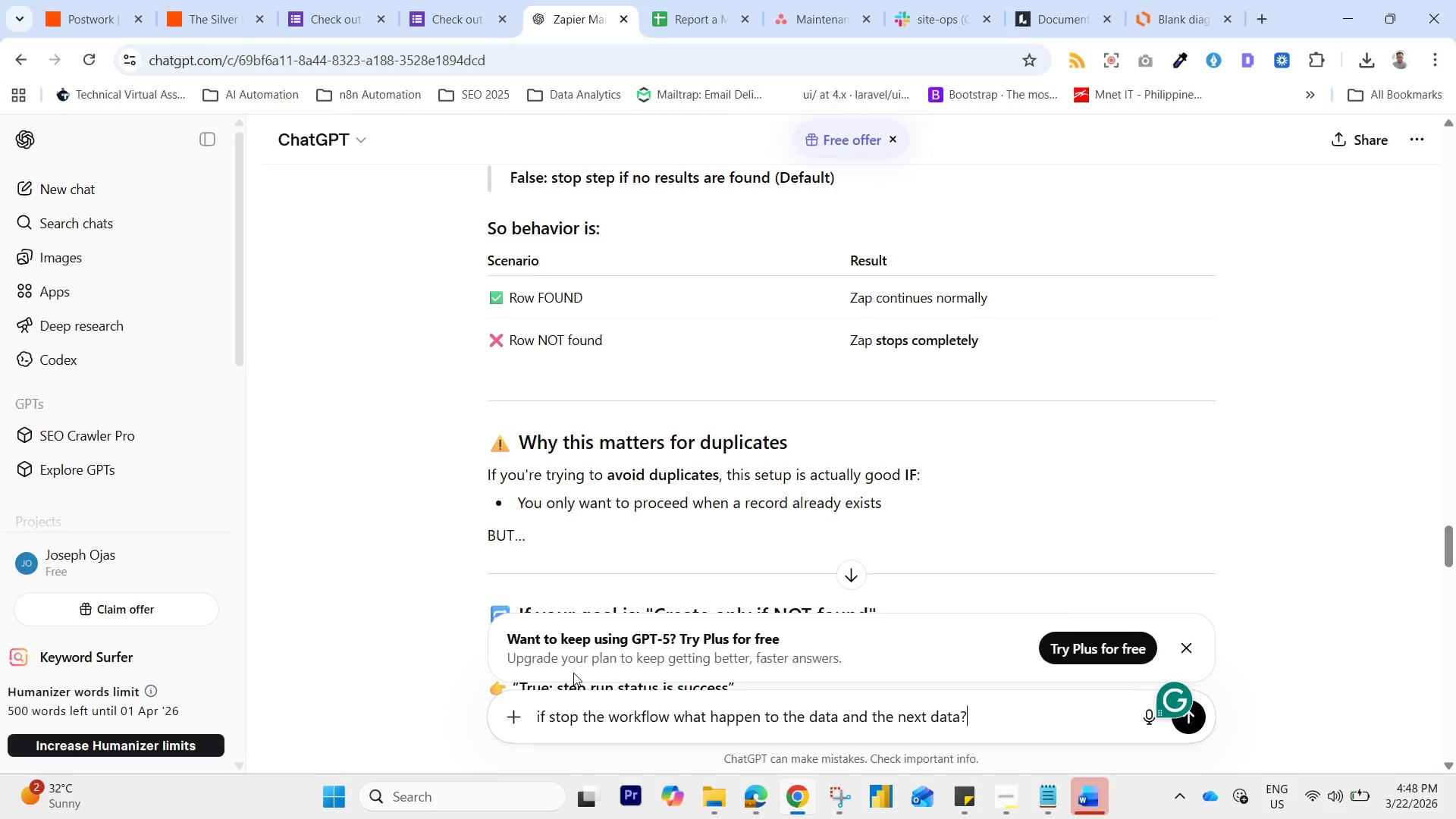 
 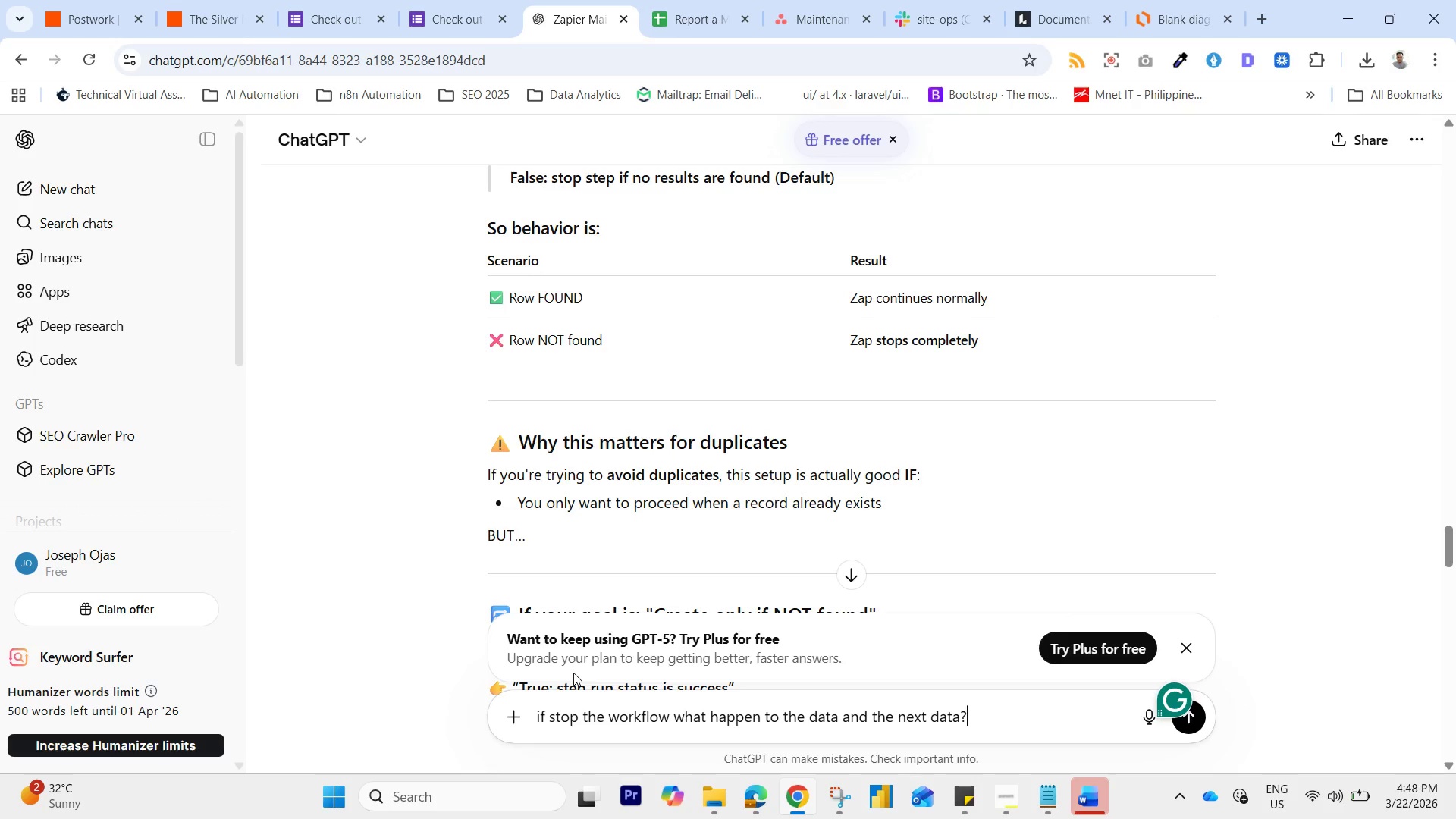 
key(Enter)
 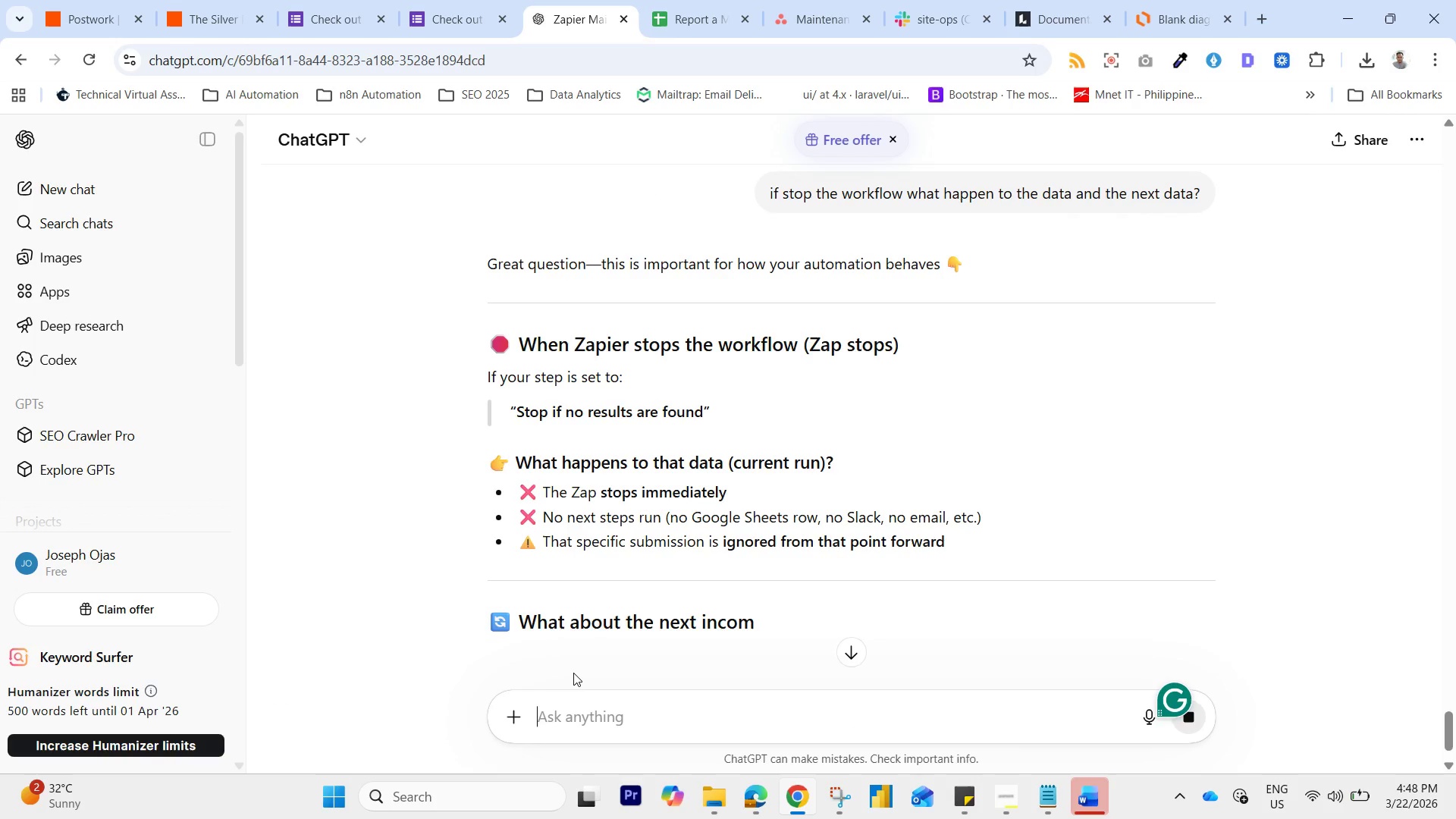 
wait(10.2)
 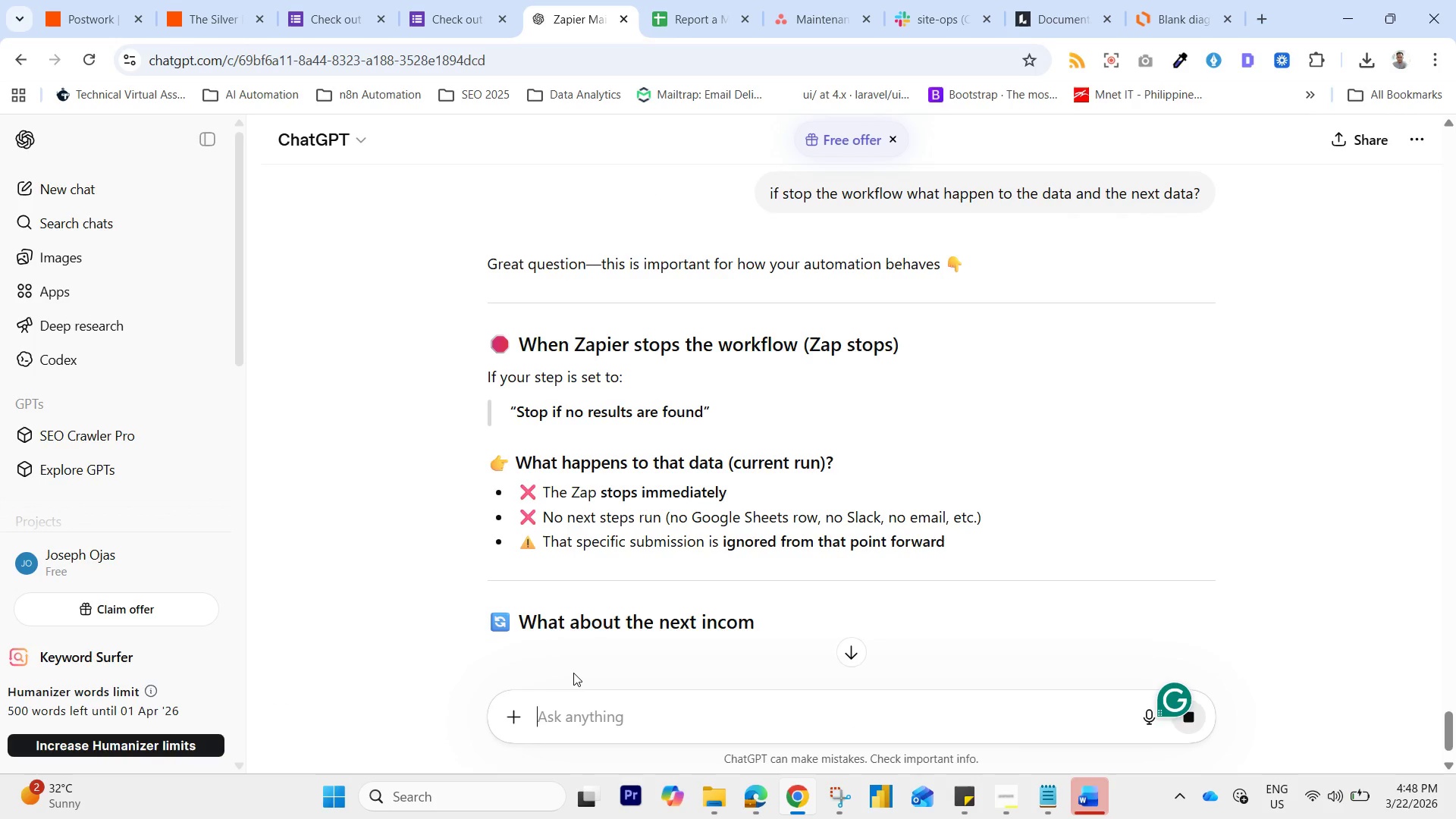 
left_click([1414, 803])
 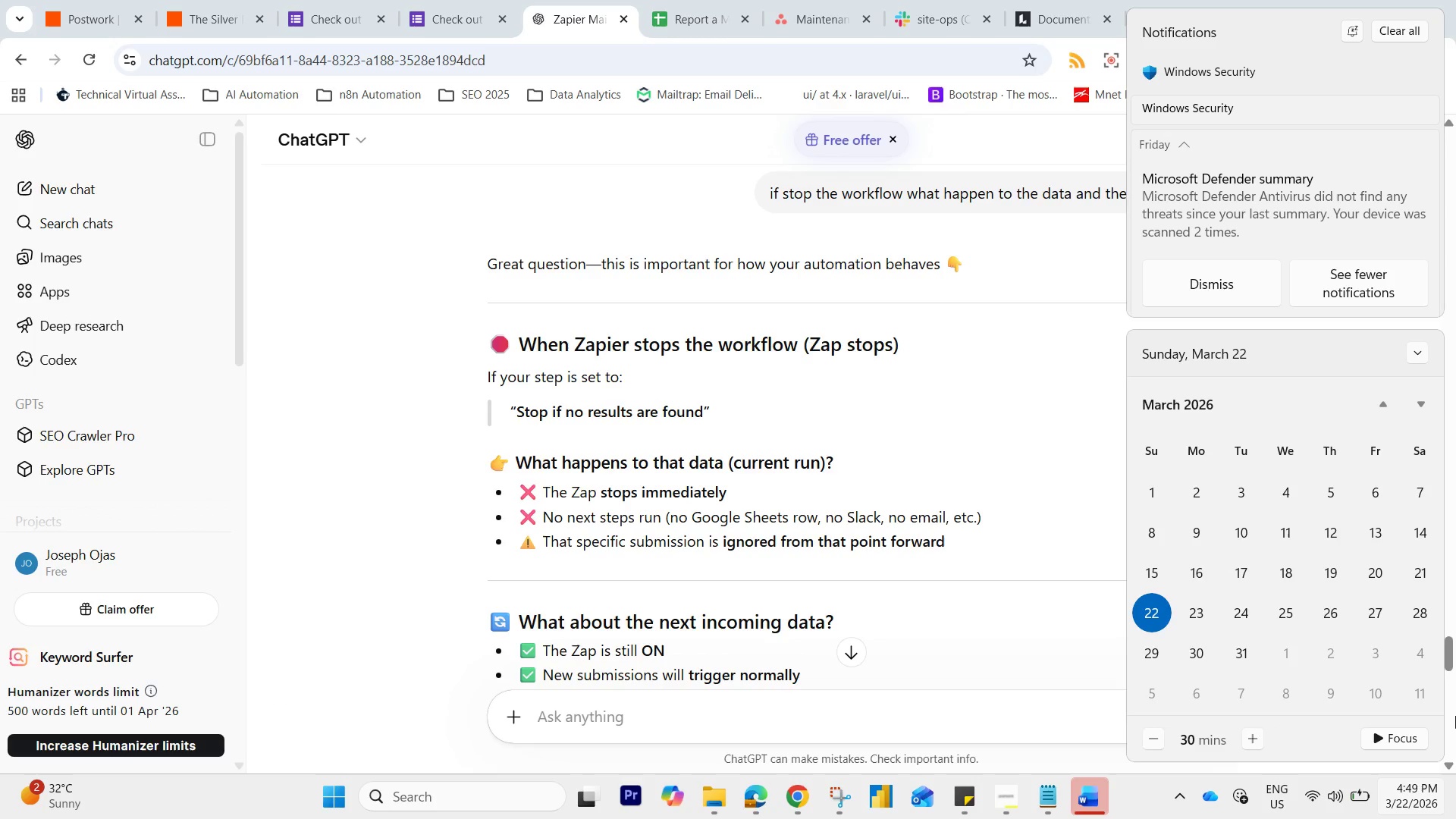 
wait(59.62)
 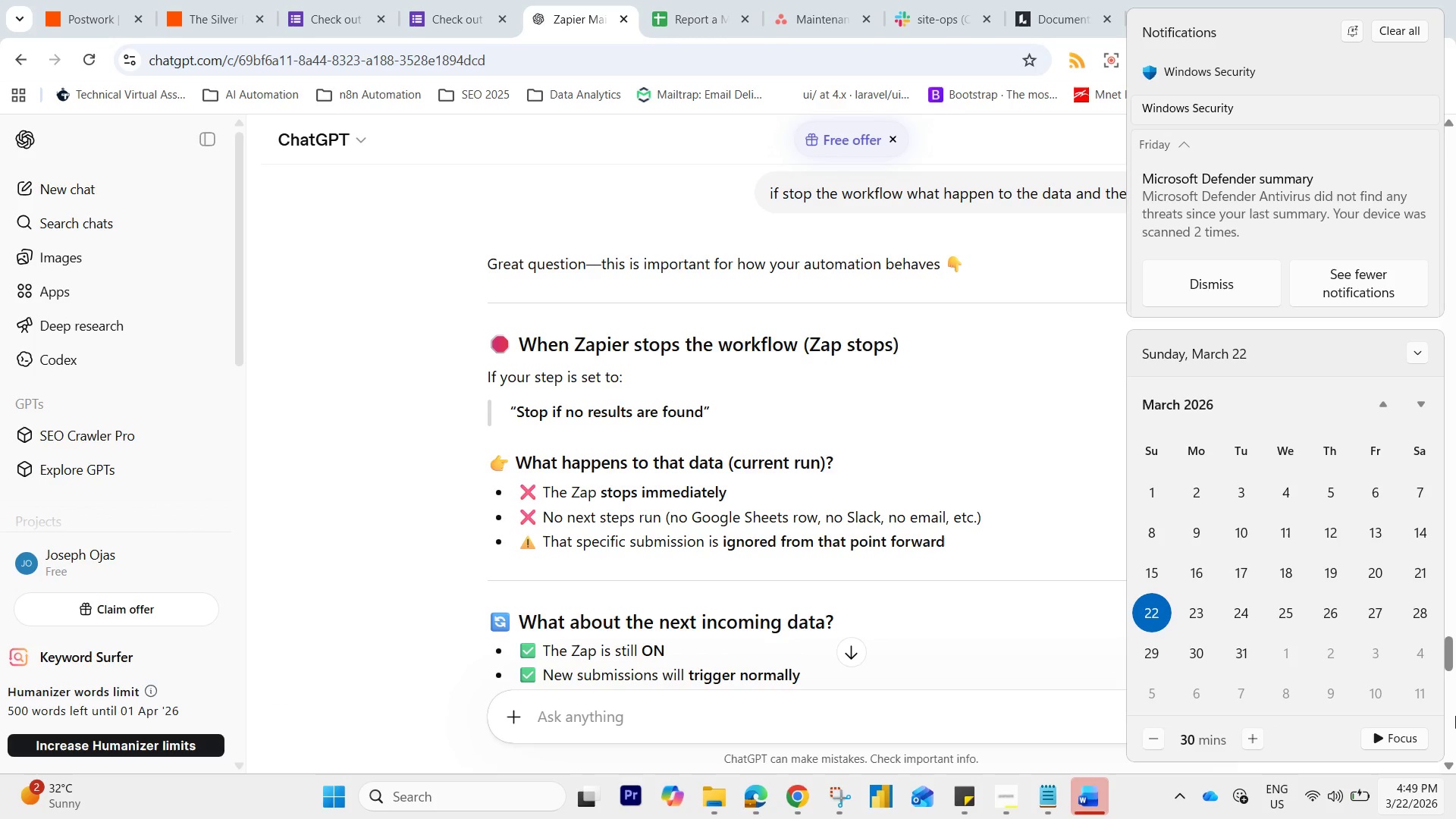 
left_click([969, 460])
 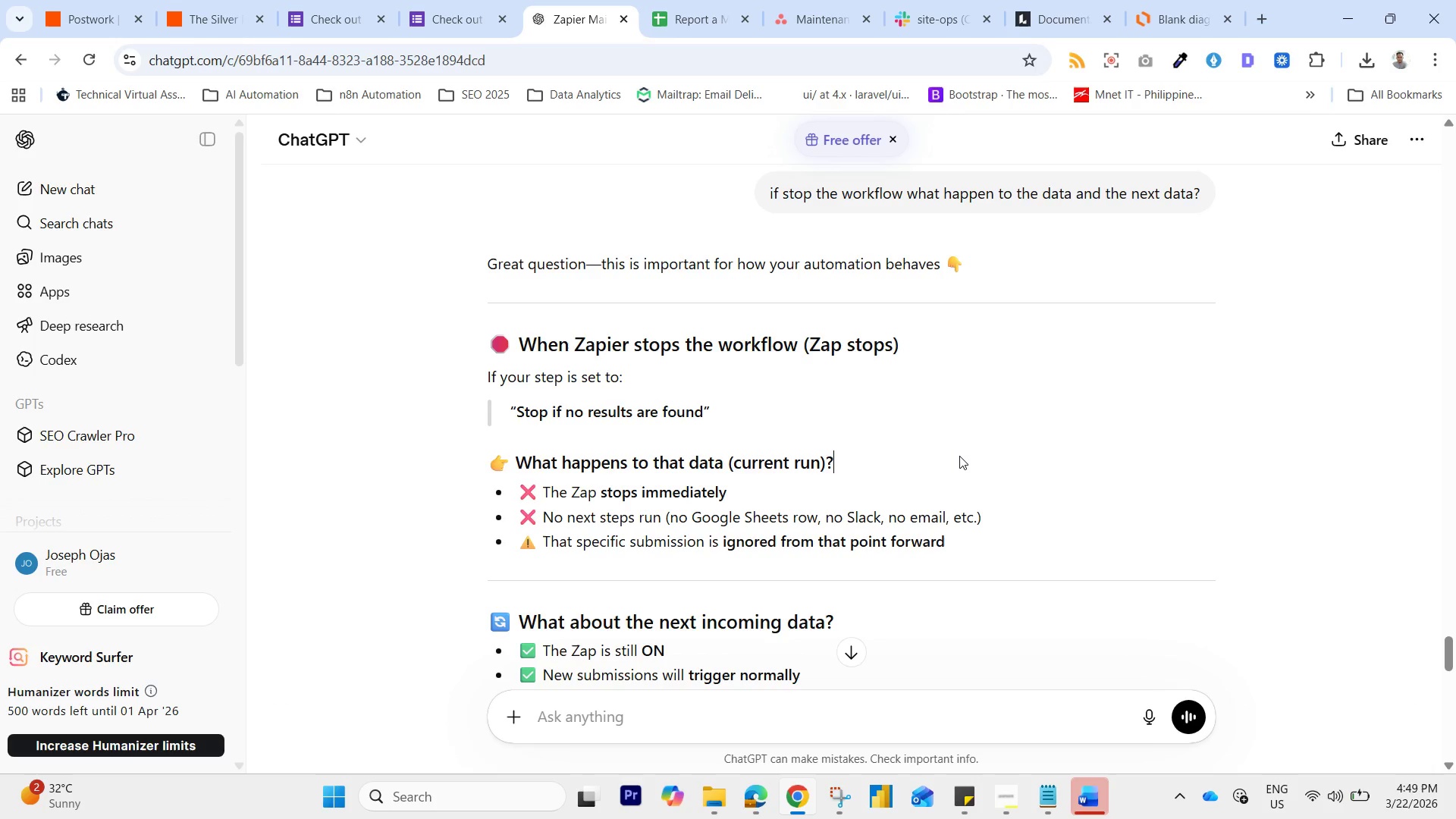 
wait(8.34)
 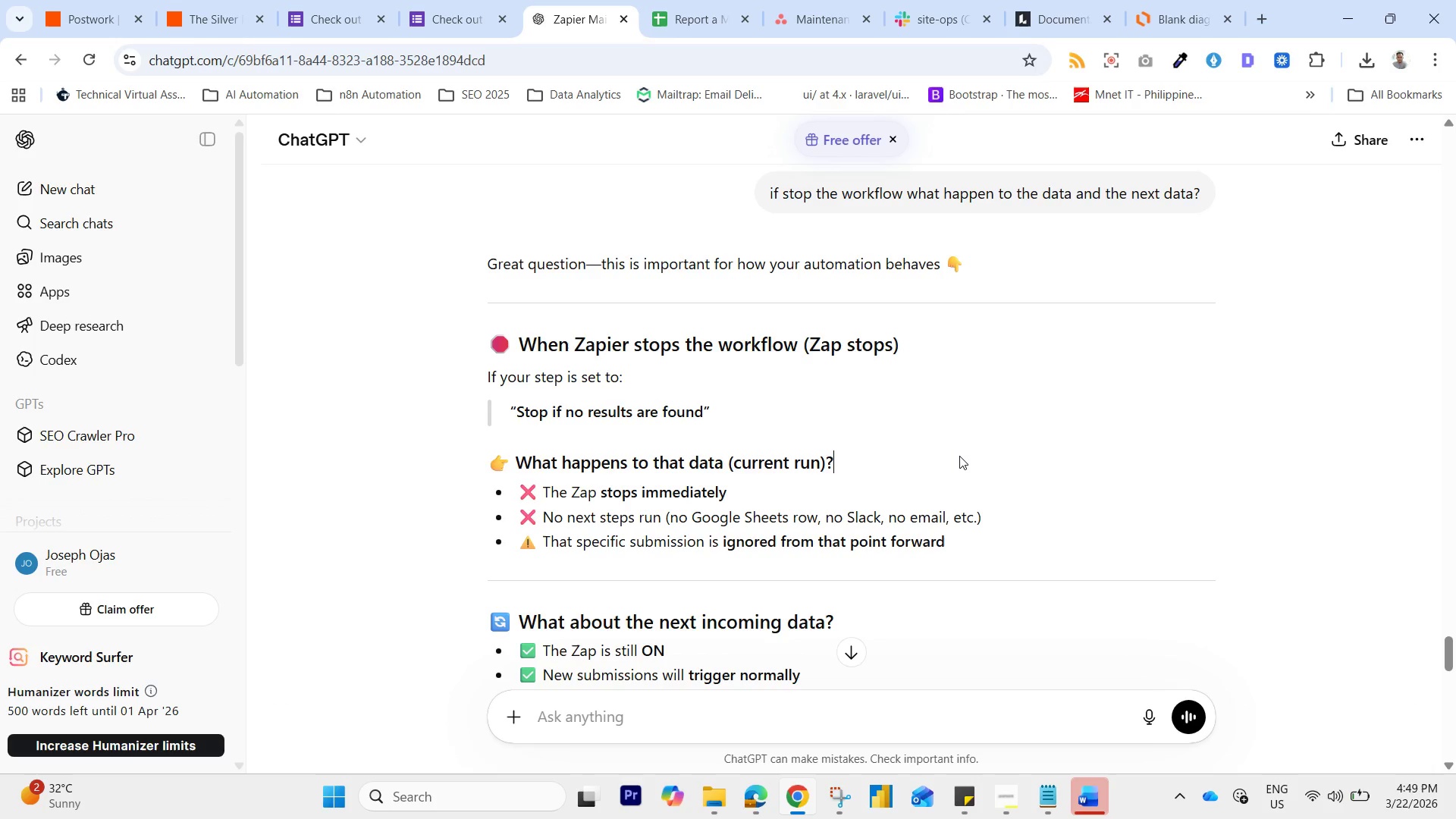 
scroll: coordinate [1041, 506], scroll_direction: down, amount: 5.0
 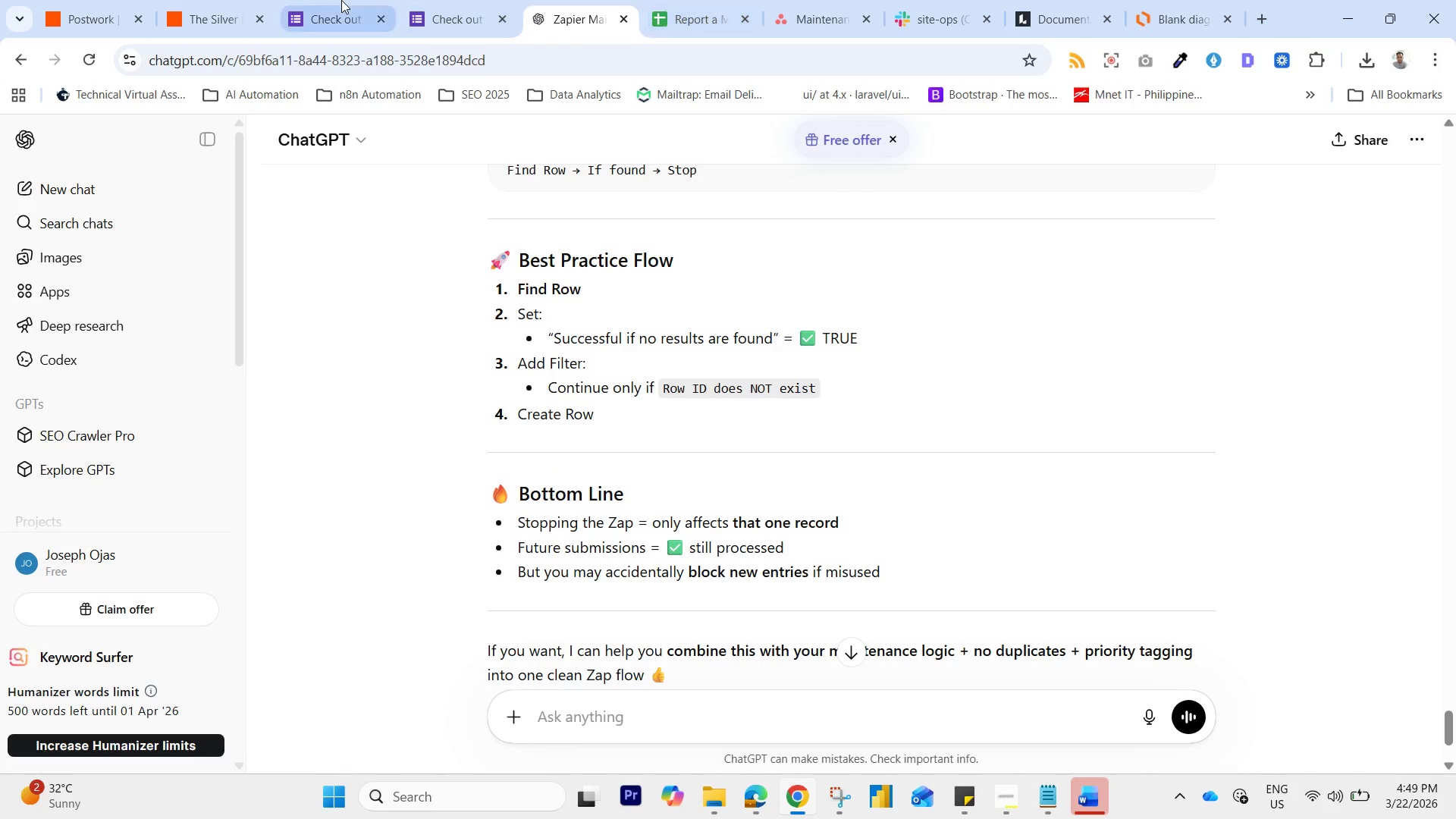 
double_click([202, 1])
 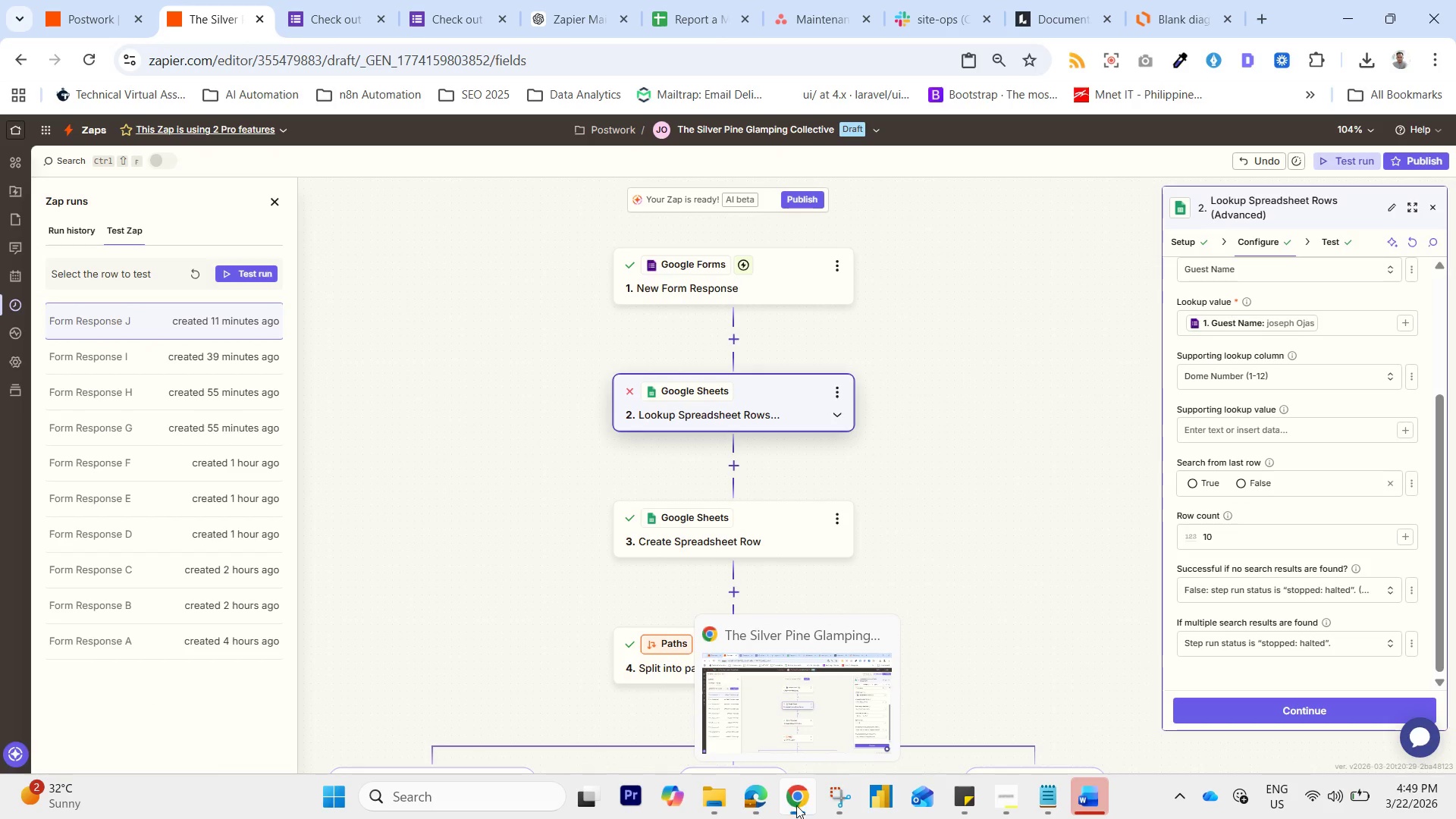 
left_click_drag(start_coordinate=[843, 810], to_coordinate=[839, 812])
 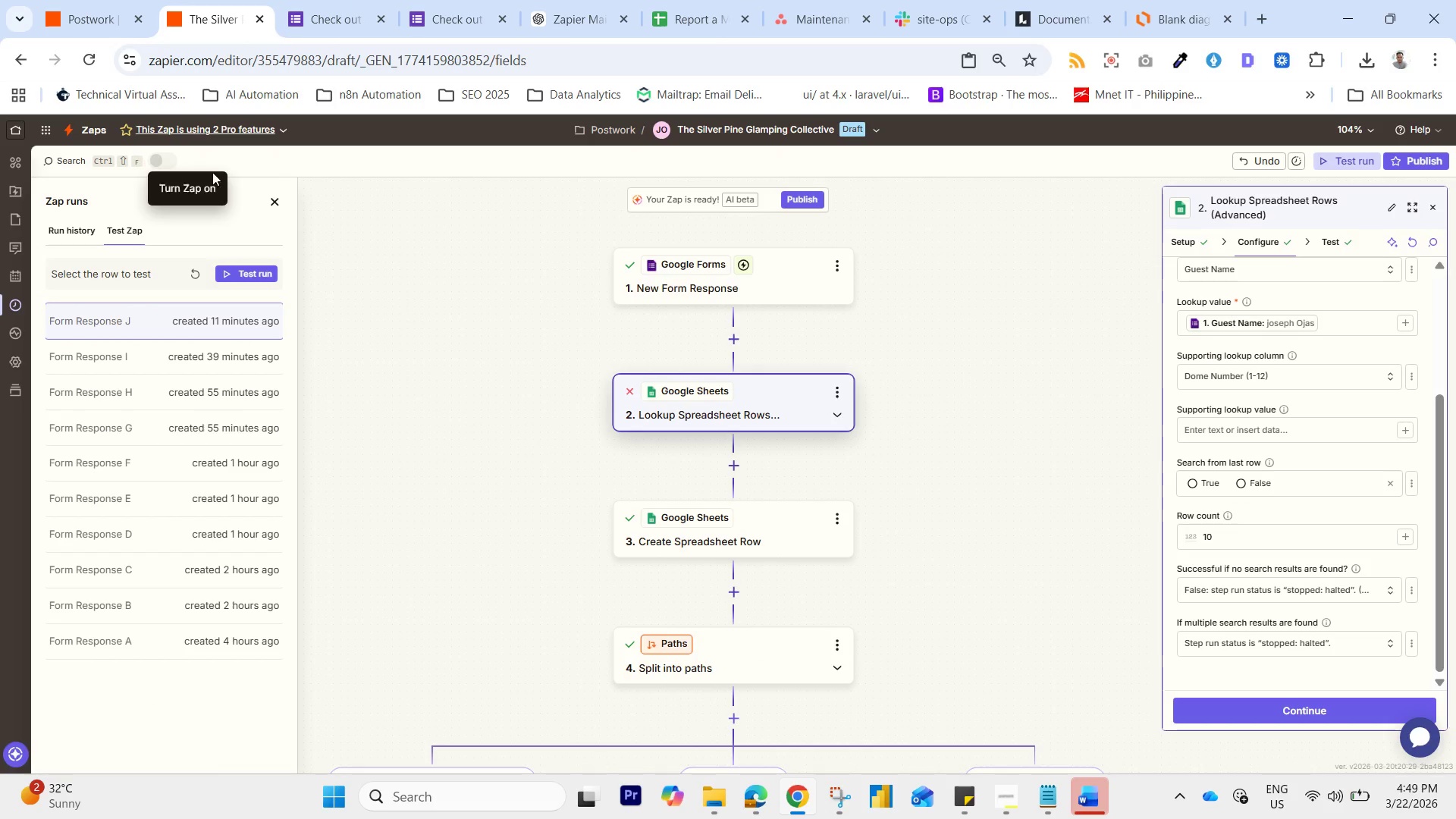 
hold_key(key=ControlLeft, duration=0.33)
scroll: coordinate [910, 373], scroll_direction: down, amount: 2.0
 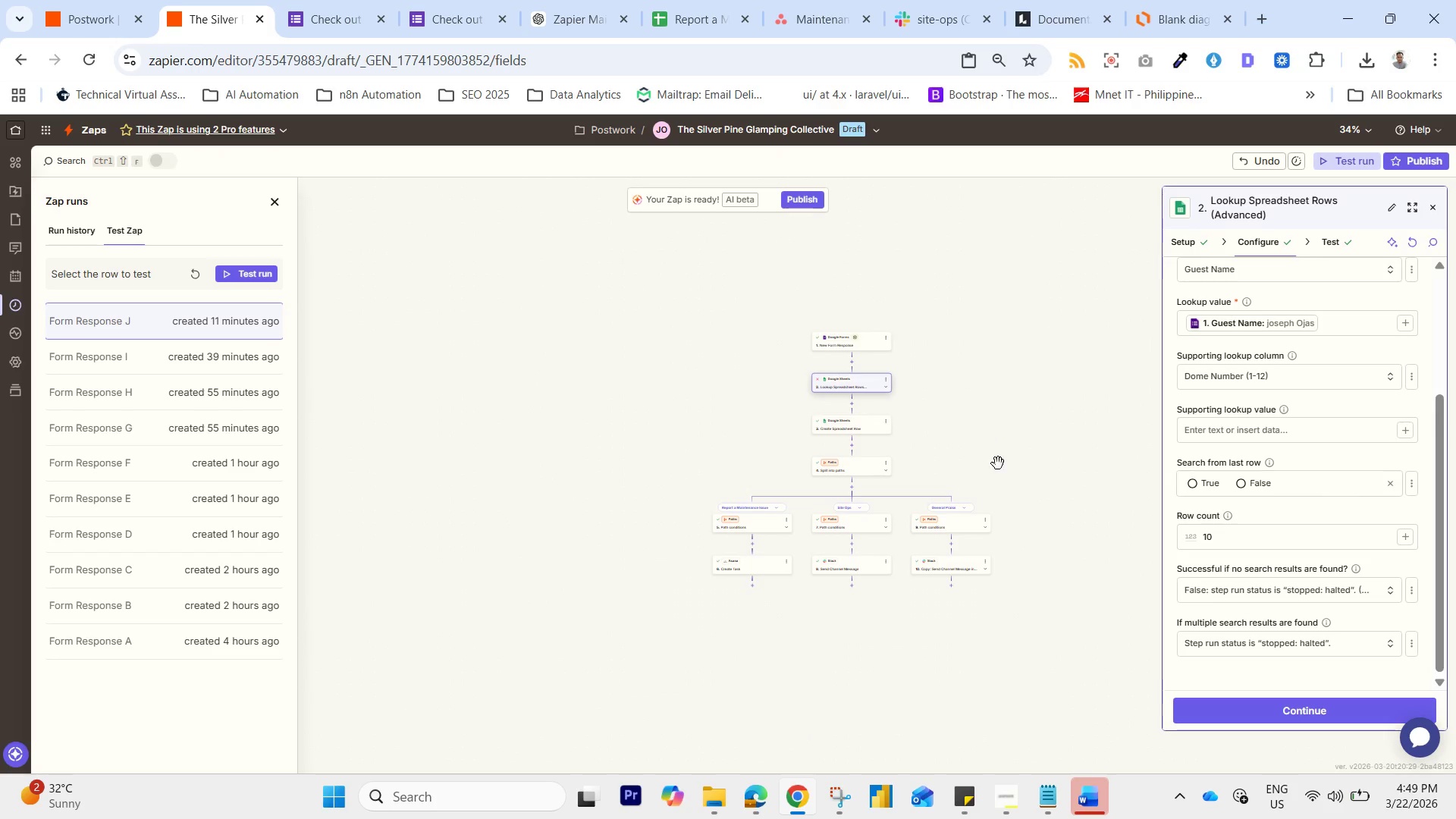 
hold_key(key=ControlLeft, duration=0.47)
scroll: coordinate [993, 487], scroll_direction: up, amount: 1.0
 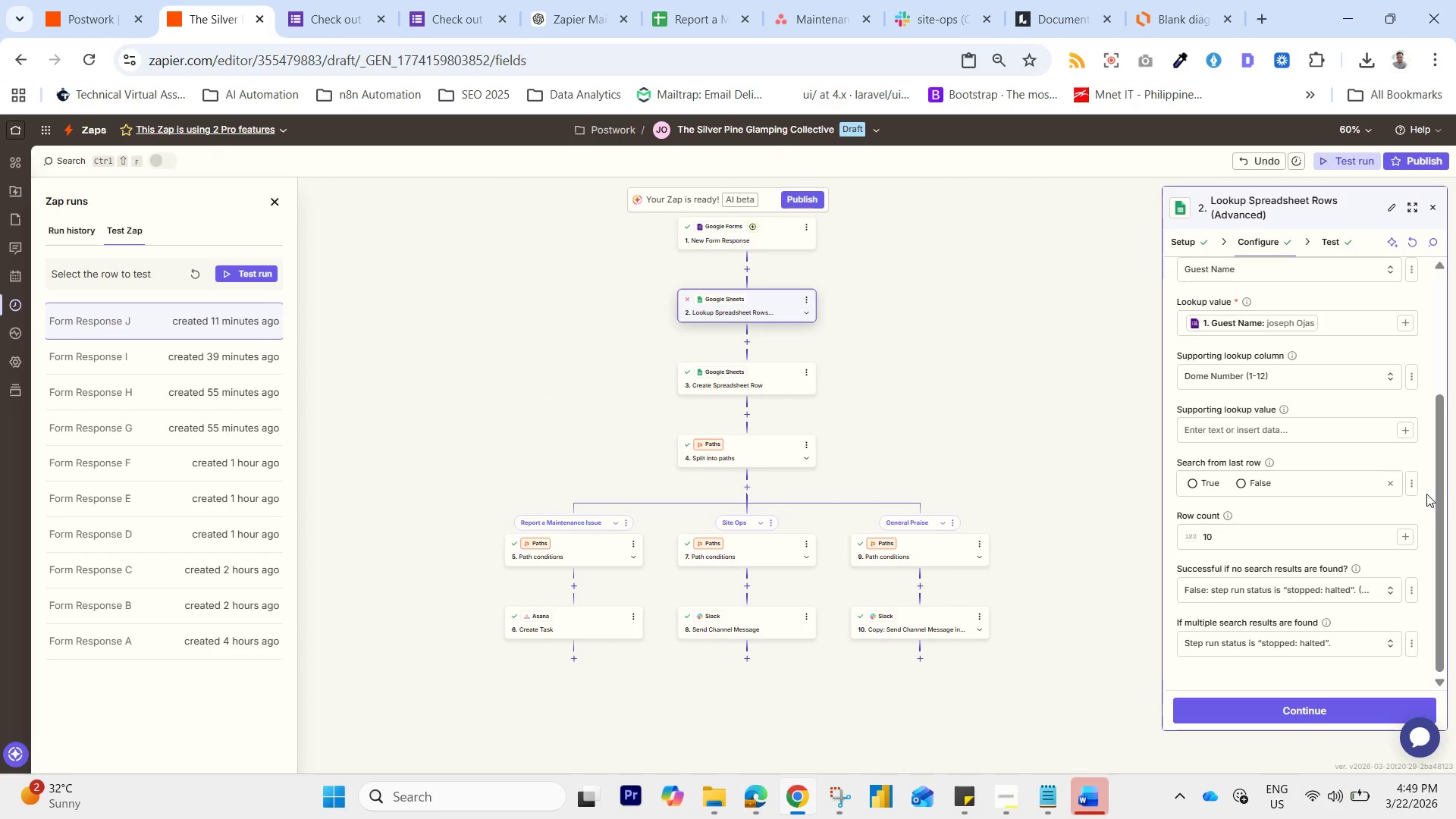 
left_click_drag(start_coordinate=[1443, 477], to_coordinate=[1436, 466])
 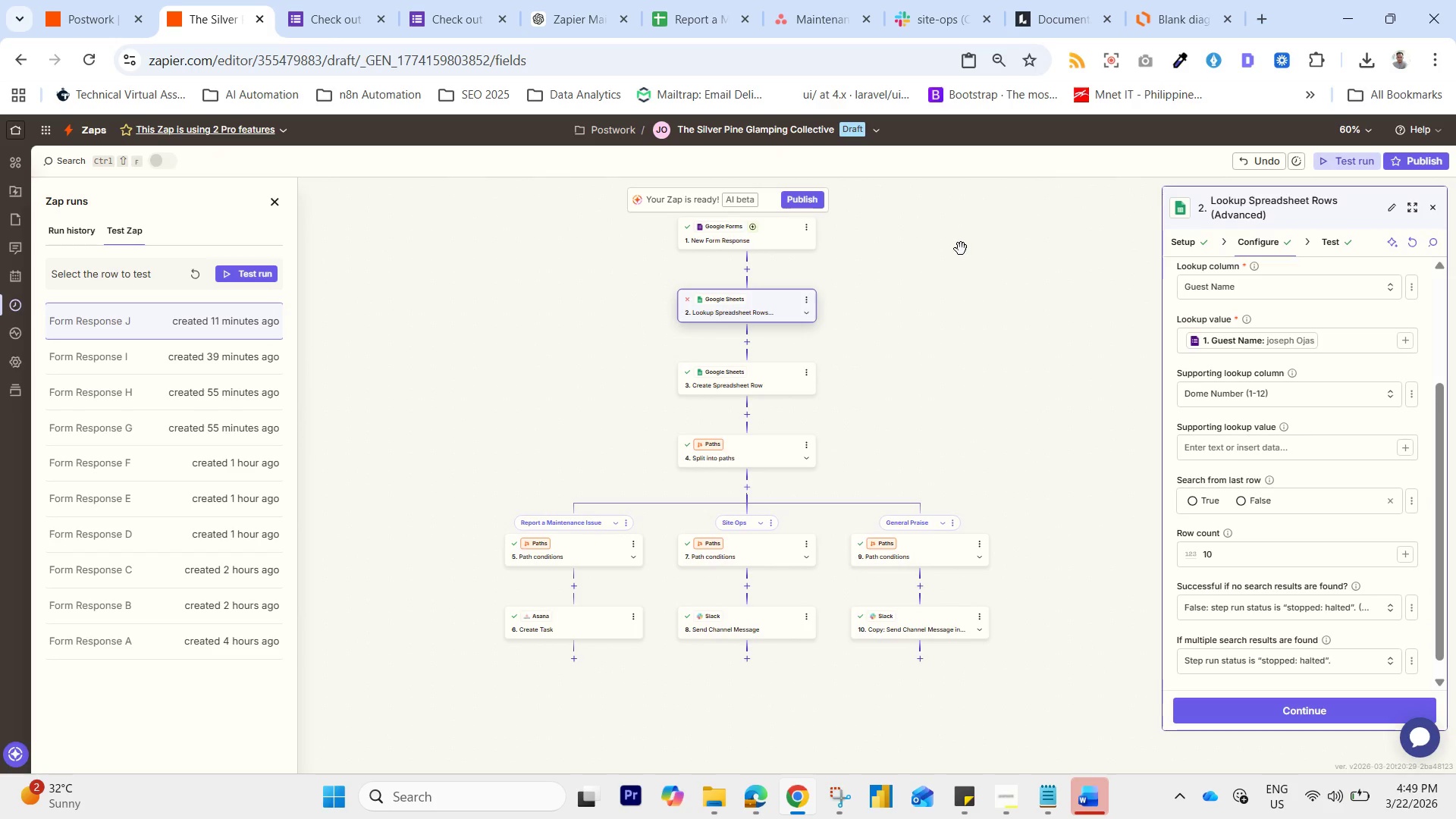 
left_click([961, 249])
 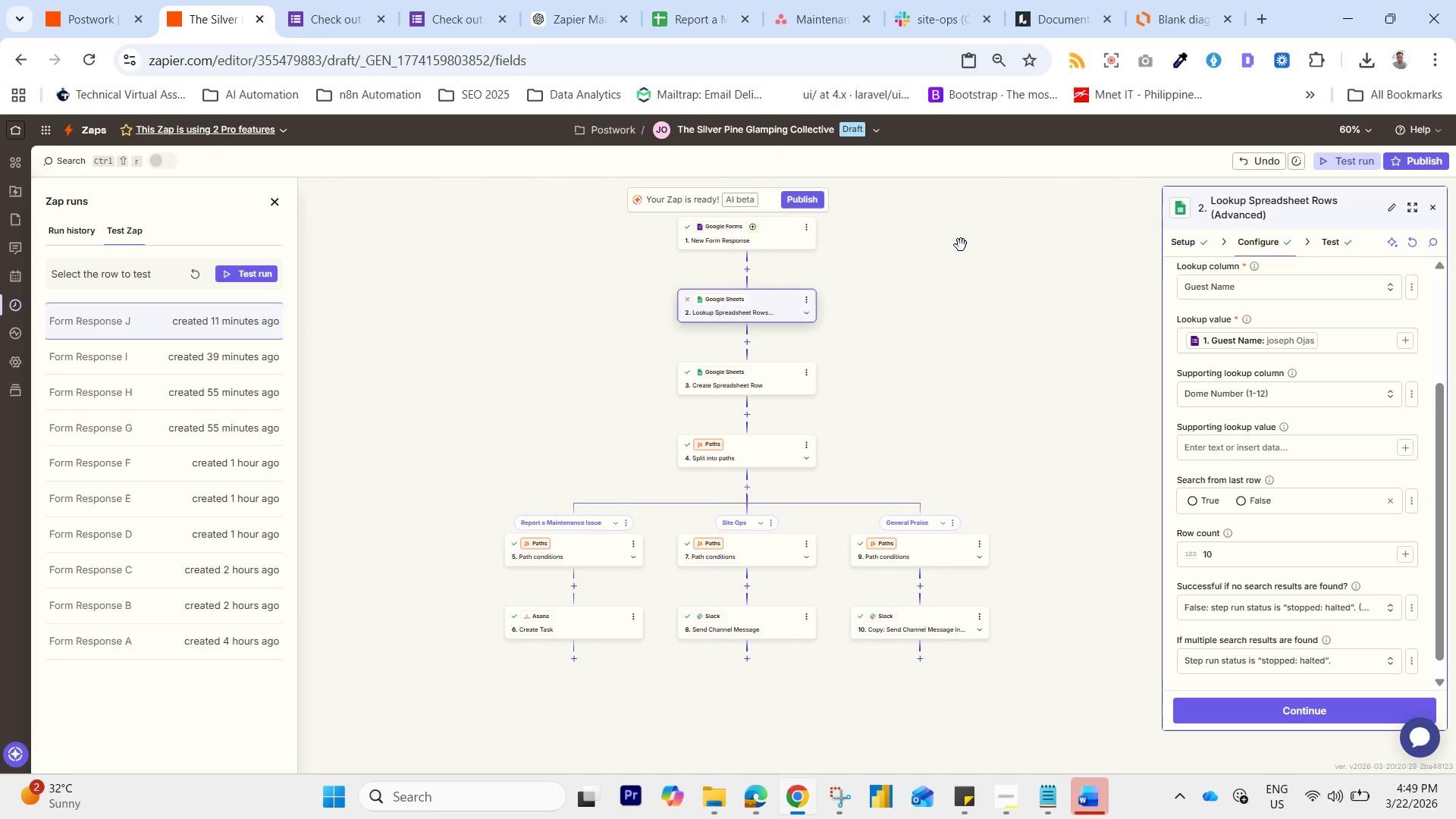 
hold_key(key=ControlLeft, duration=1.5)
scroll: coordinate [965, 231], scroll_direction: up, amount: 1.0
 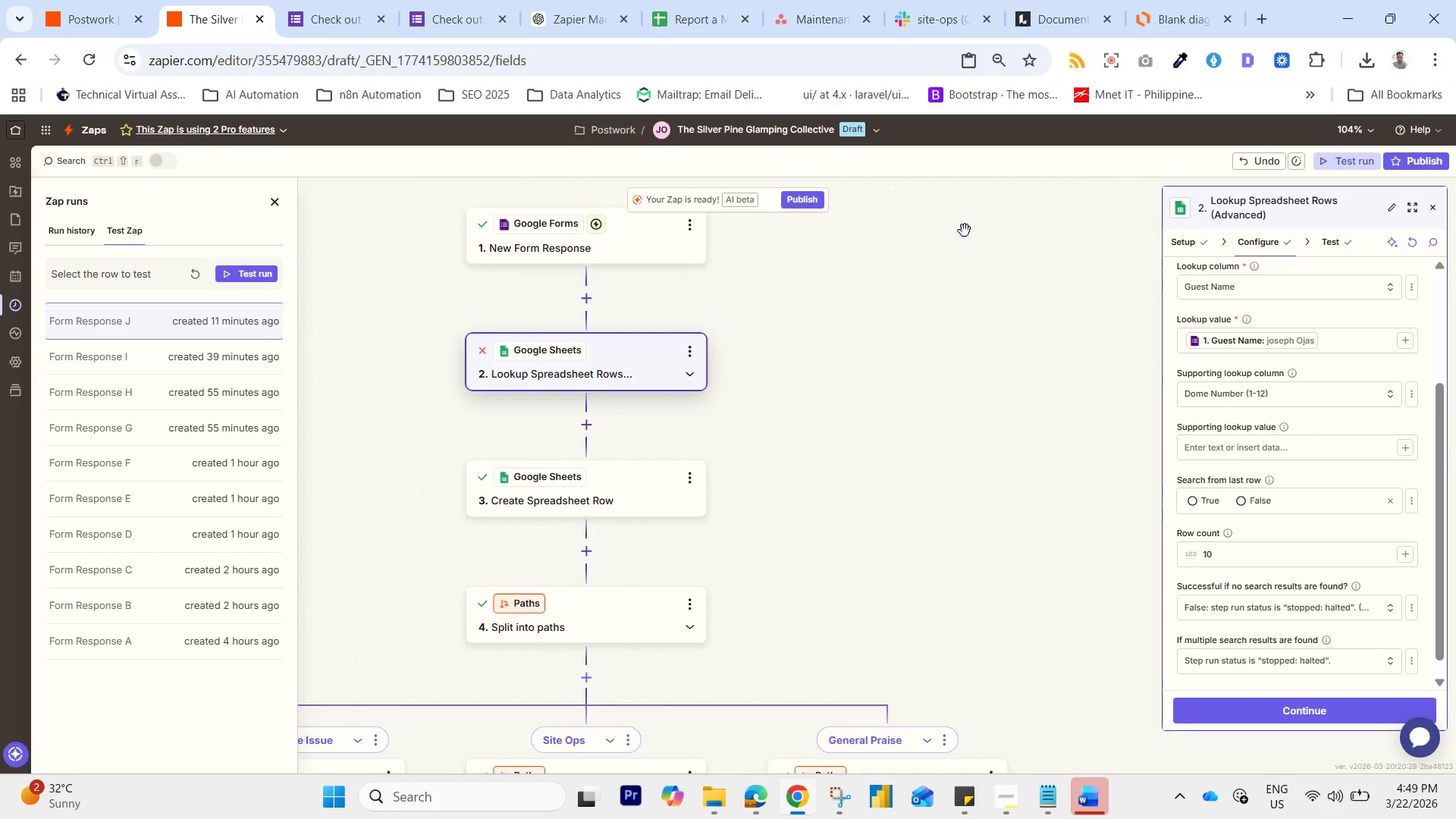 
hold_key(key=ControlLeft, duration=0.66)
scroll: coordinate [965, 231], scroll_direction: down, amount: 1.0
 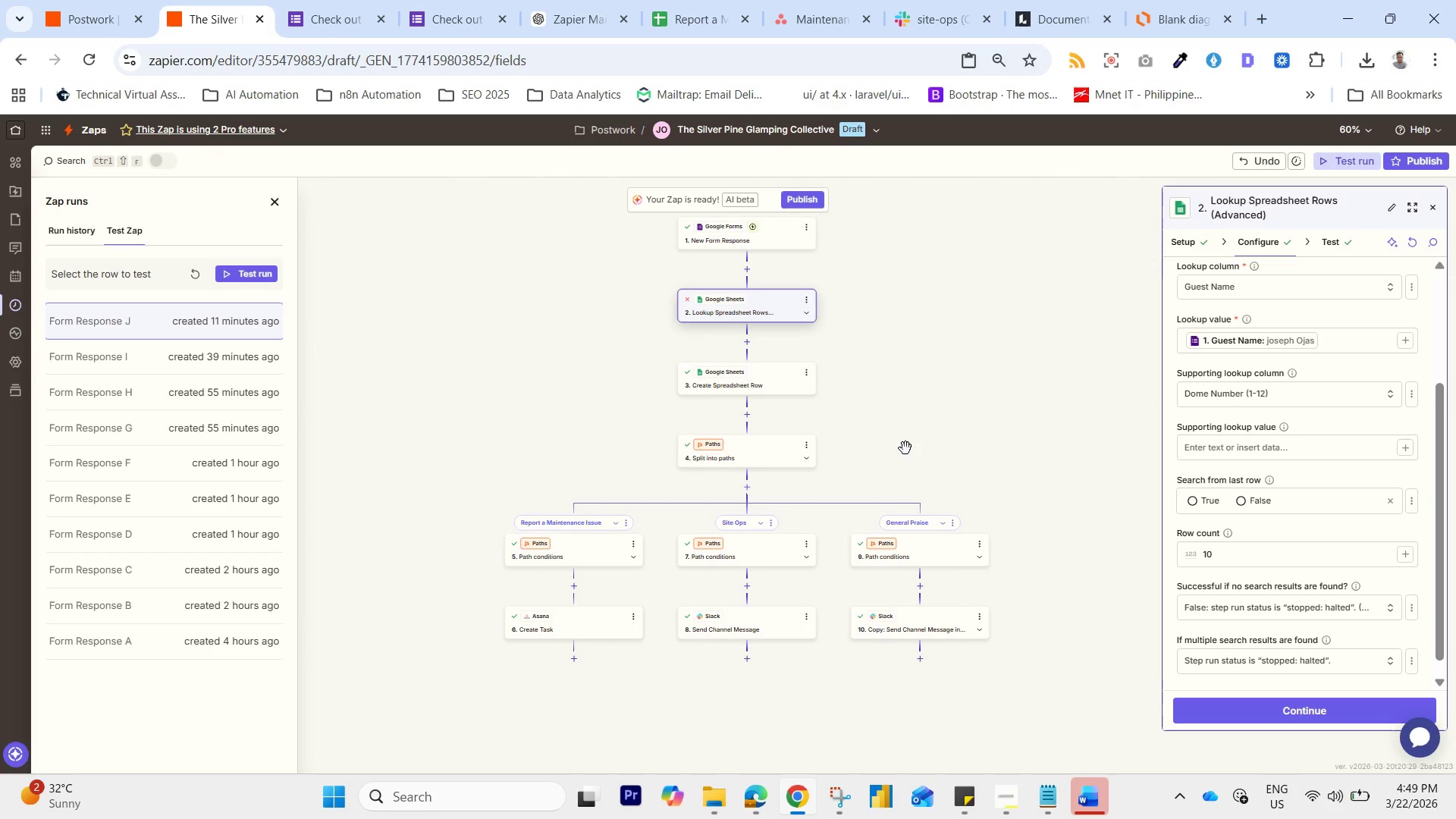 
hold_key(key=ControlLeft, duration=1.5)
scroll: coordinate [771, 692], scroll_direction: down, amount: 2.0
 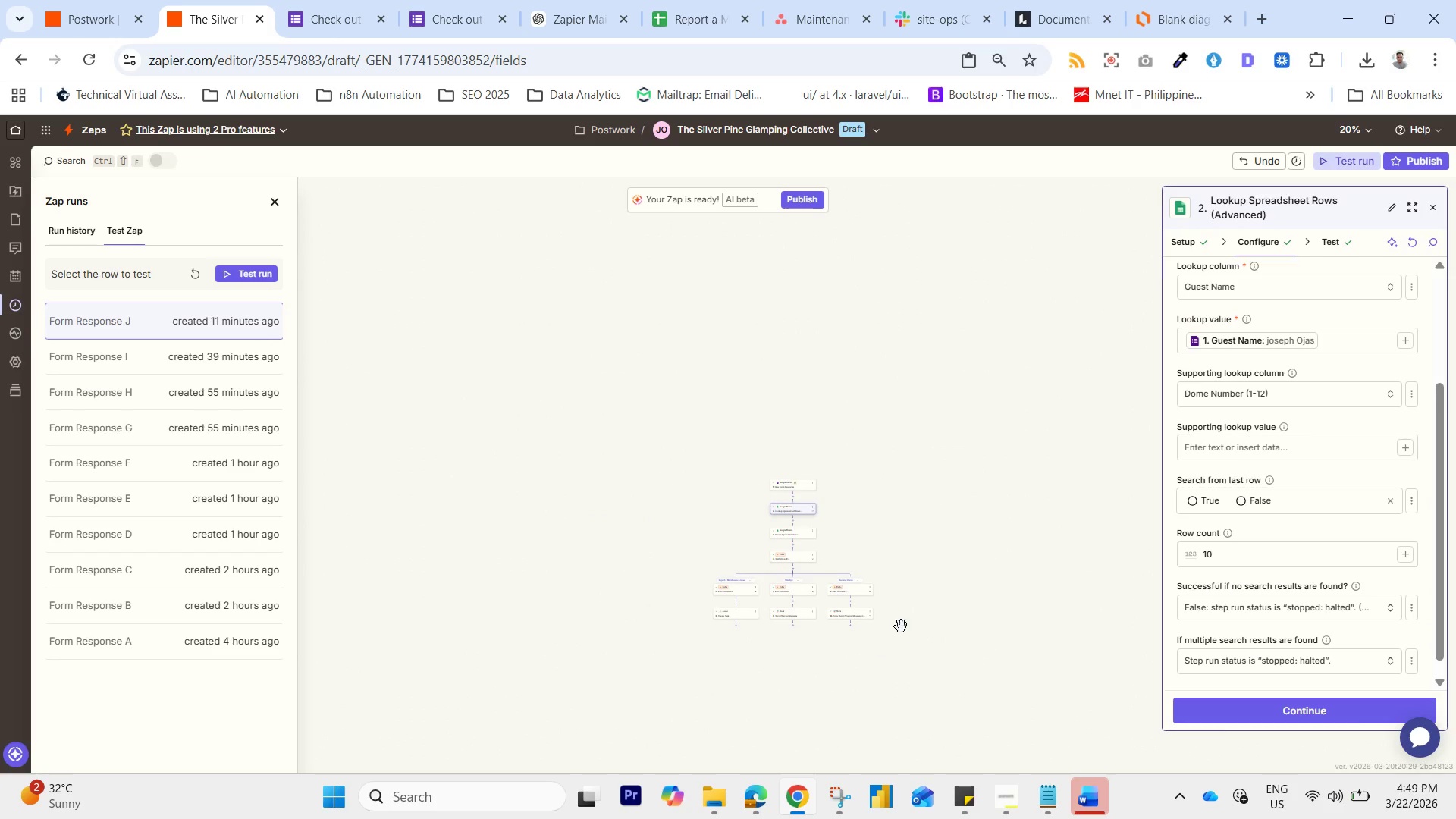 
hold_key(key=ControlLeft, duration=1.12)
scroll: coordinate [876, 548], scroll_direction: up, amount: 2.0
 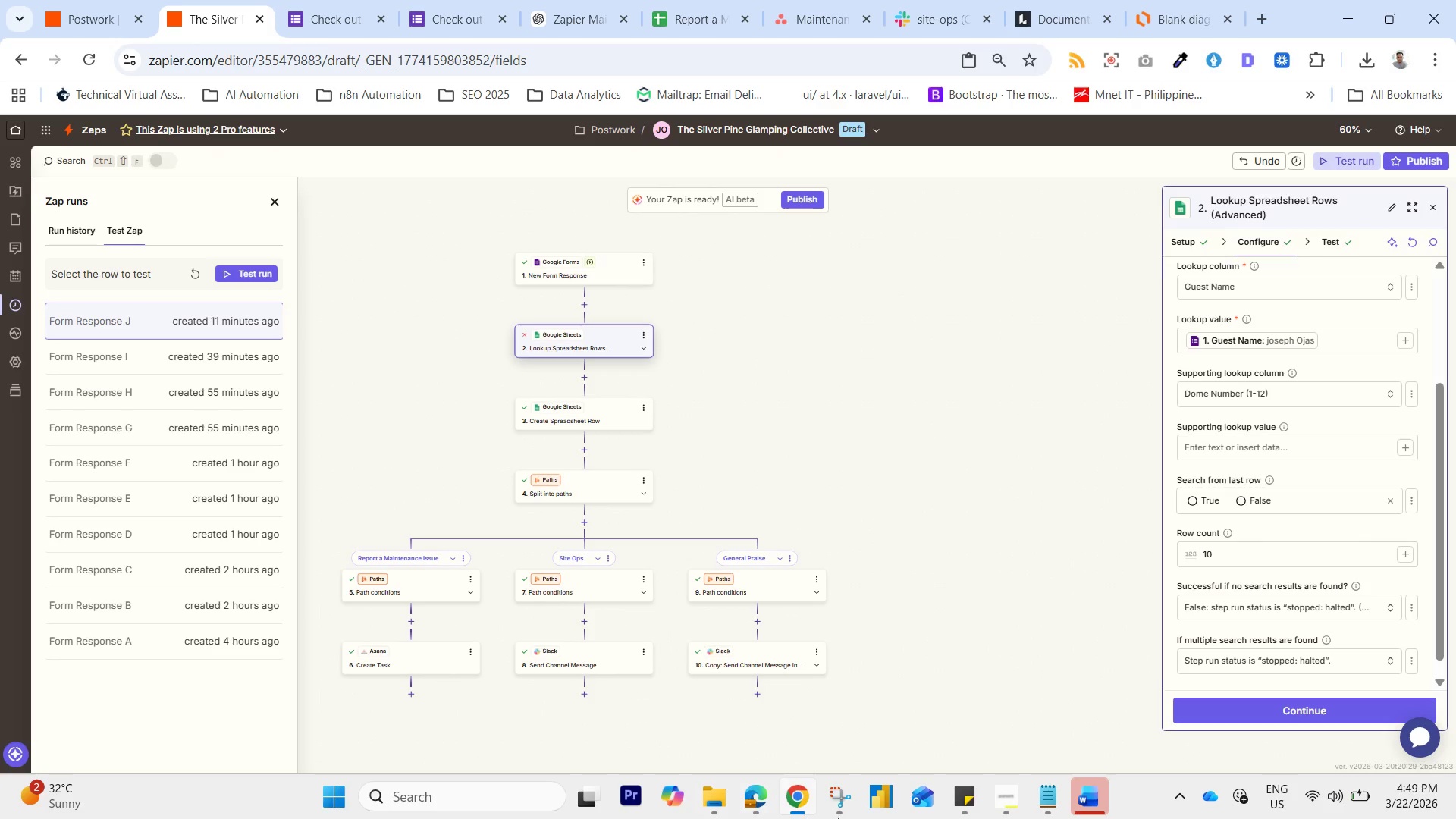 
left_click([846, 807])
 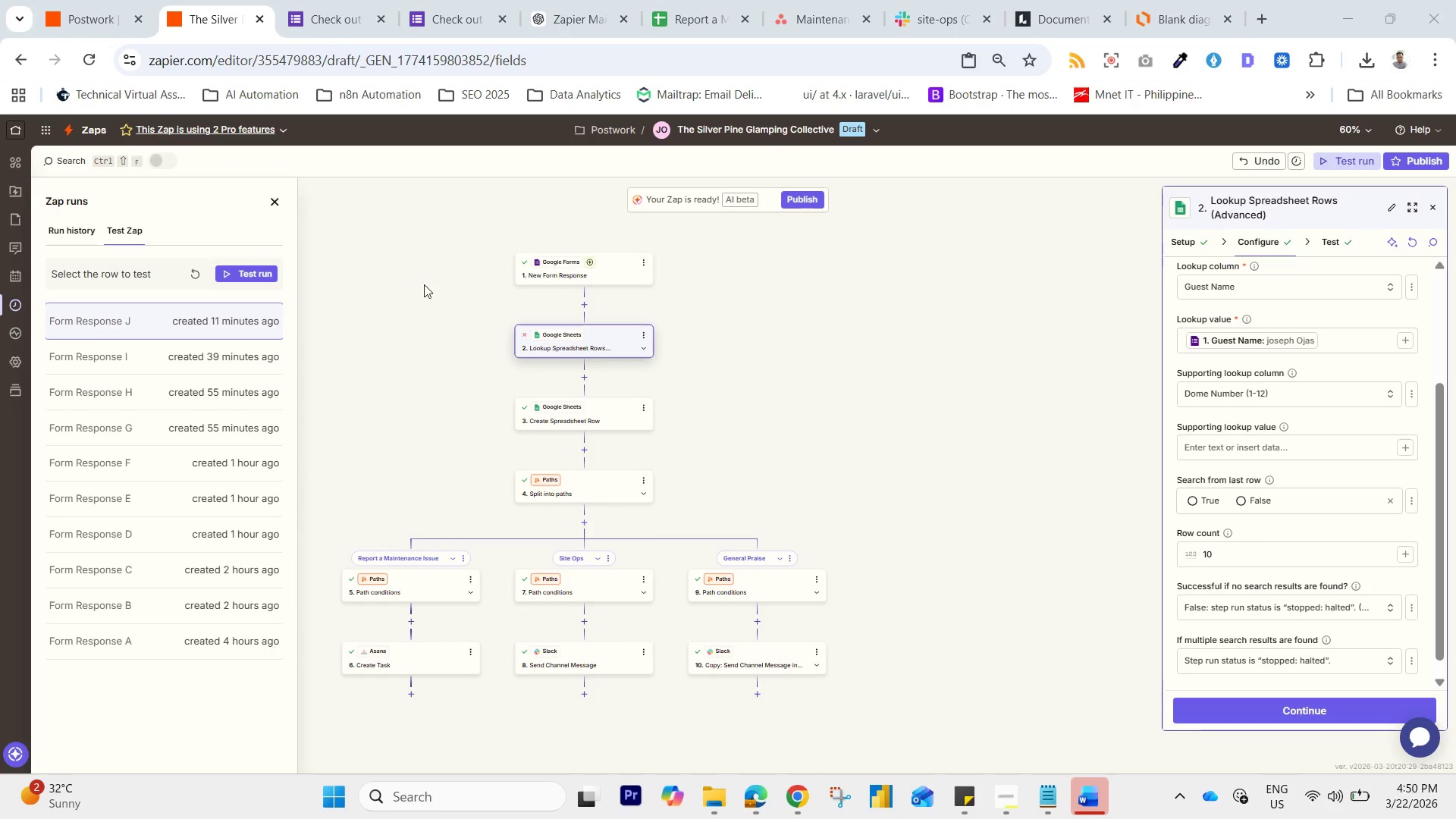 
left_click_drag(start_coordinate=[324, 225], to_coordinate=[868, 691])
 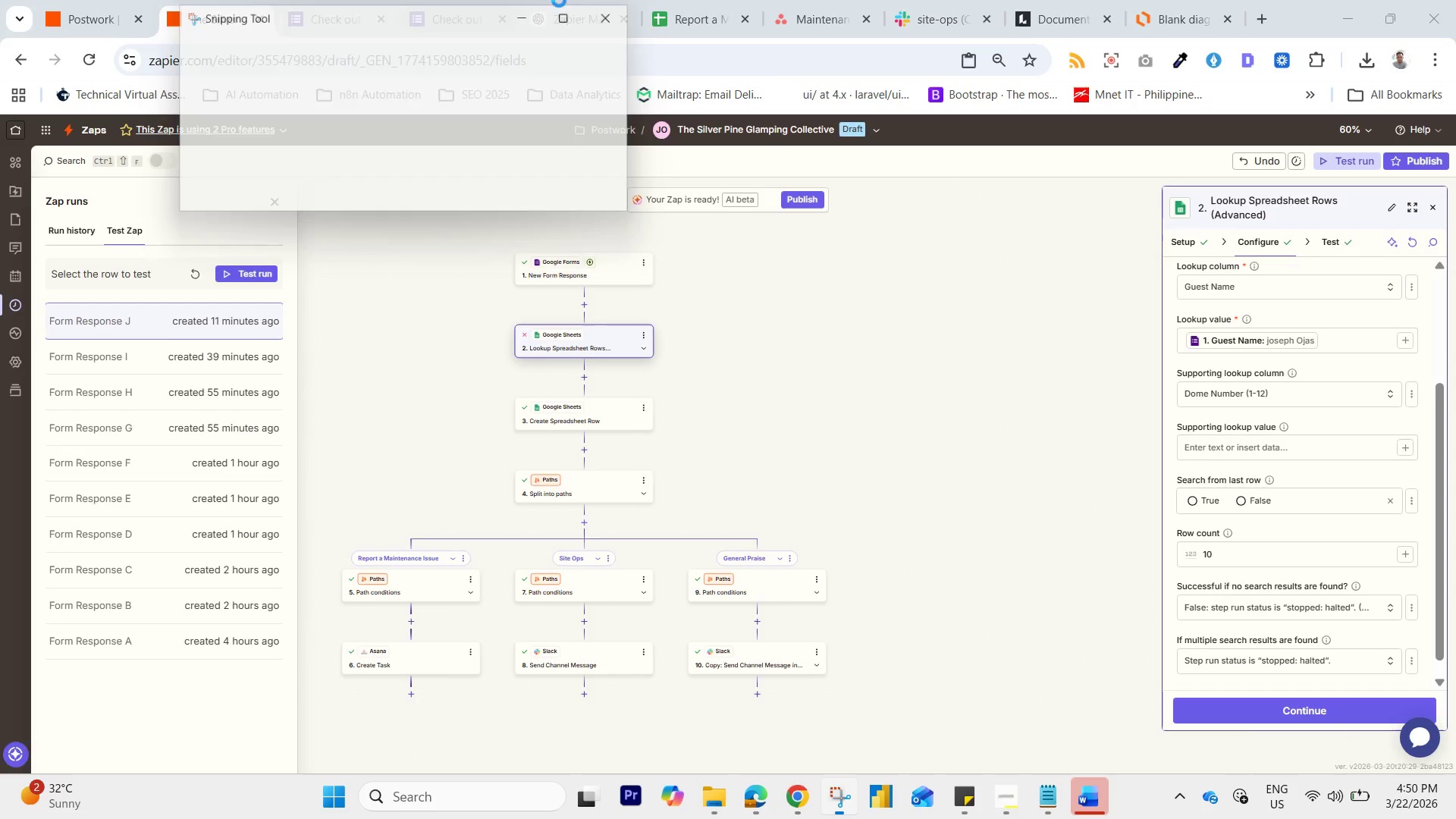 
left_click([579, 0])
 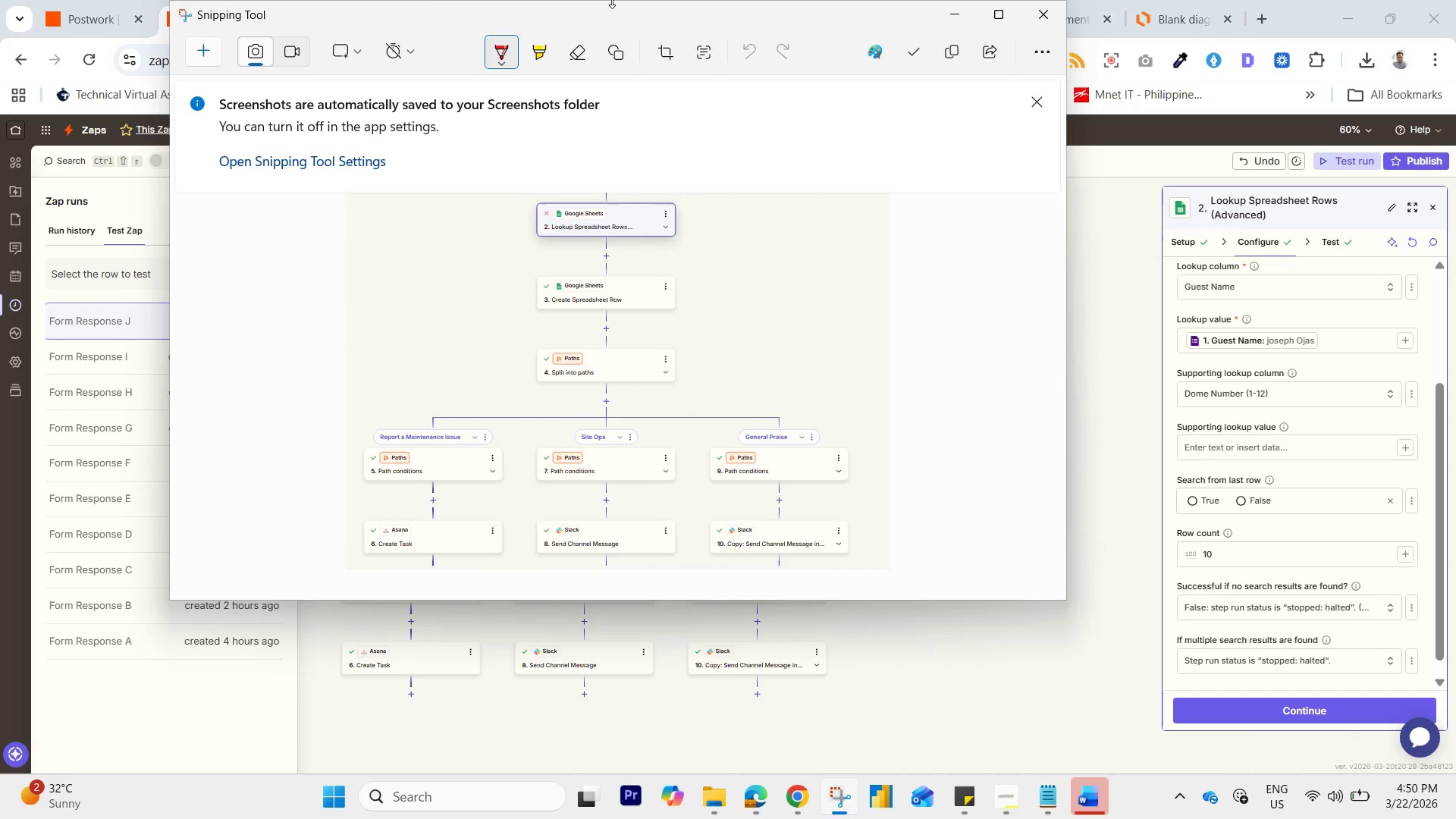 
left_click_drag(start_coordinate=[617, 21], to_coordinate=[522, 210])
 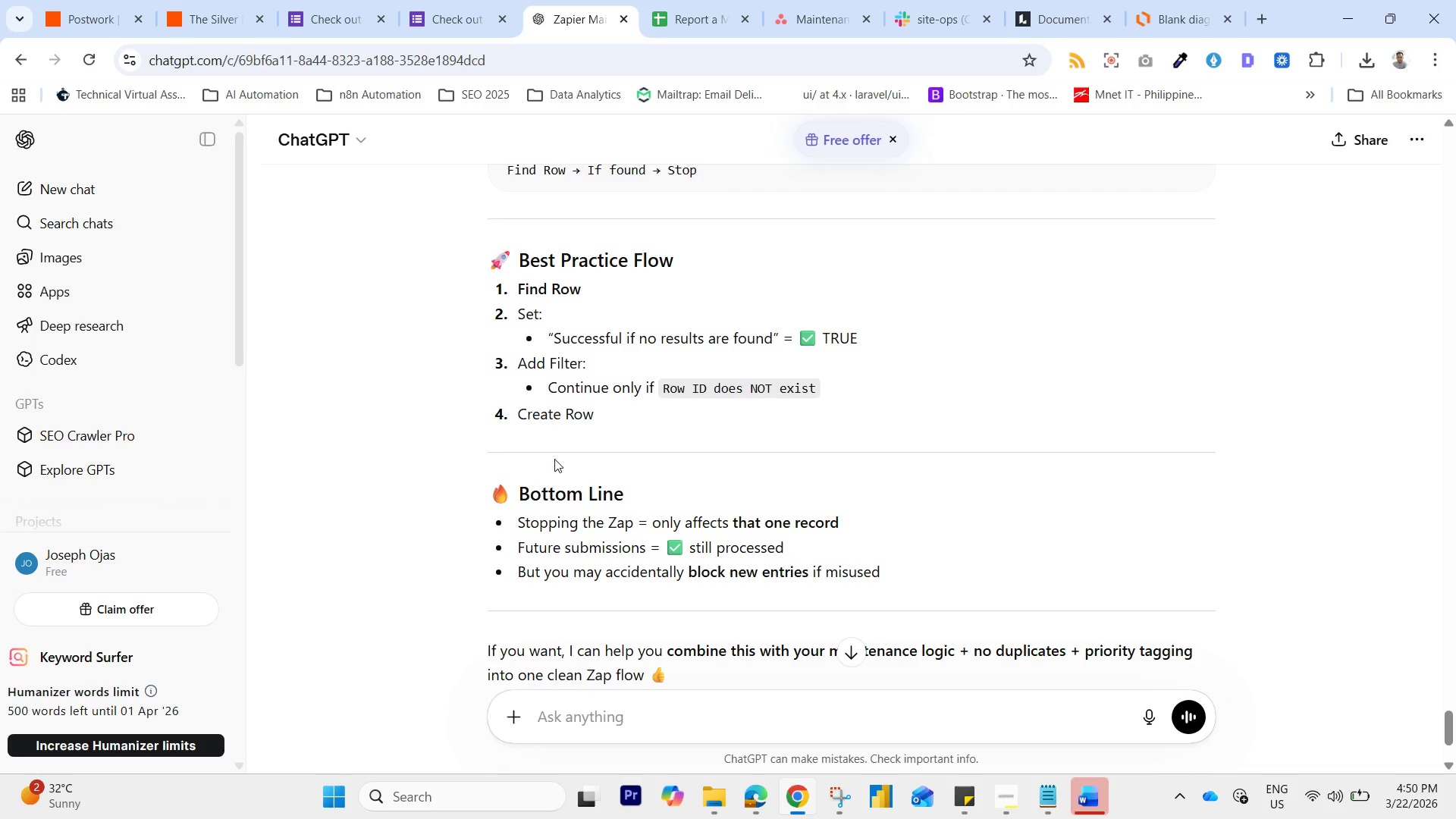 
type(is this)
 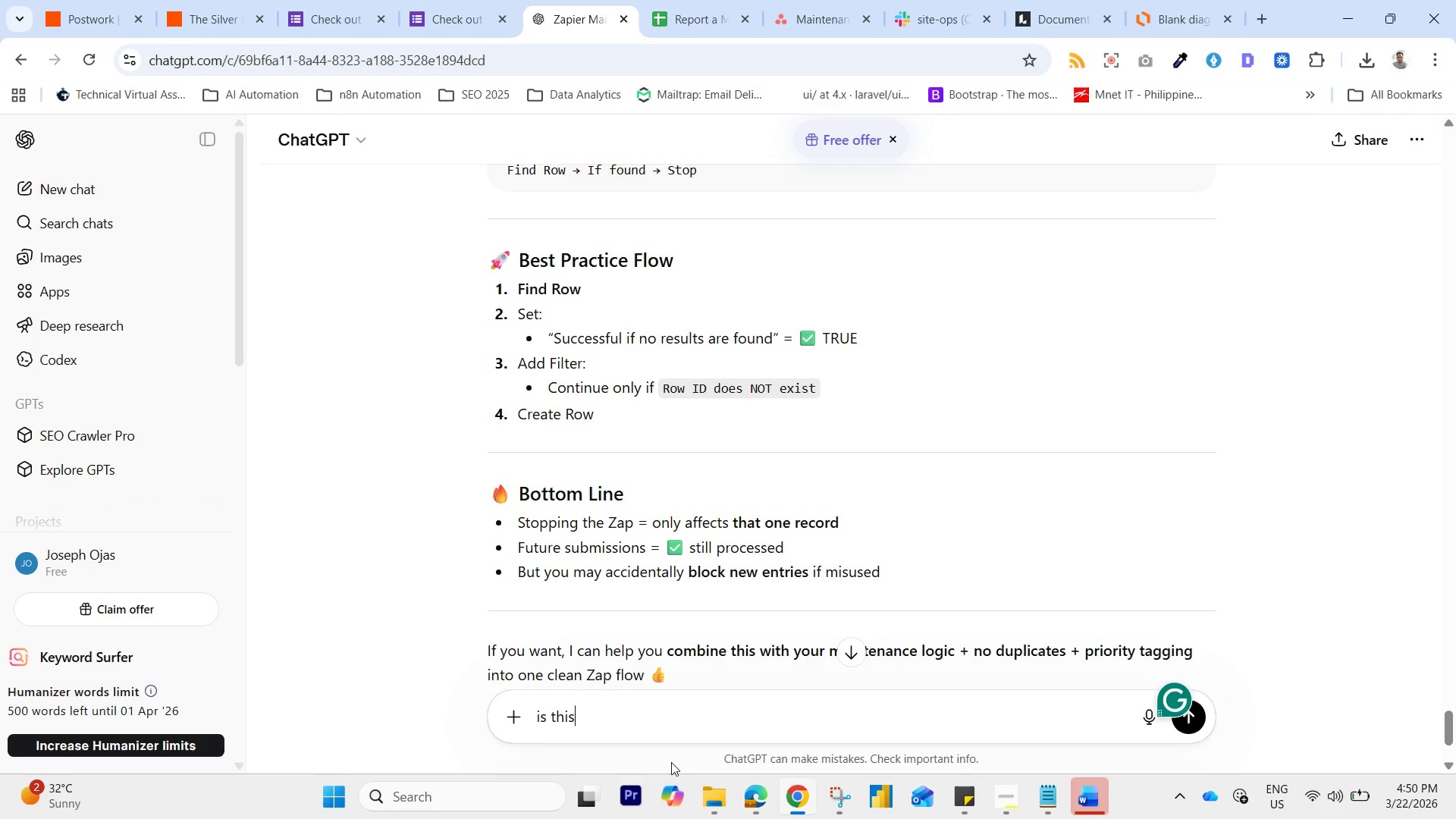 
type(cor)
key(Backspace)
key(Backspace)
key(Backspace)
type(c [Home][Home])
 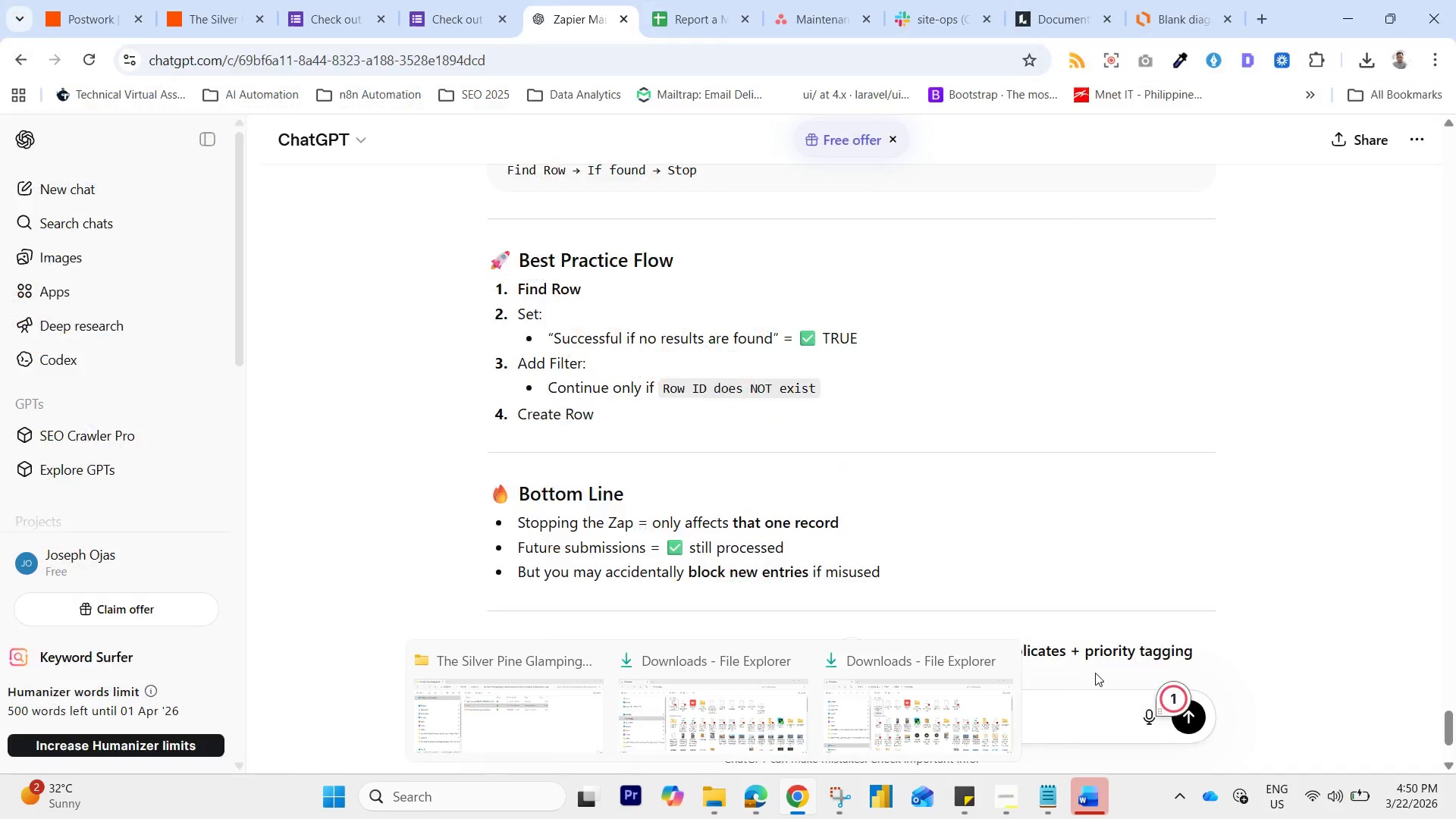 
left_click_drag(start_coordinate=[1064, 715], to_coordinate=[1060, 718])
 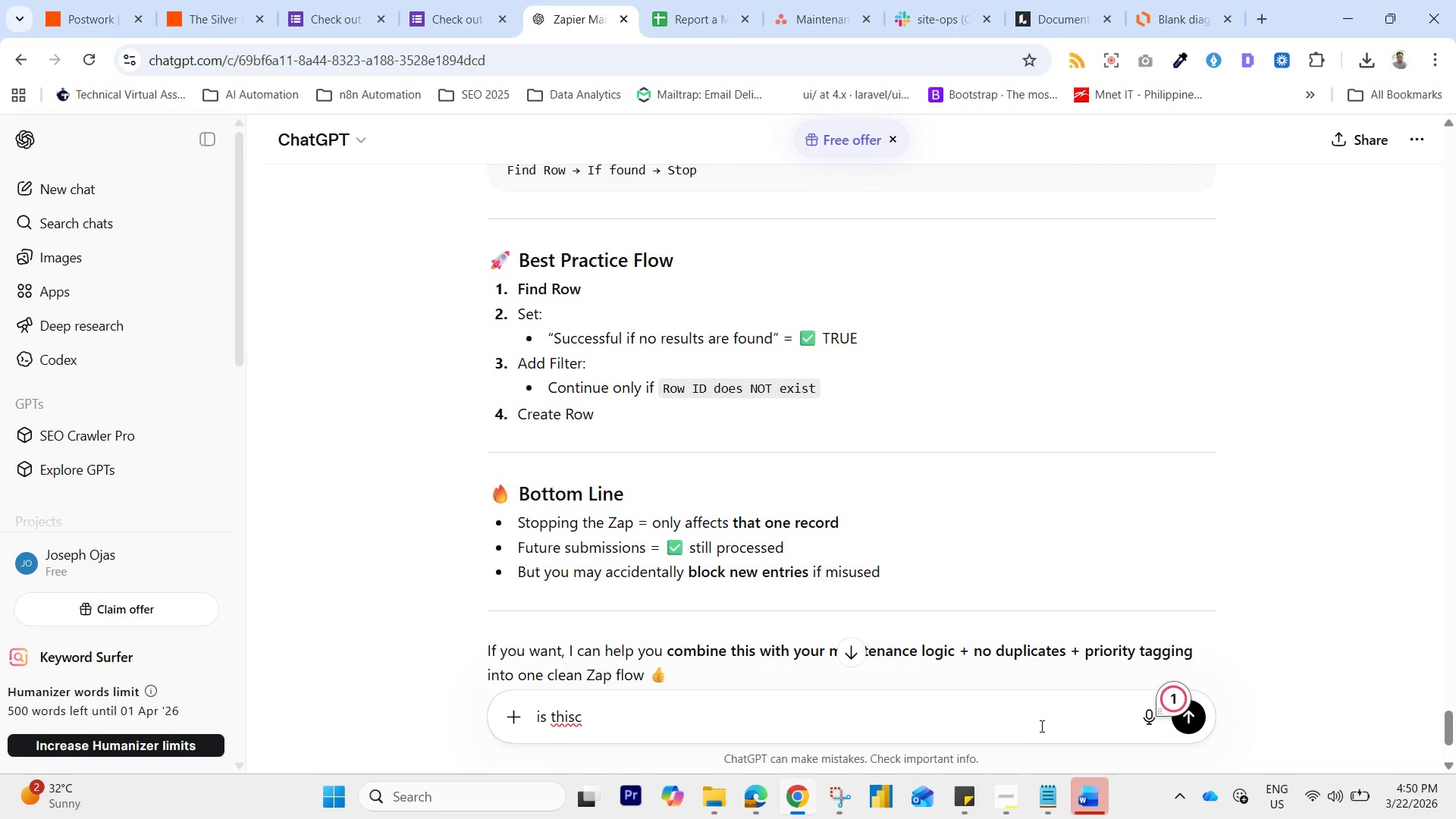 
key(Backspace)
key(Backspace)
type( correct automation niz)
key(Backspace)
key(Backspace)
key(Backspace)
type(in a)
key(Backspace)
type(zapier/)
 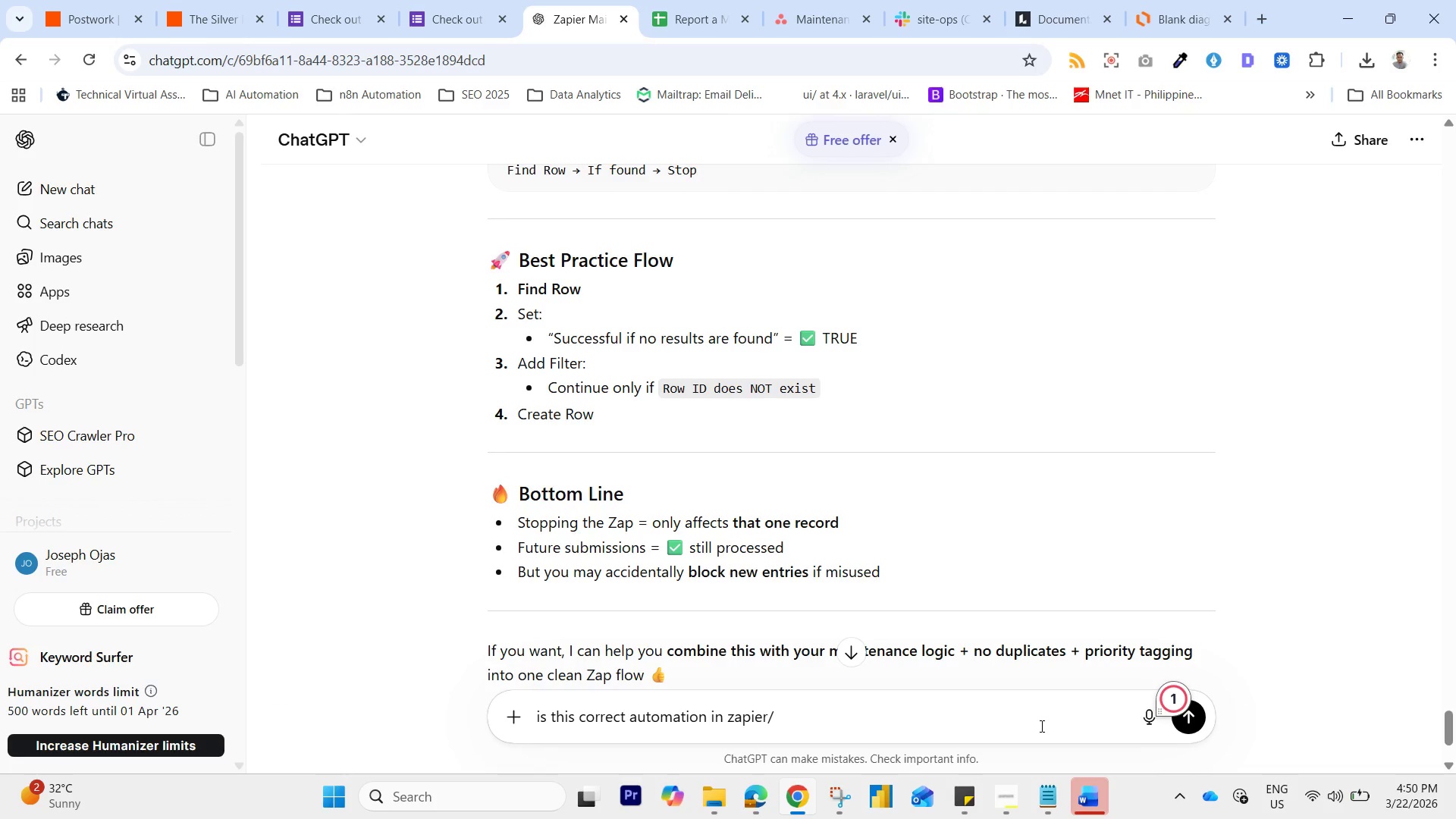 
key(Control+V)
 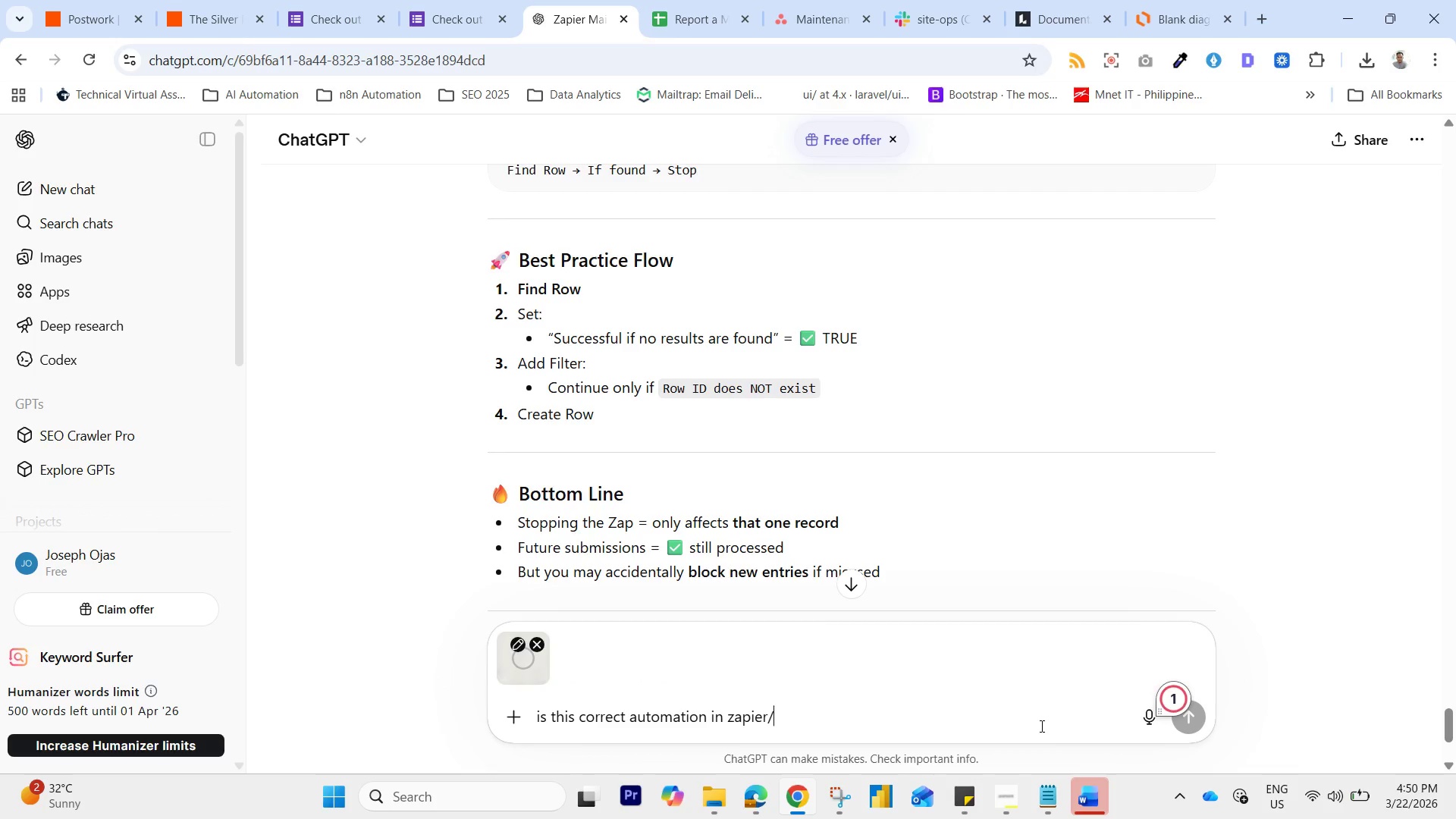 
key(Backspace)
 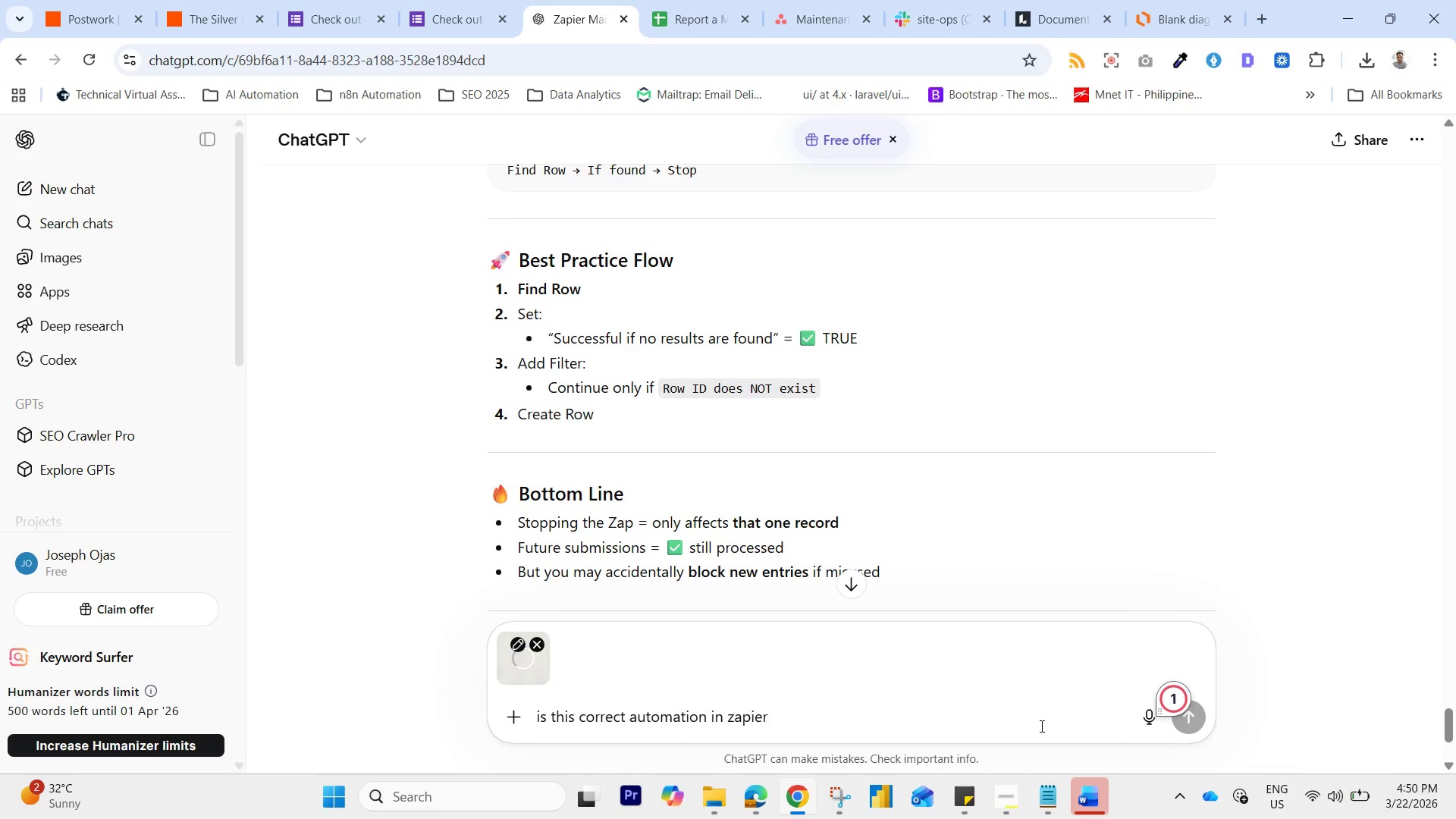 
key(Enter)
 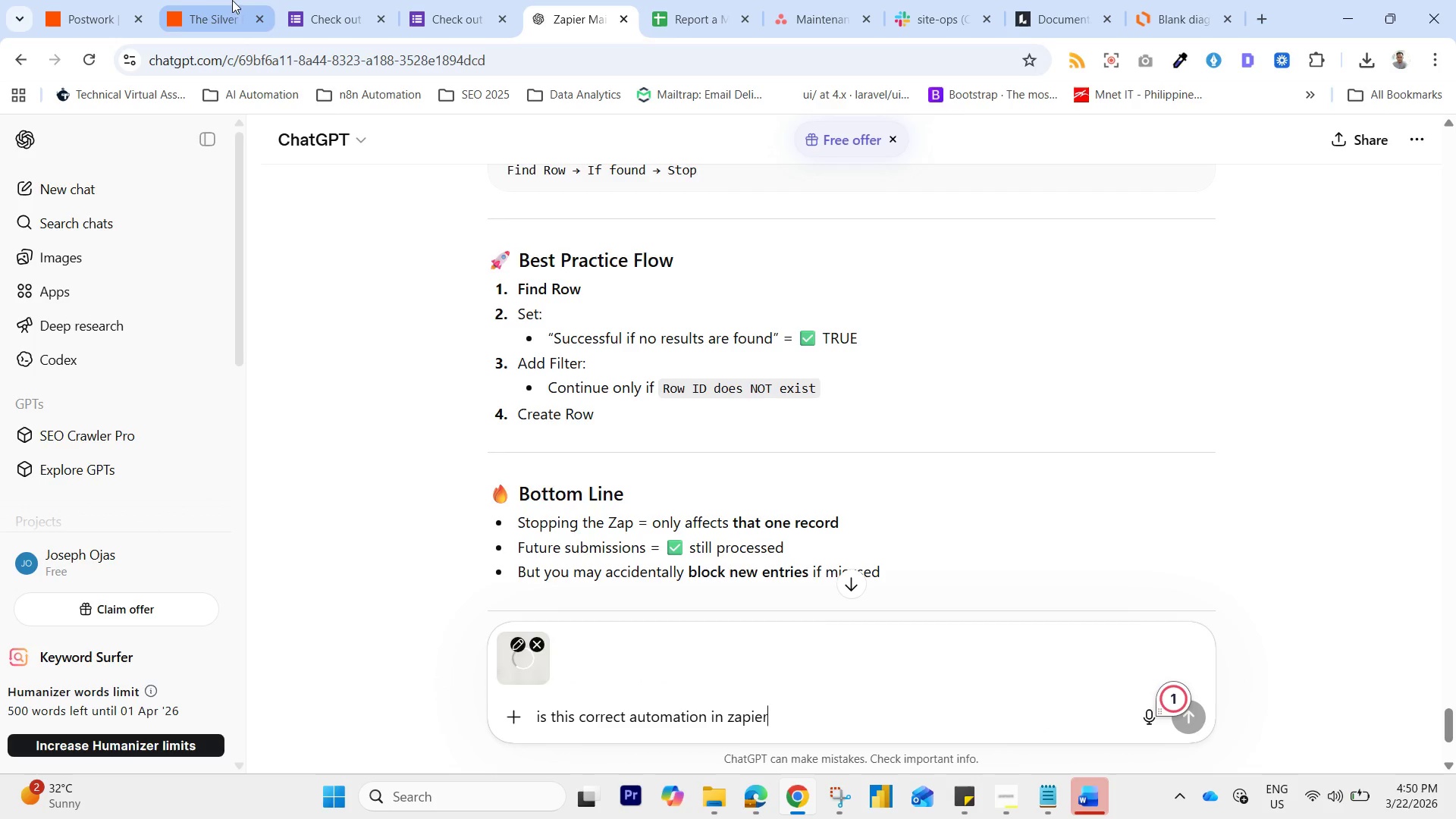 
left_click([79, 0])
 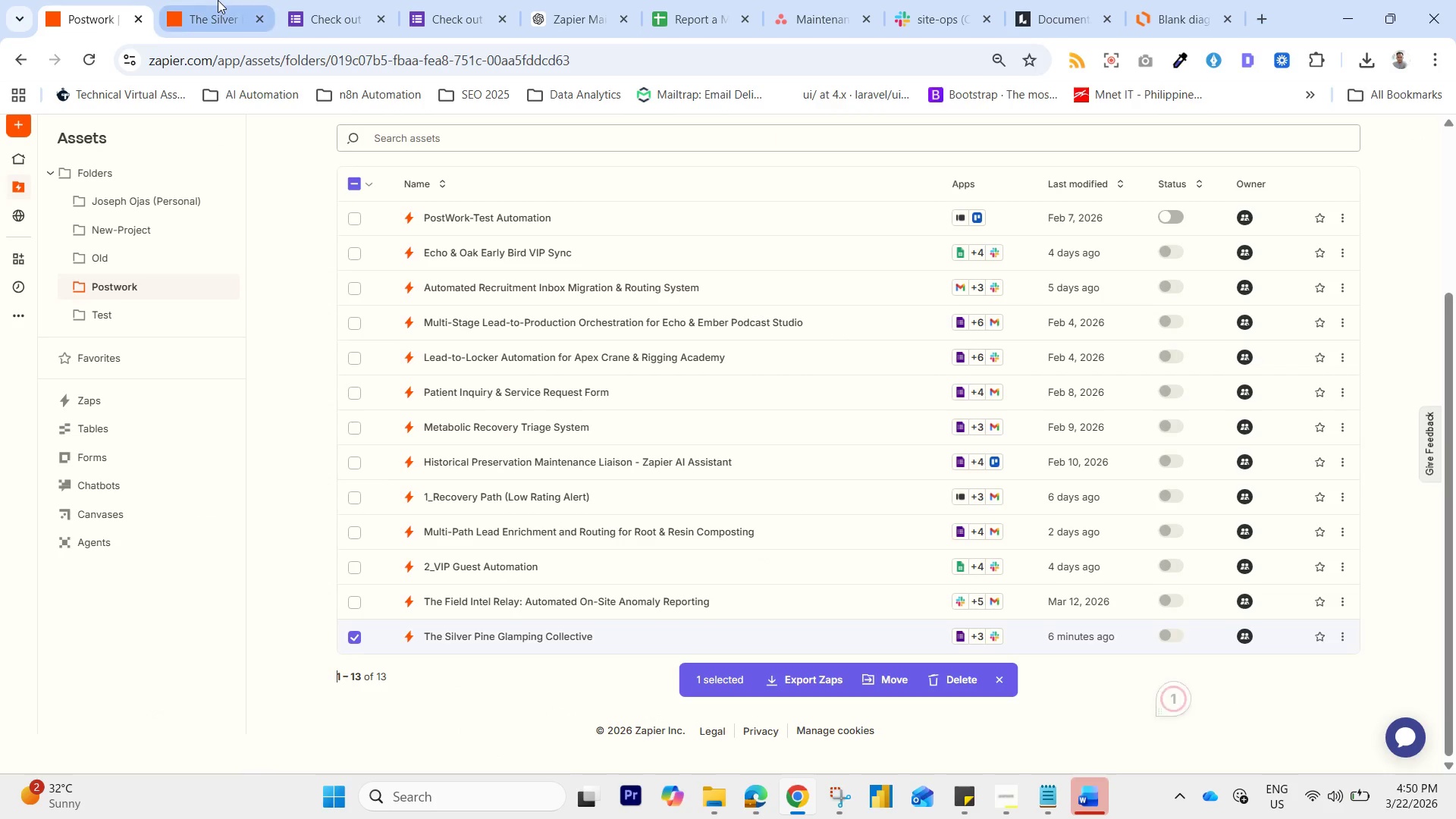 
left_click([218, 0])
 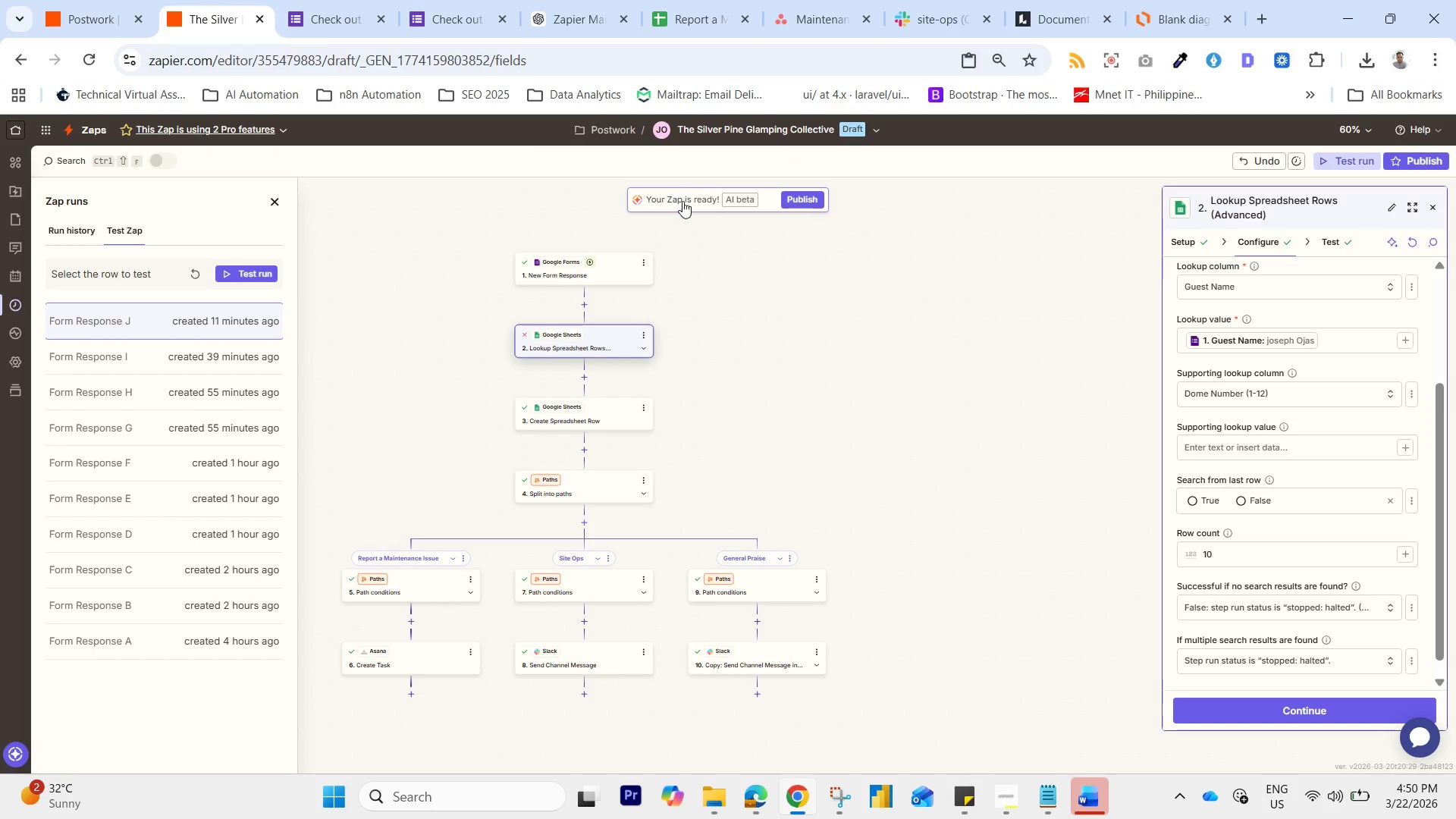 
left_click([682, 196])
 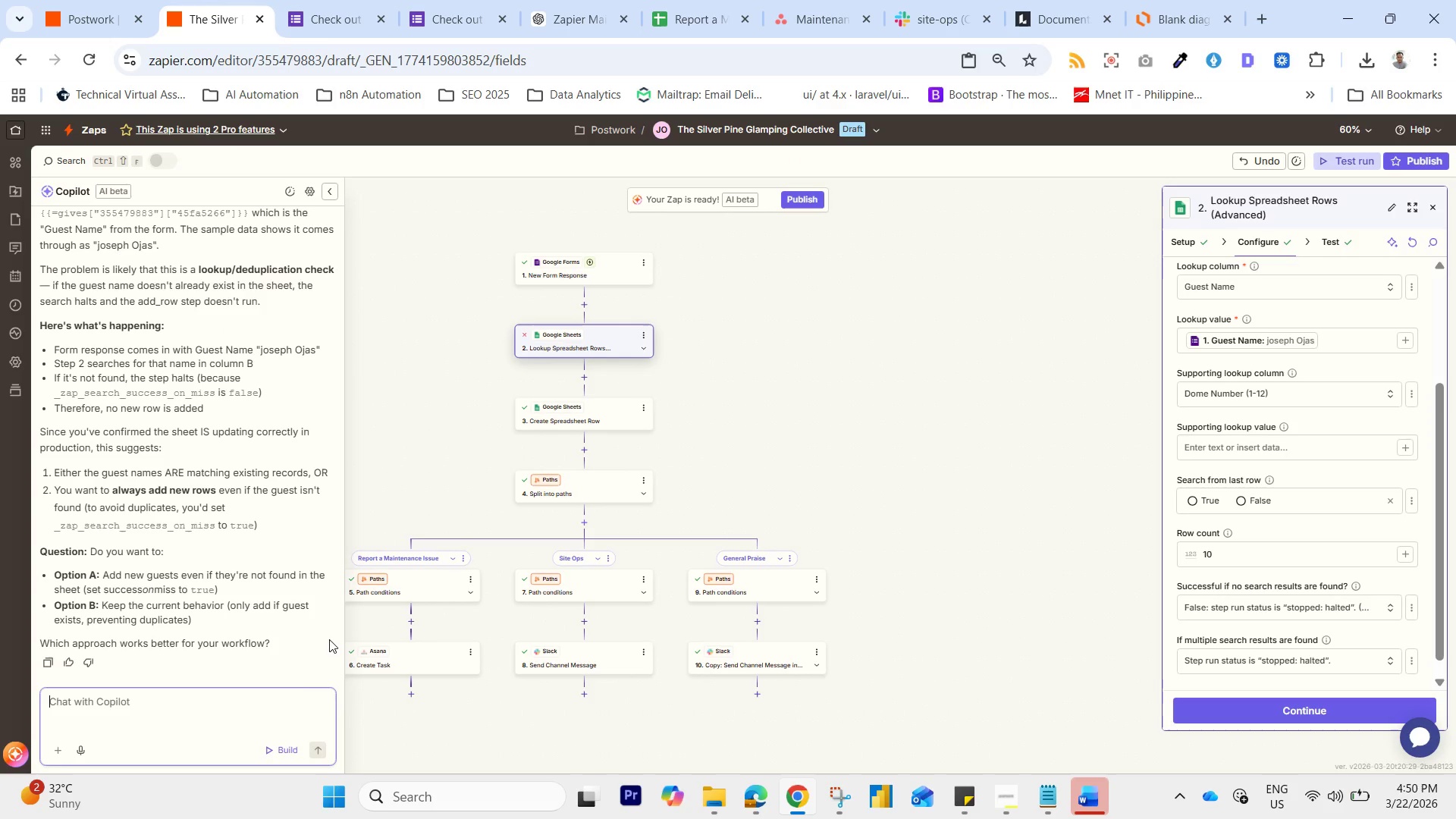 
left_click([206, 708])
 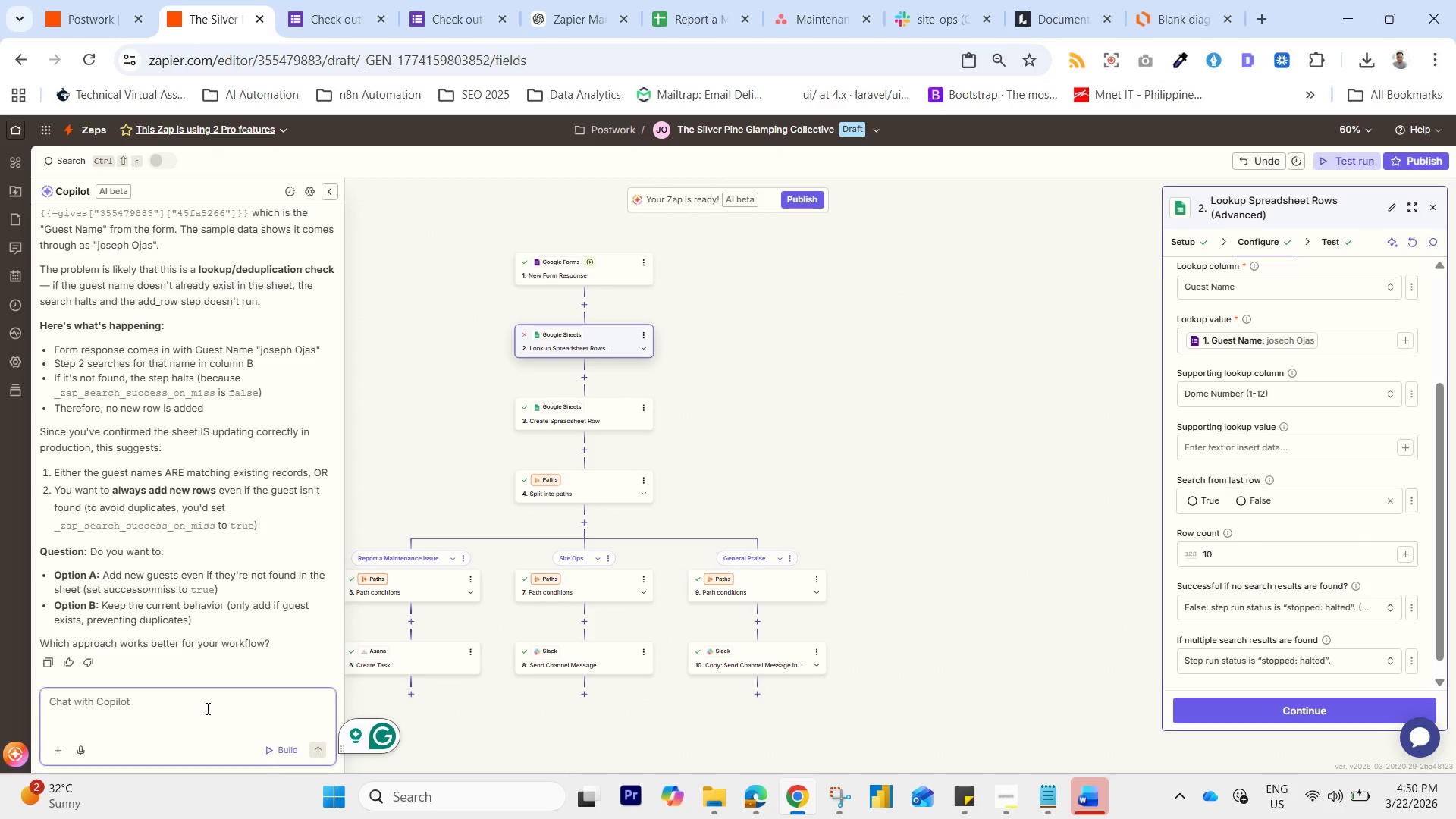 
type(my autj)
key(Backspace)
type(omation is correct/)
 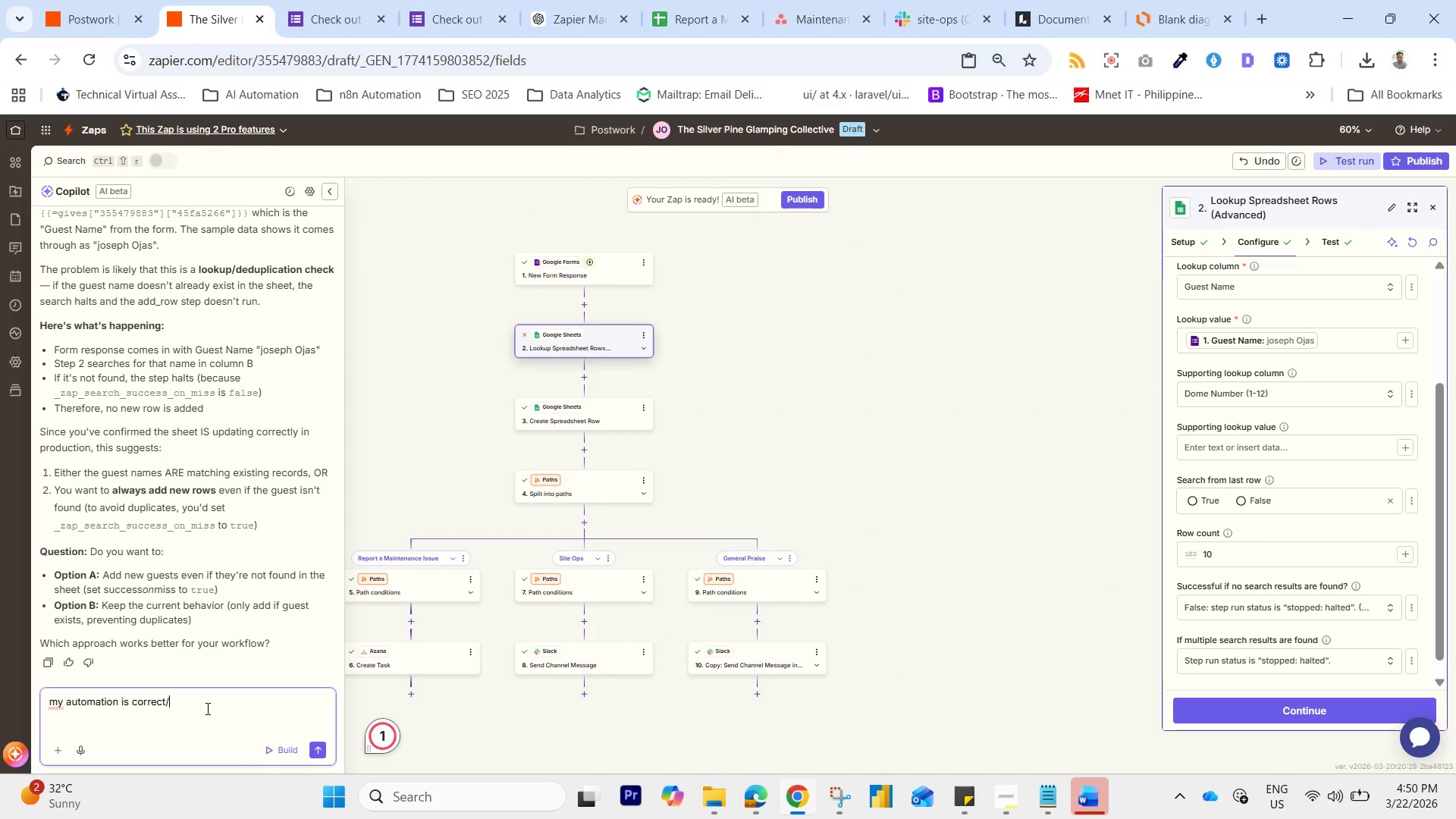 
key(Enter)
 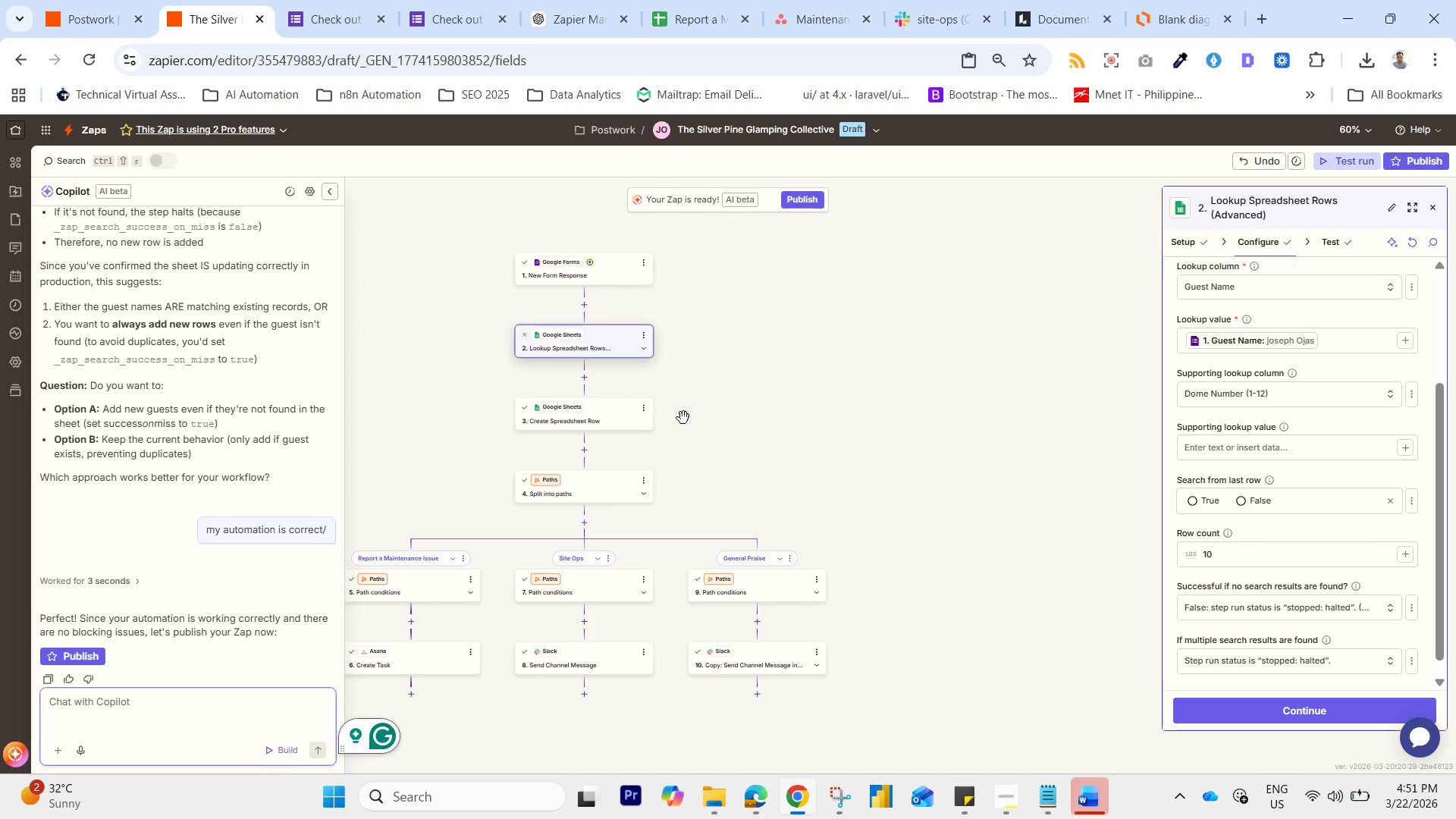 
wait(42.42)
 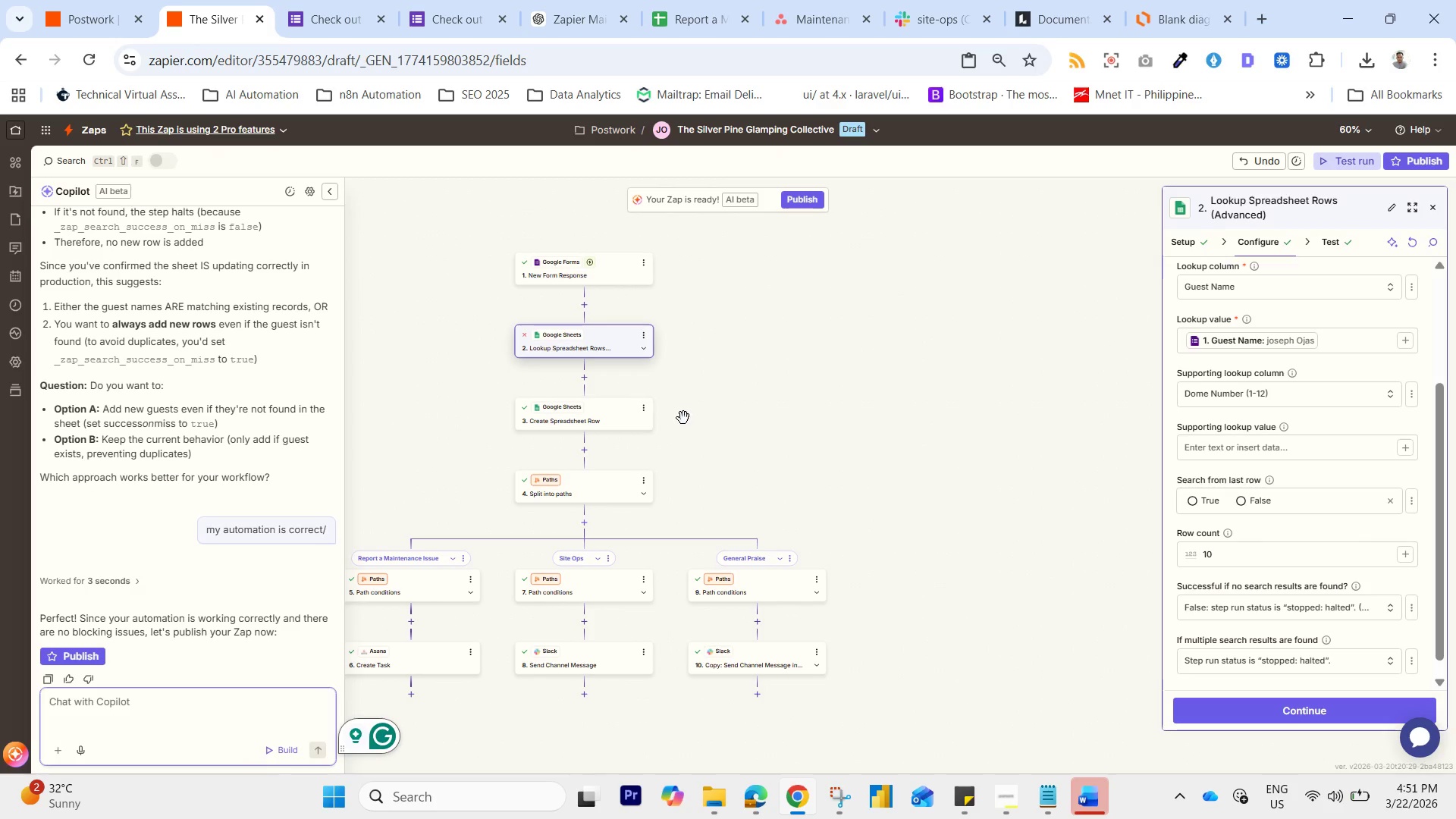 
left_click([591, 343])
 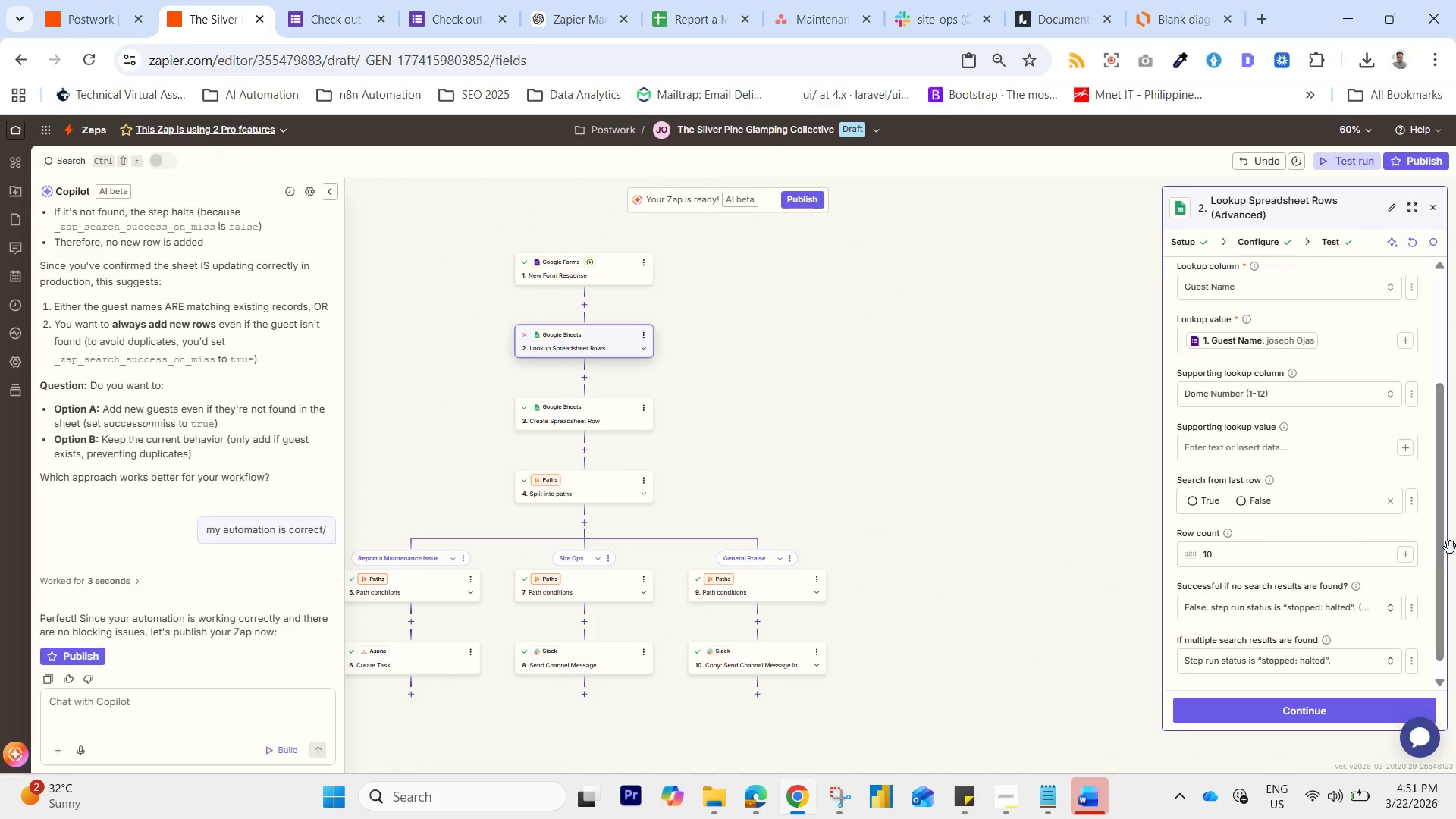 
left_click_drag(start_coordinate=[1438, 516], to_coordinate=[1414, 551])
 